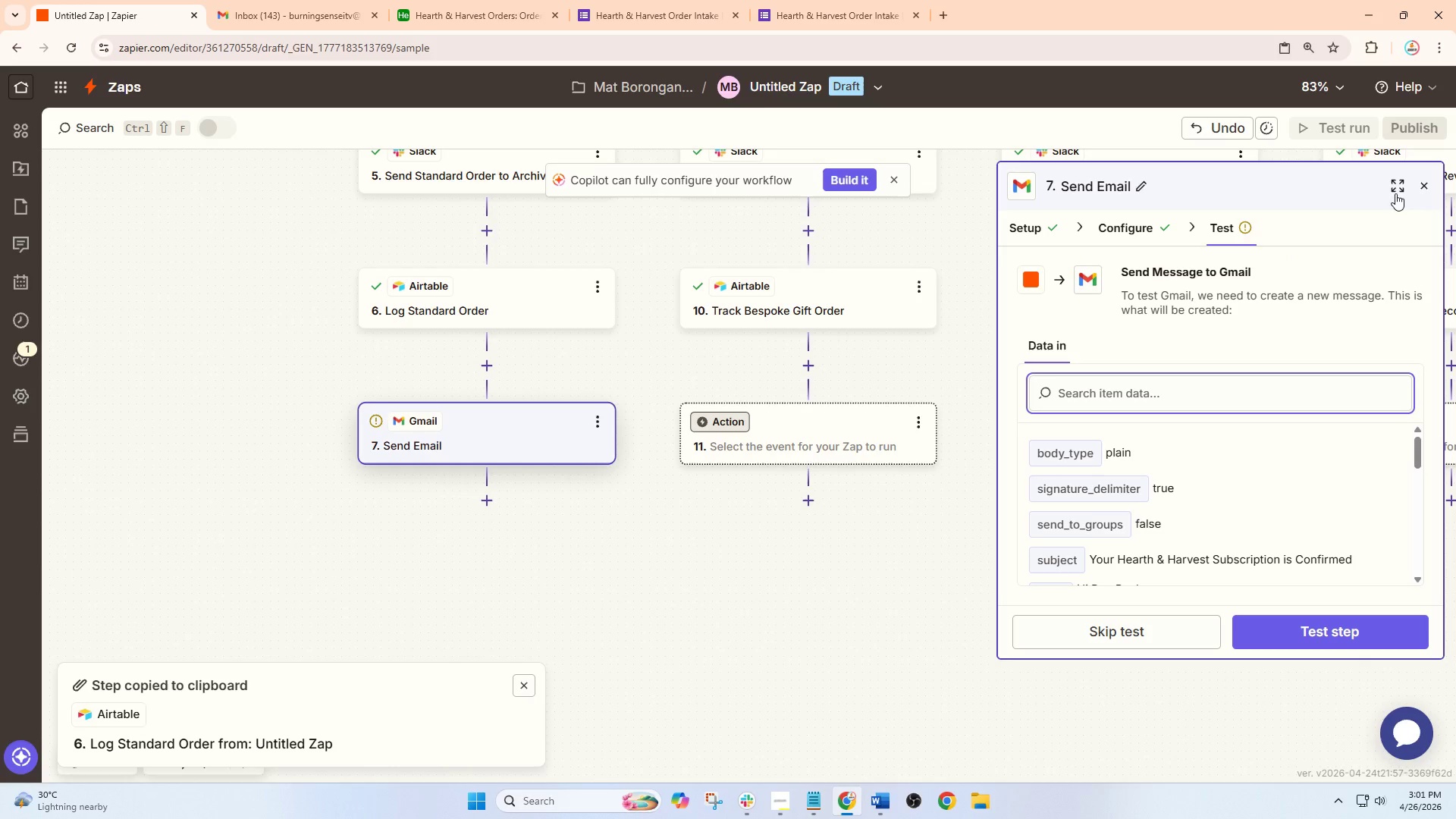 
left_click([1418, 184])
 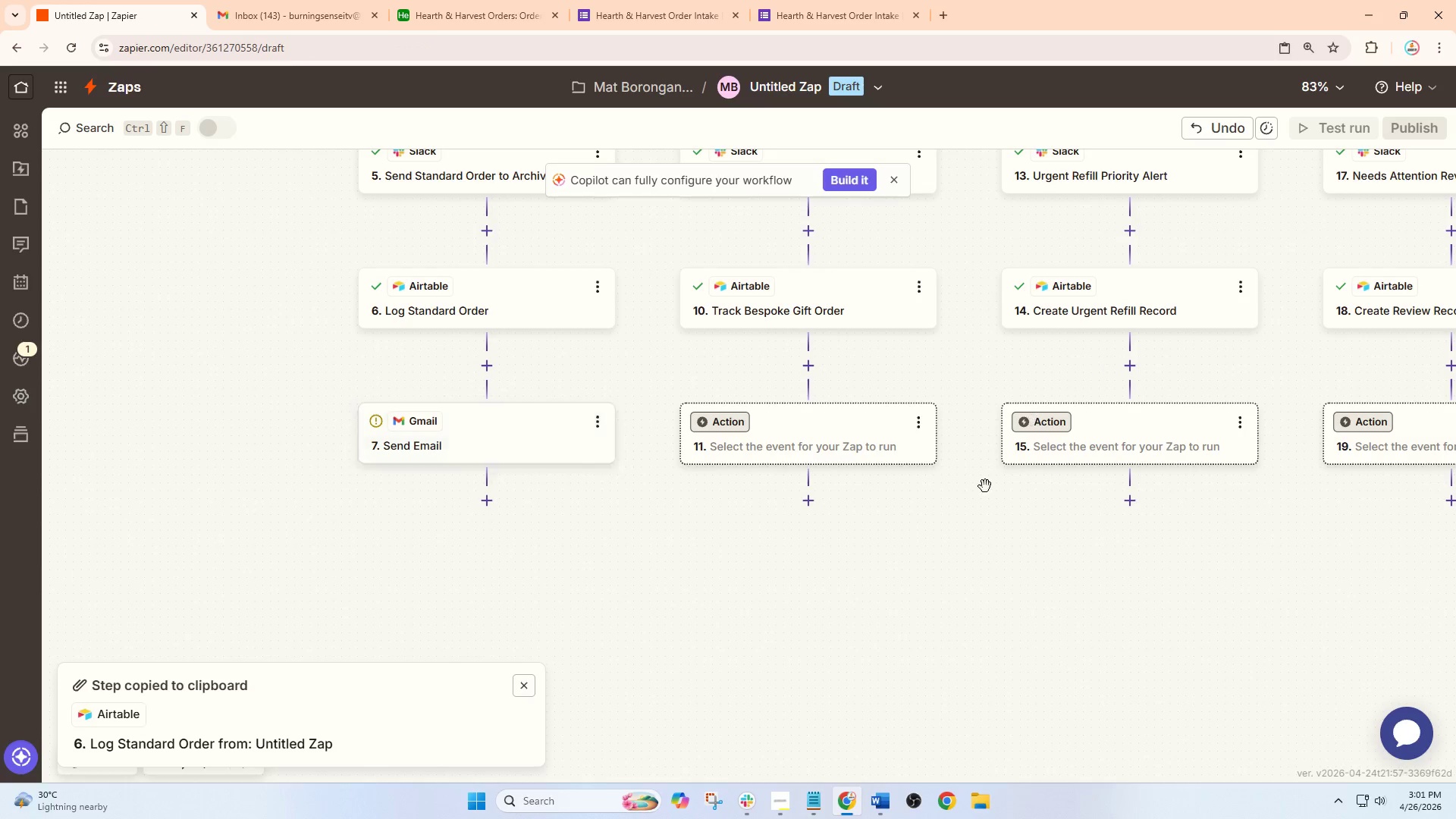 
left_click_drag(start_coordinate=[984, 549], to_coordinate=[853, 612])
 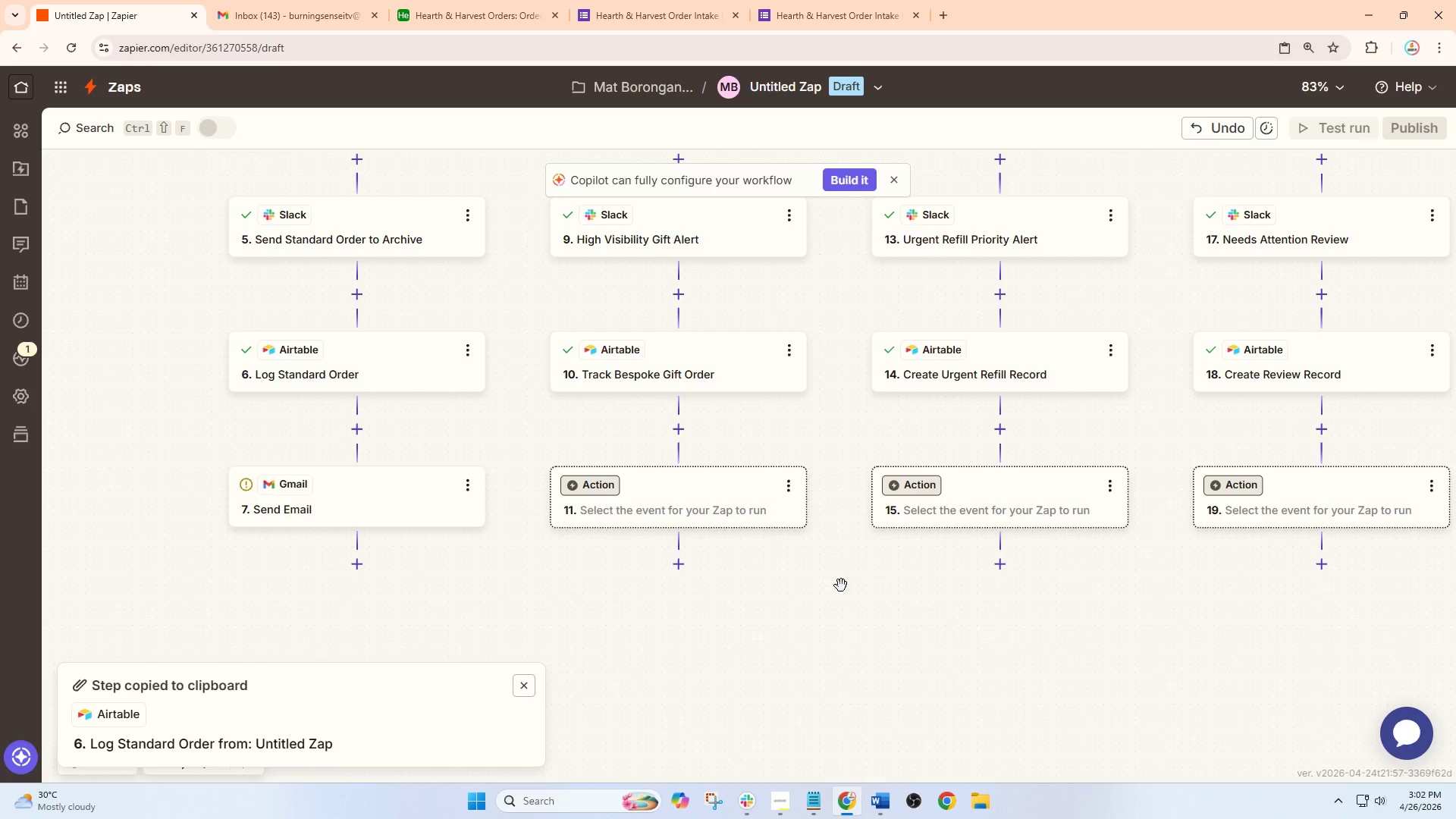 
wait(43.06)
 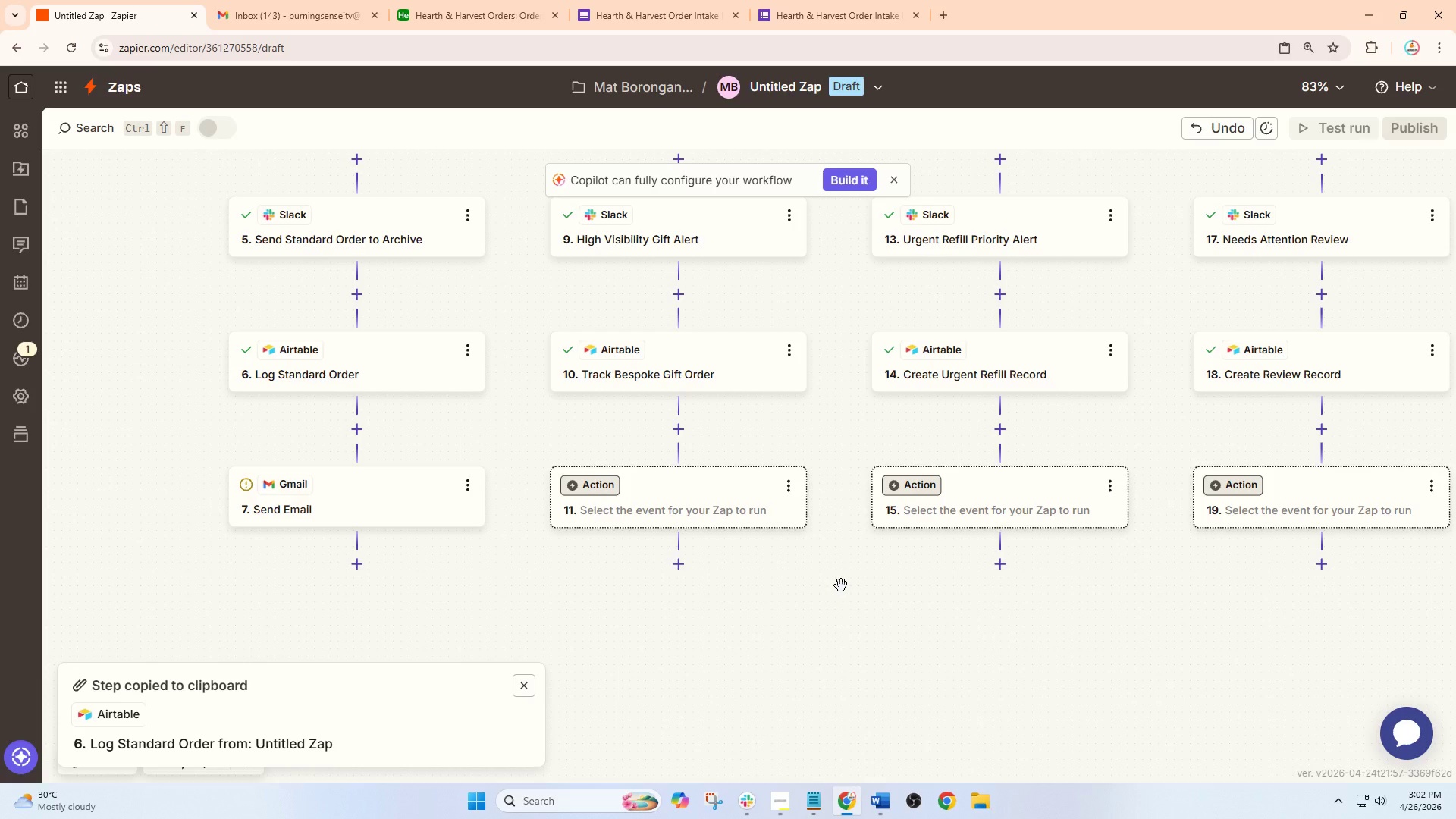 
left_click([469, 488])
 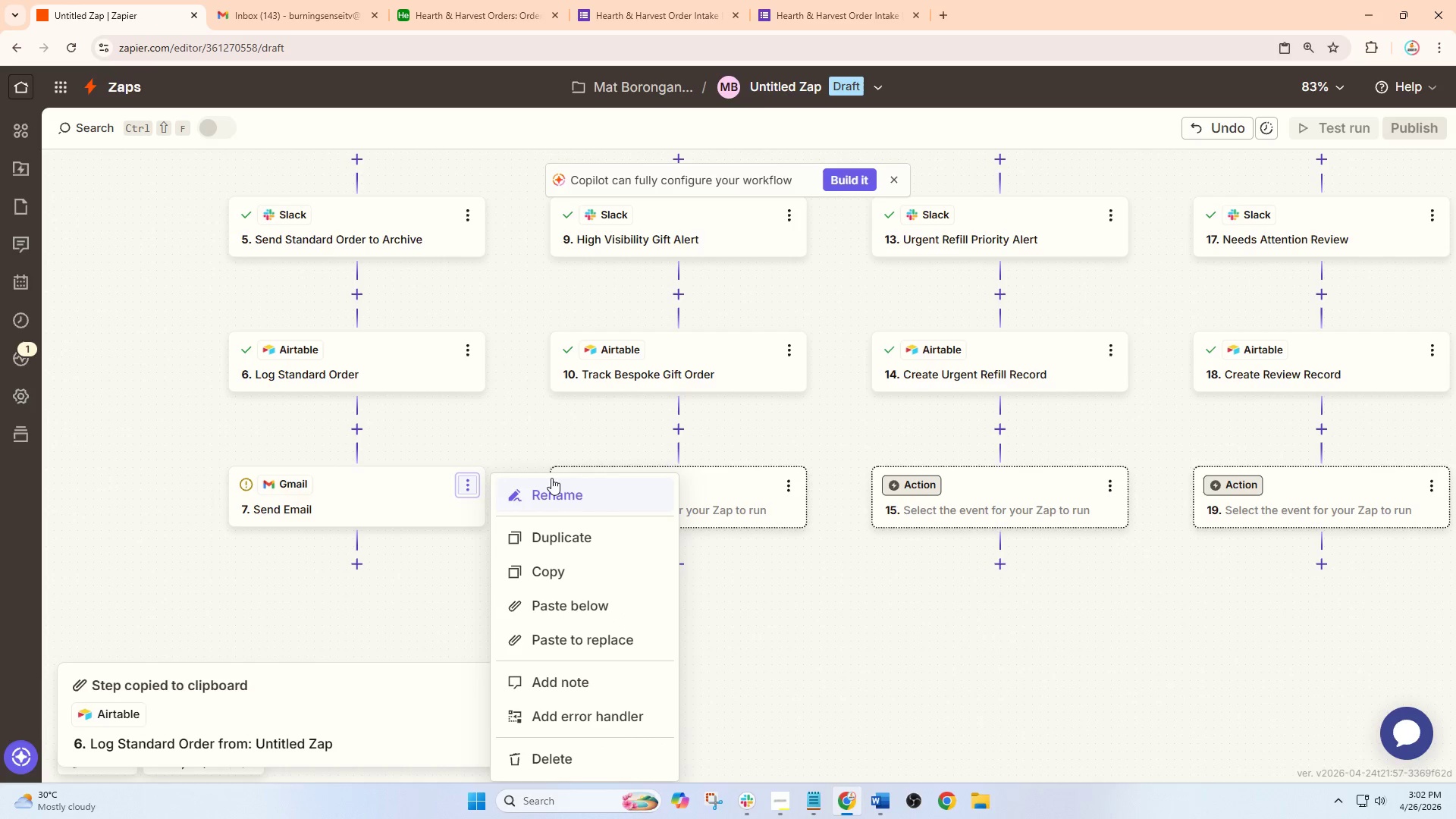 
left_click([566, 485])
 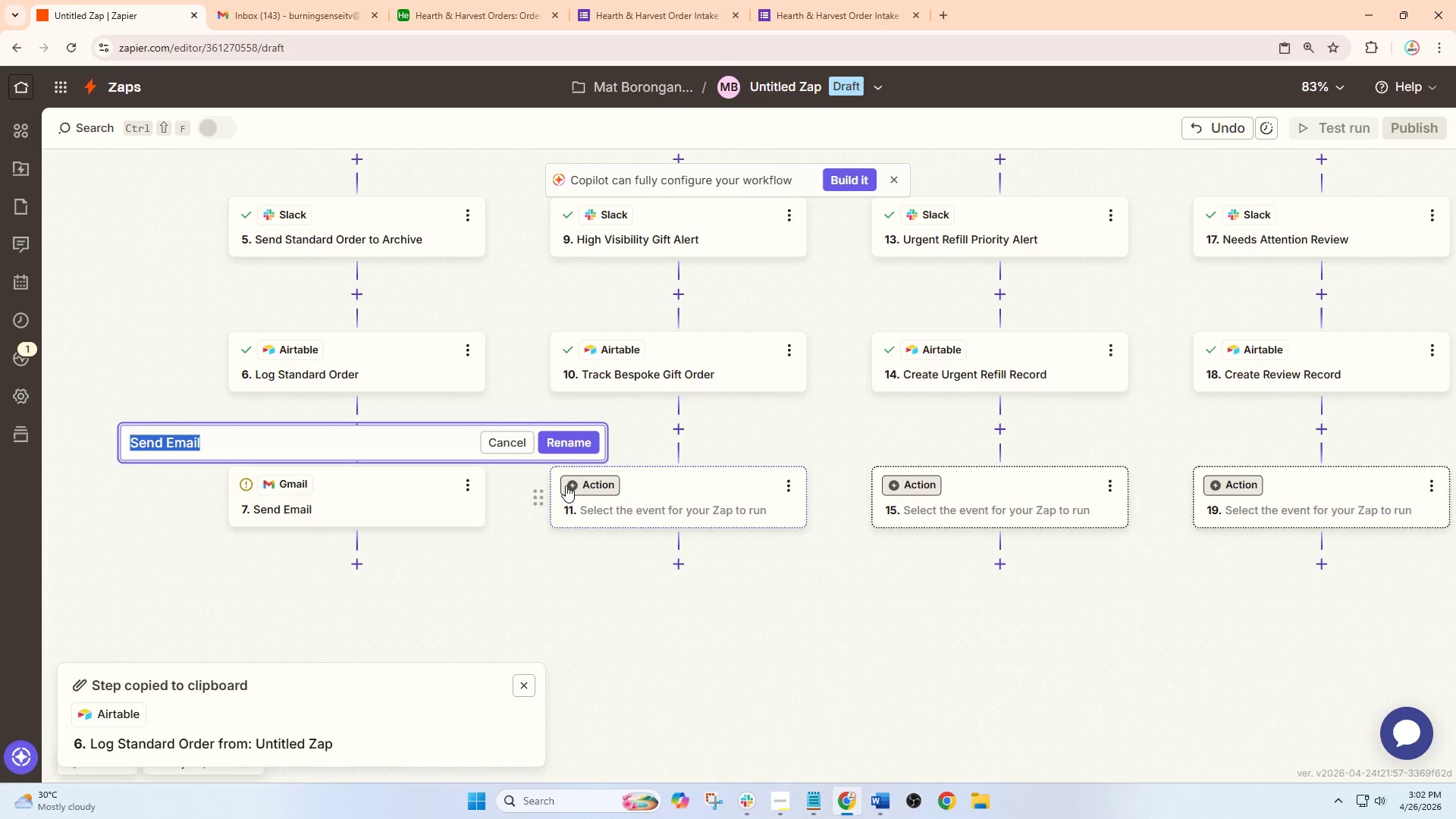 
type(Sn)
key(Backspace)
type(end Srabnd)
key(Backspace)
key(Backspace)
key(Backspace)
key(Backspace)
key(Backspace)
type(tandard Confirmation Email)
 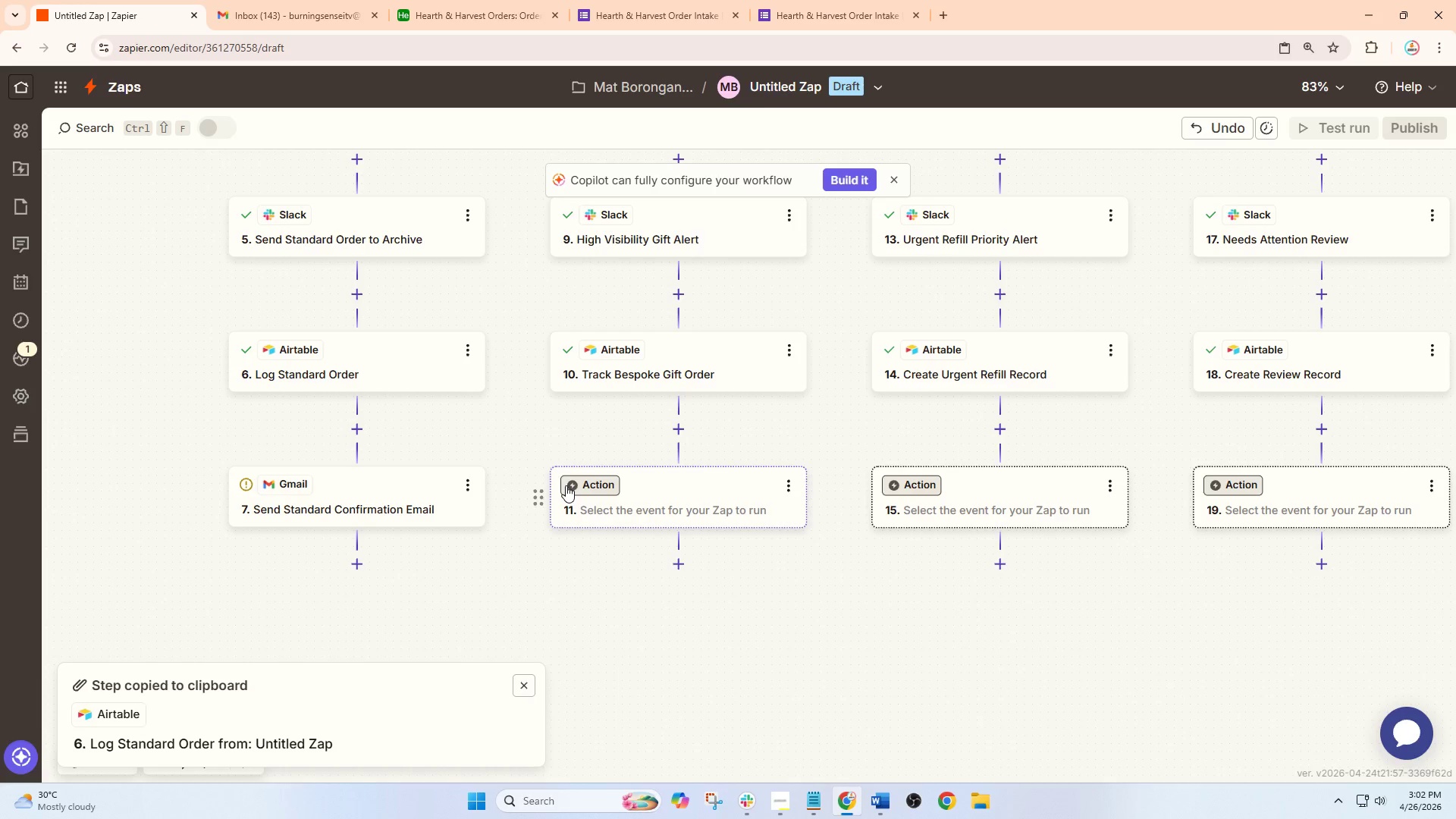 
 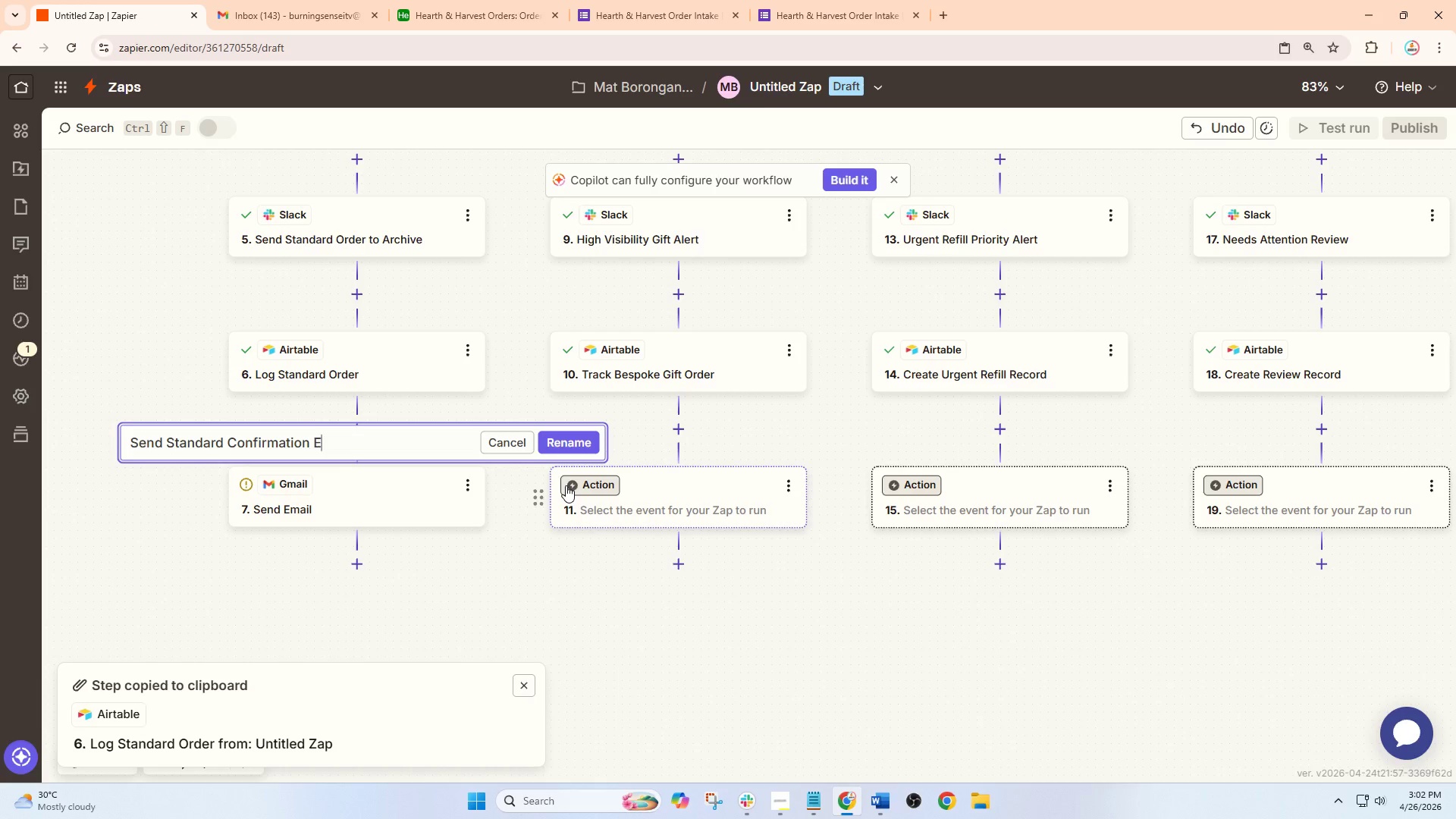 
key(Enter)
 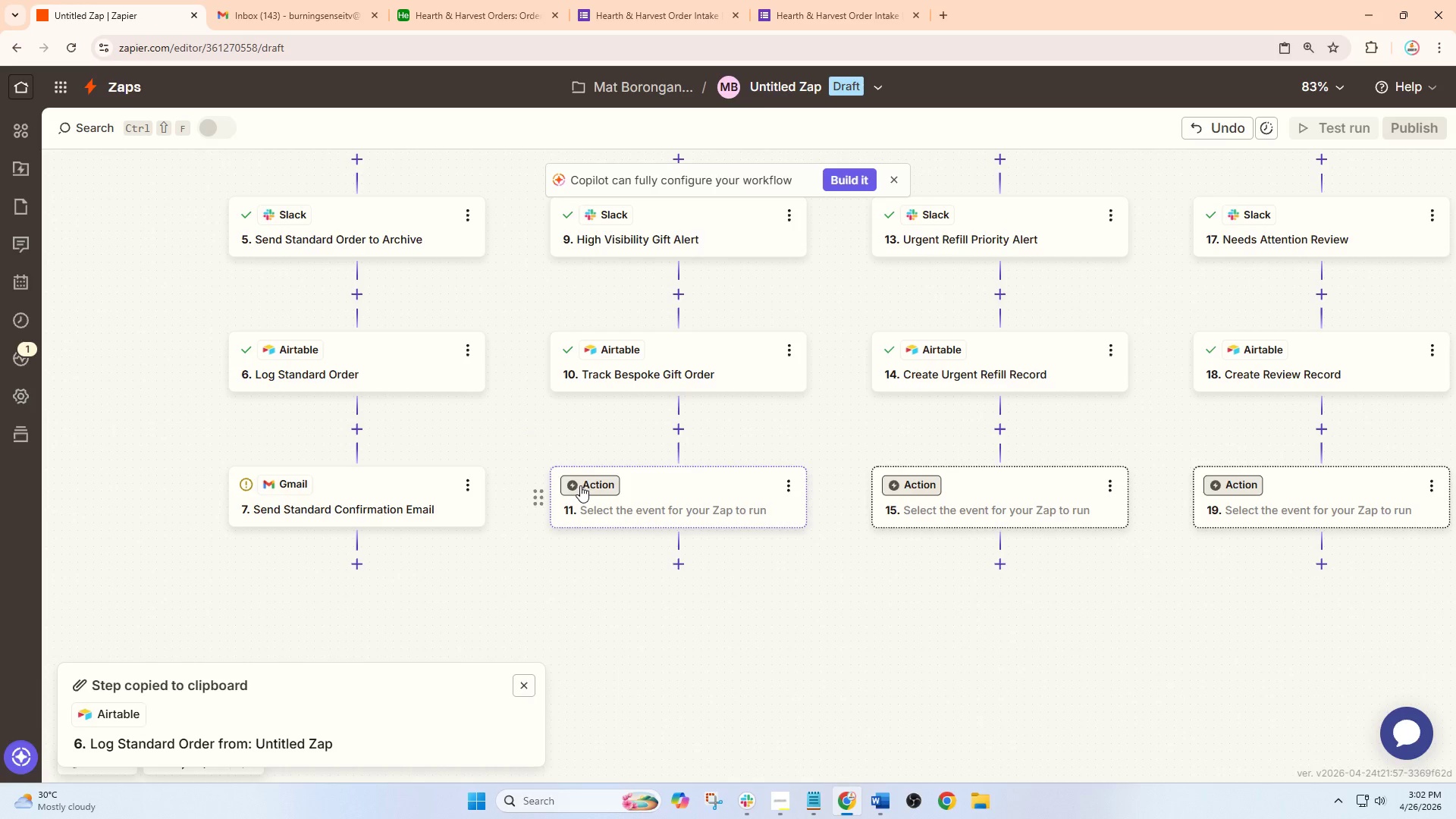 
left_click([425, 491])
 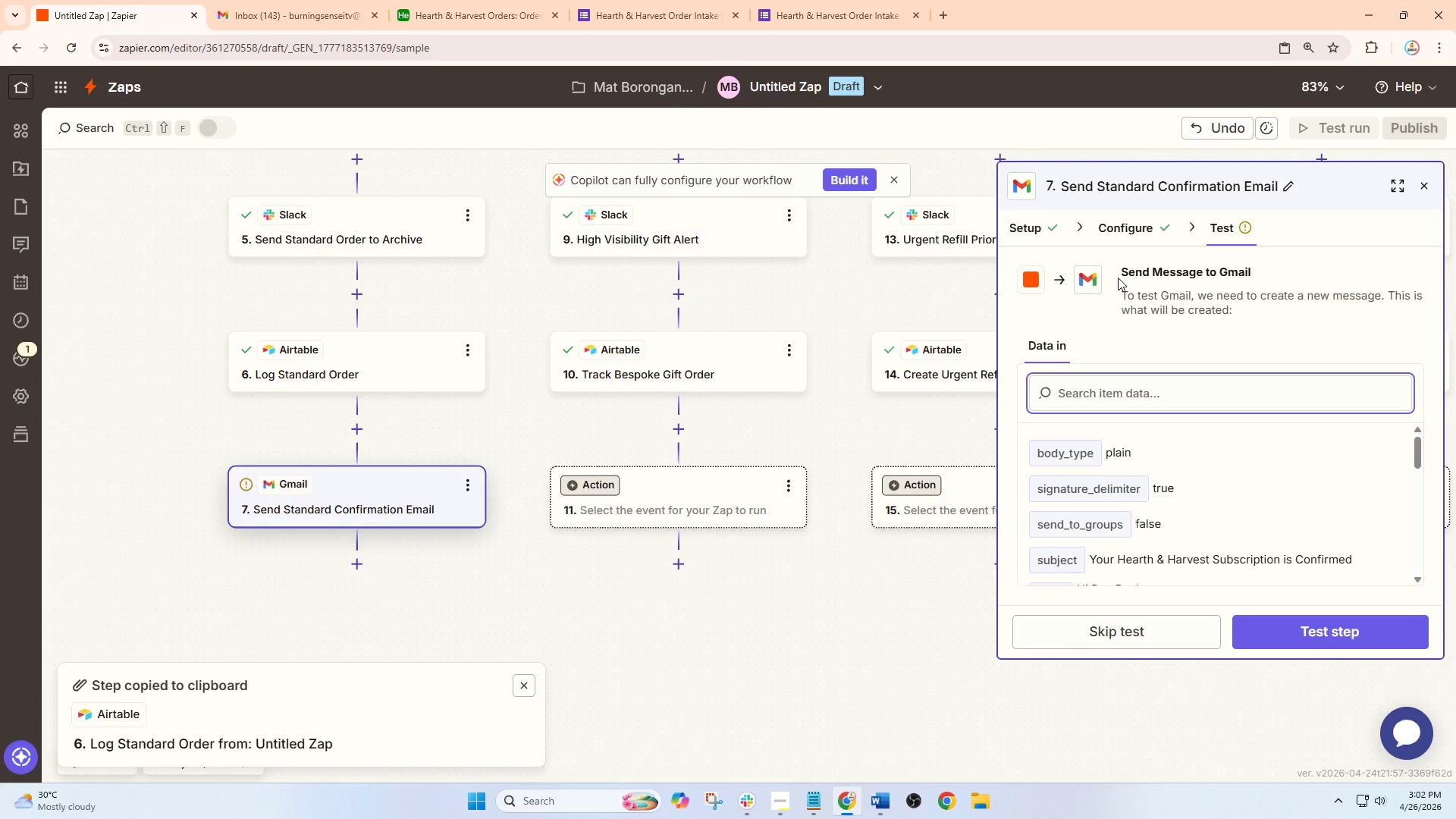 
left_click([1114, 228])
 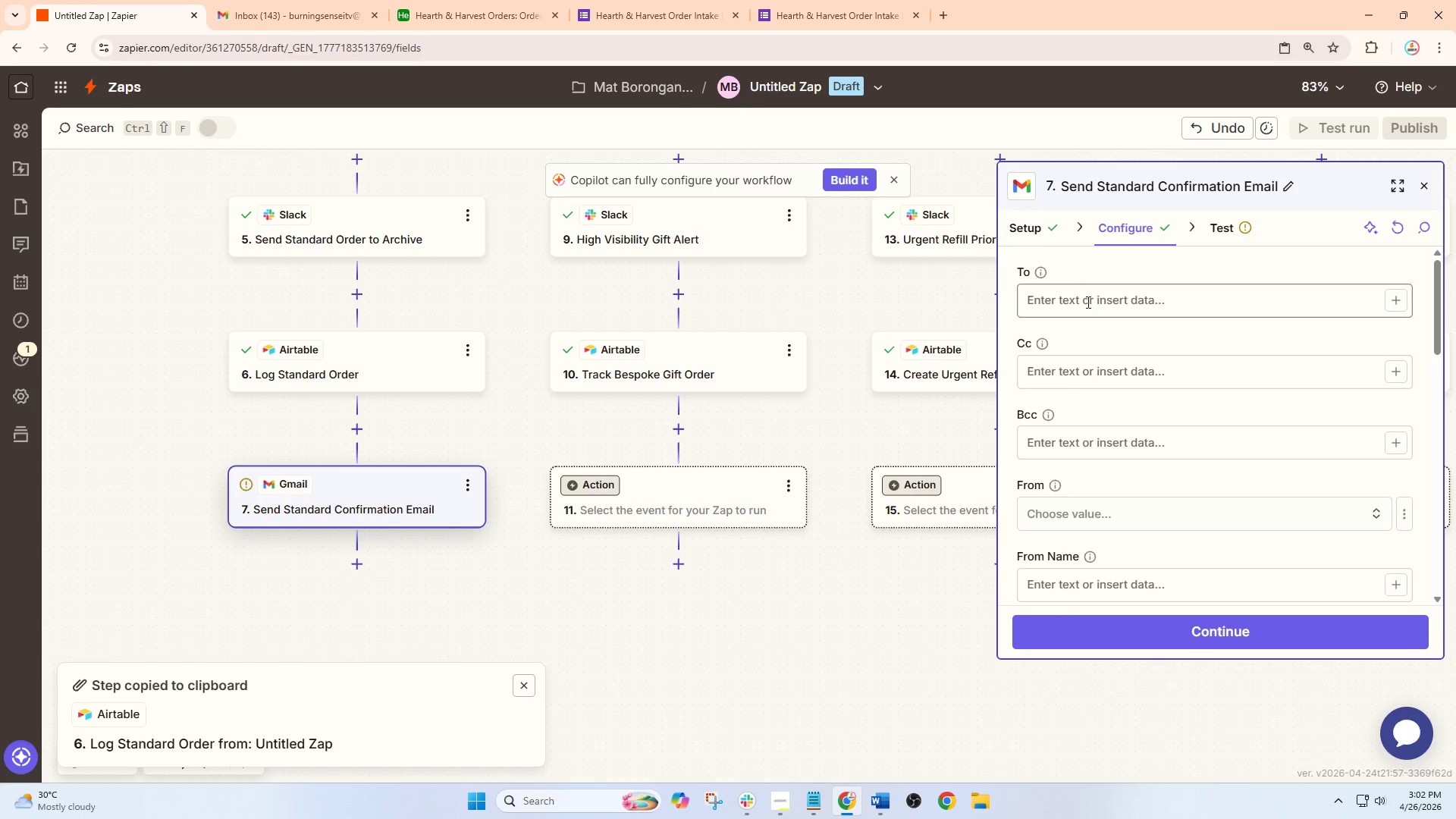 
left_click([1087, 303])
 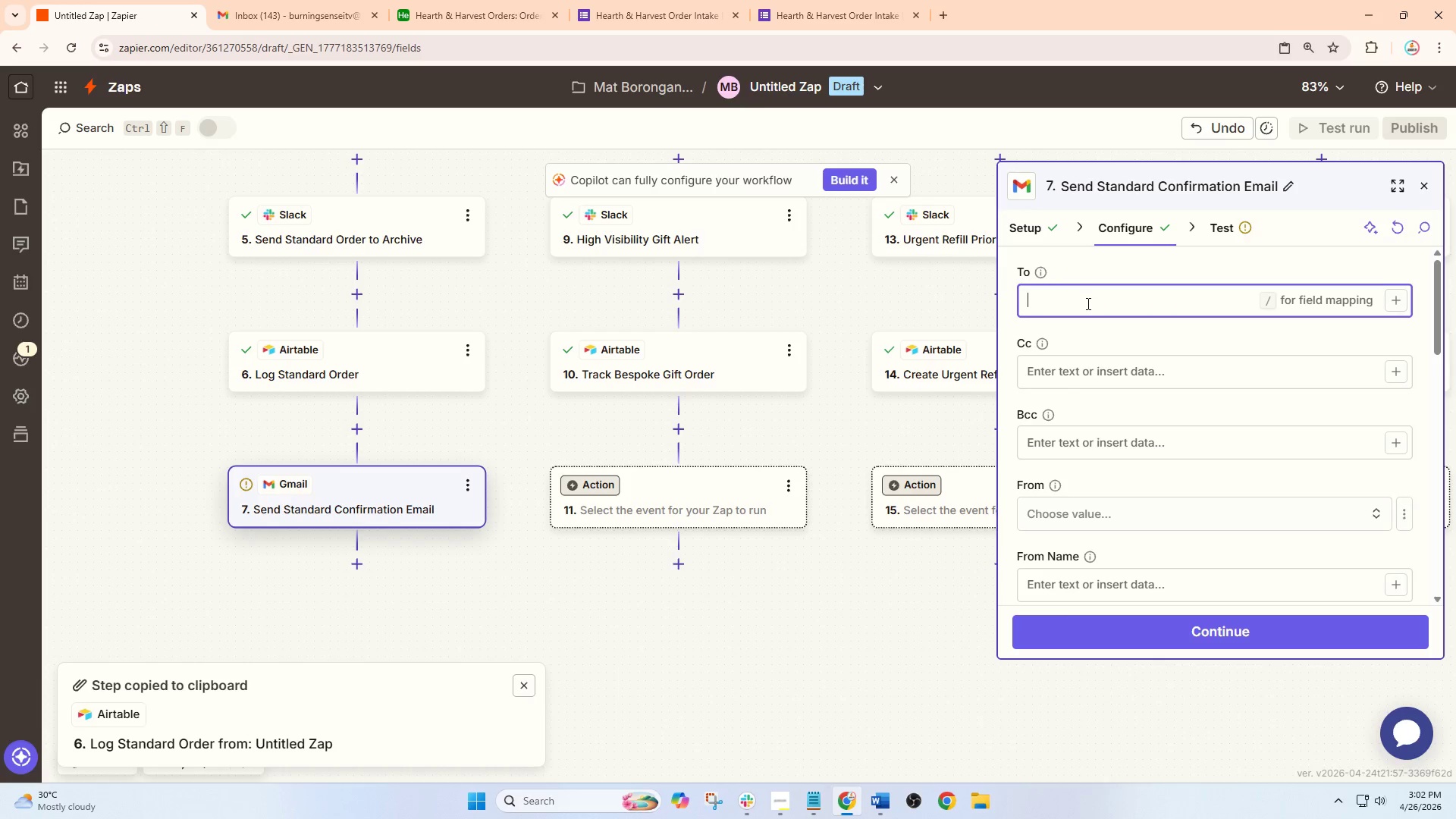 
key(Slash)
 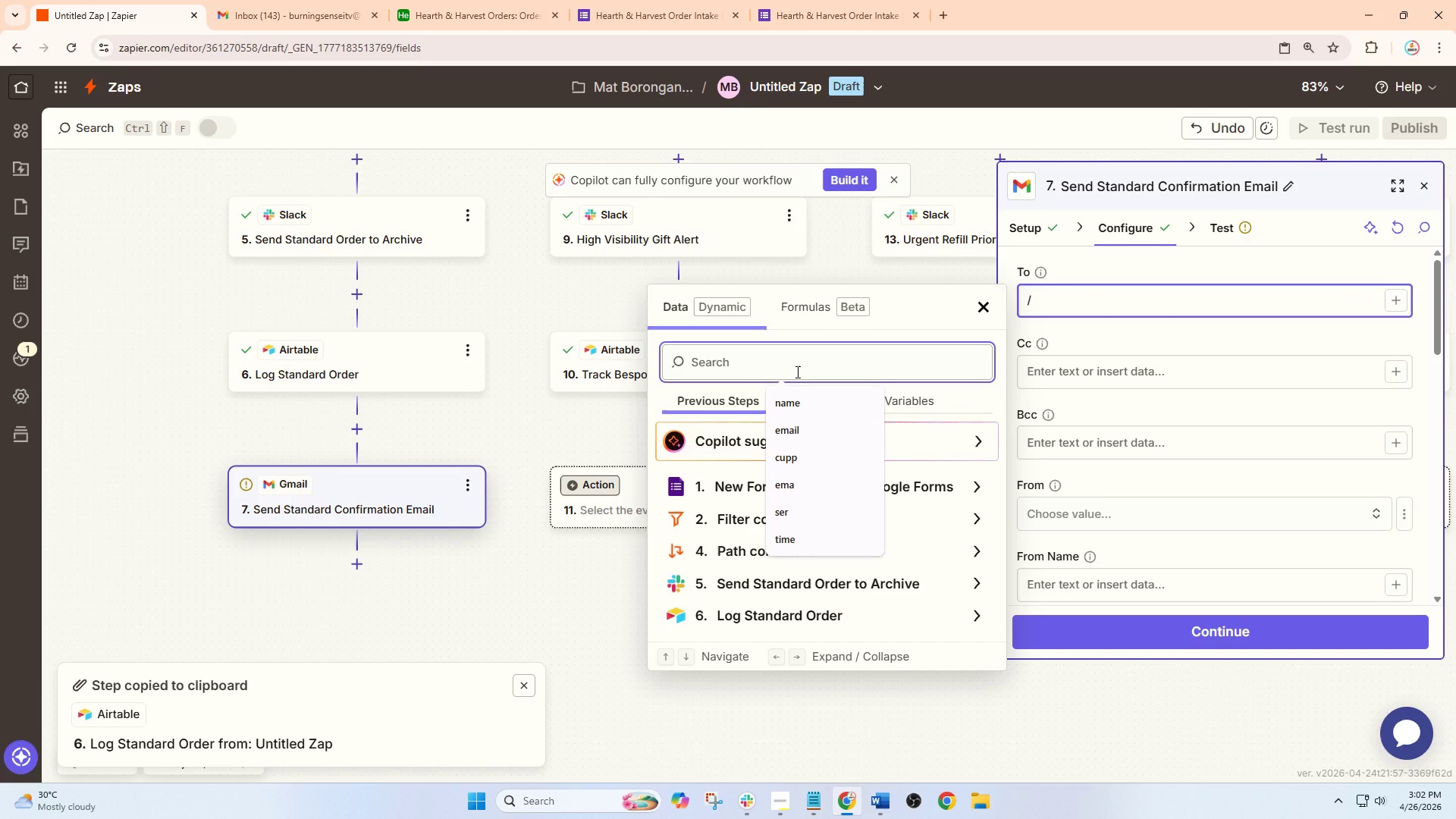 
type(w)
key(Backspace)
type(ema)
 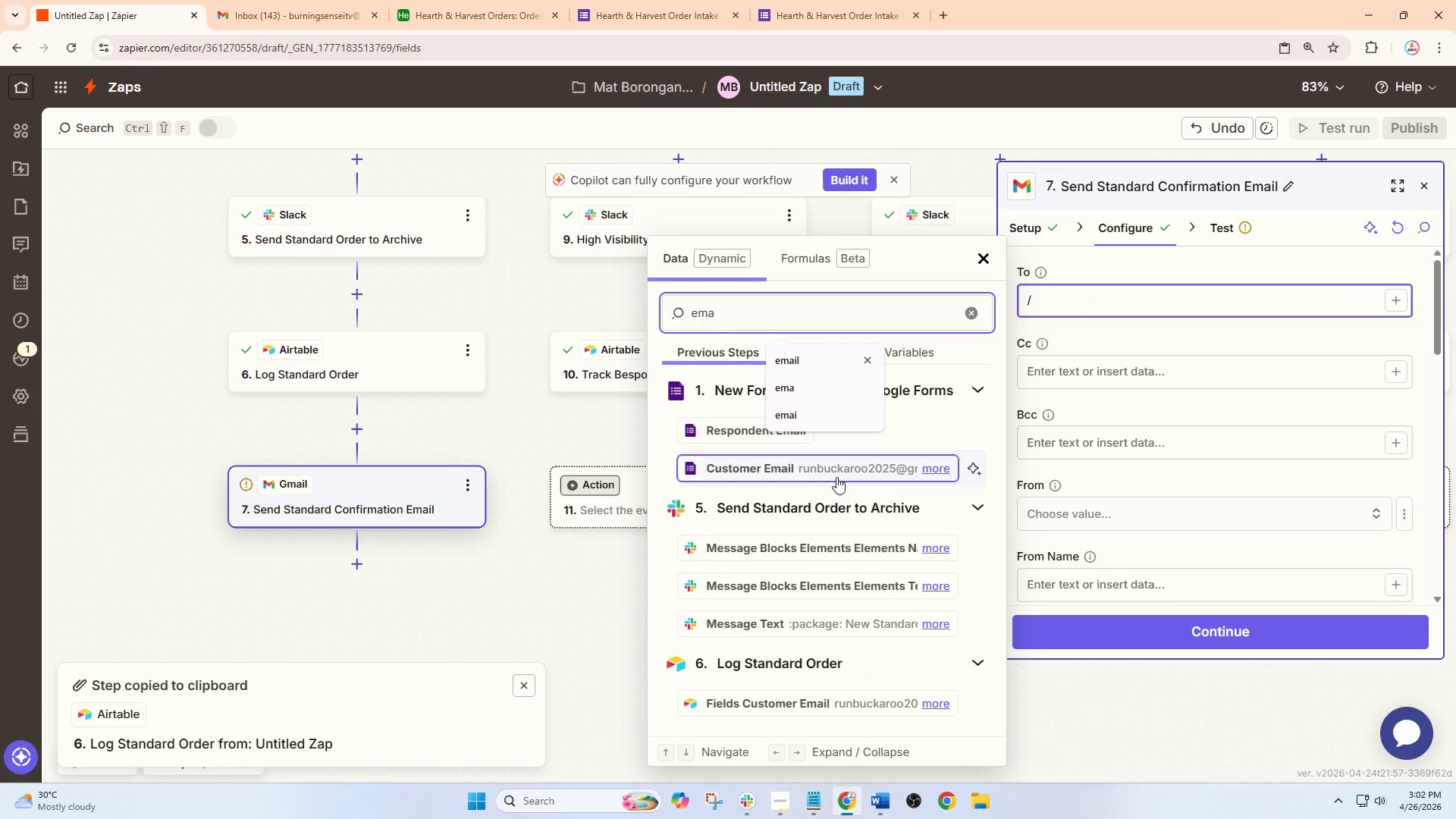 
left_click([843, 479])
 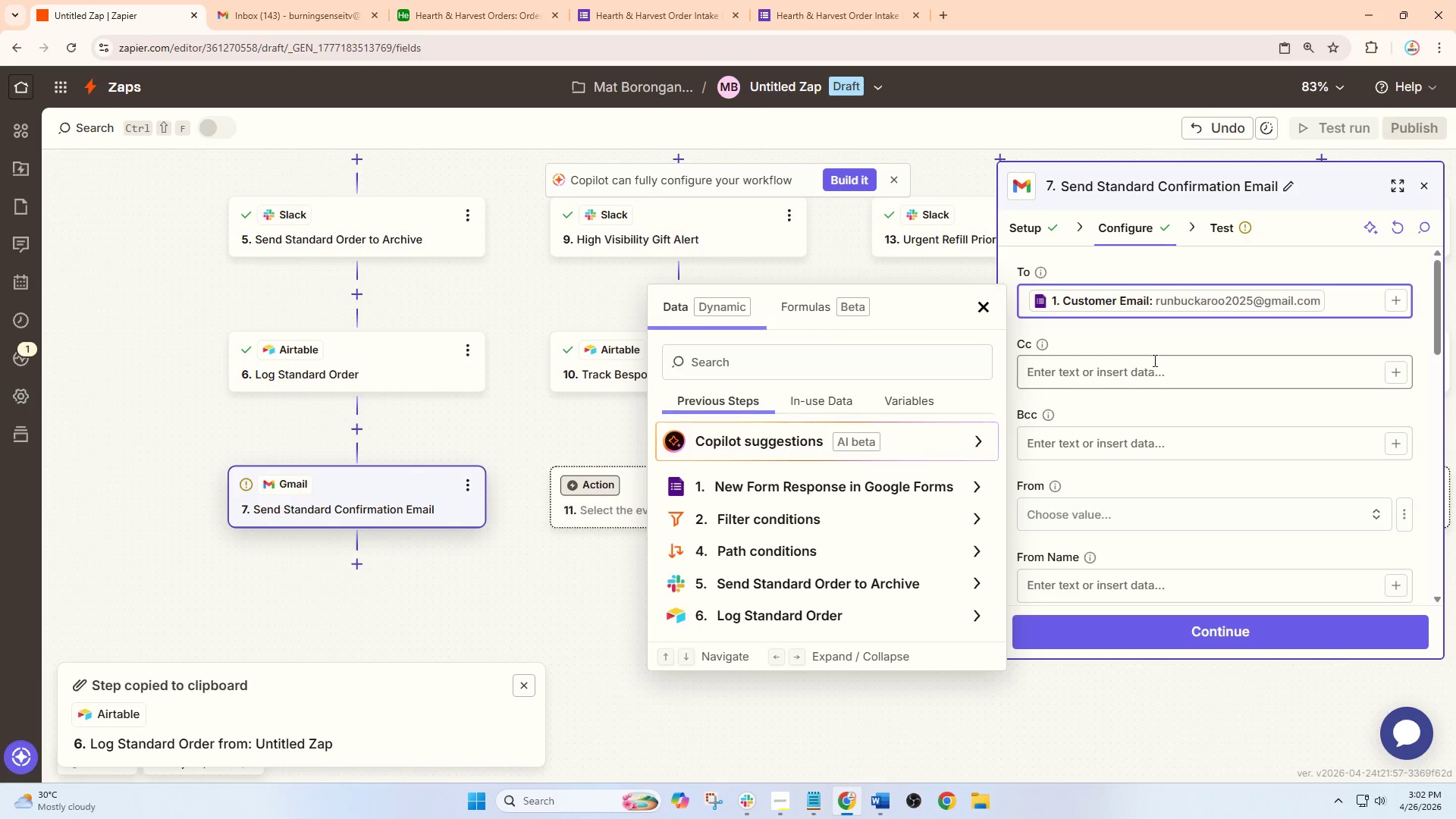 
left_click([1149, 335])
 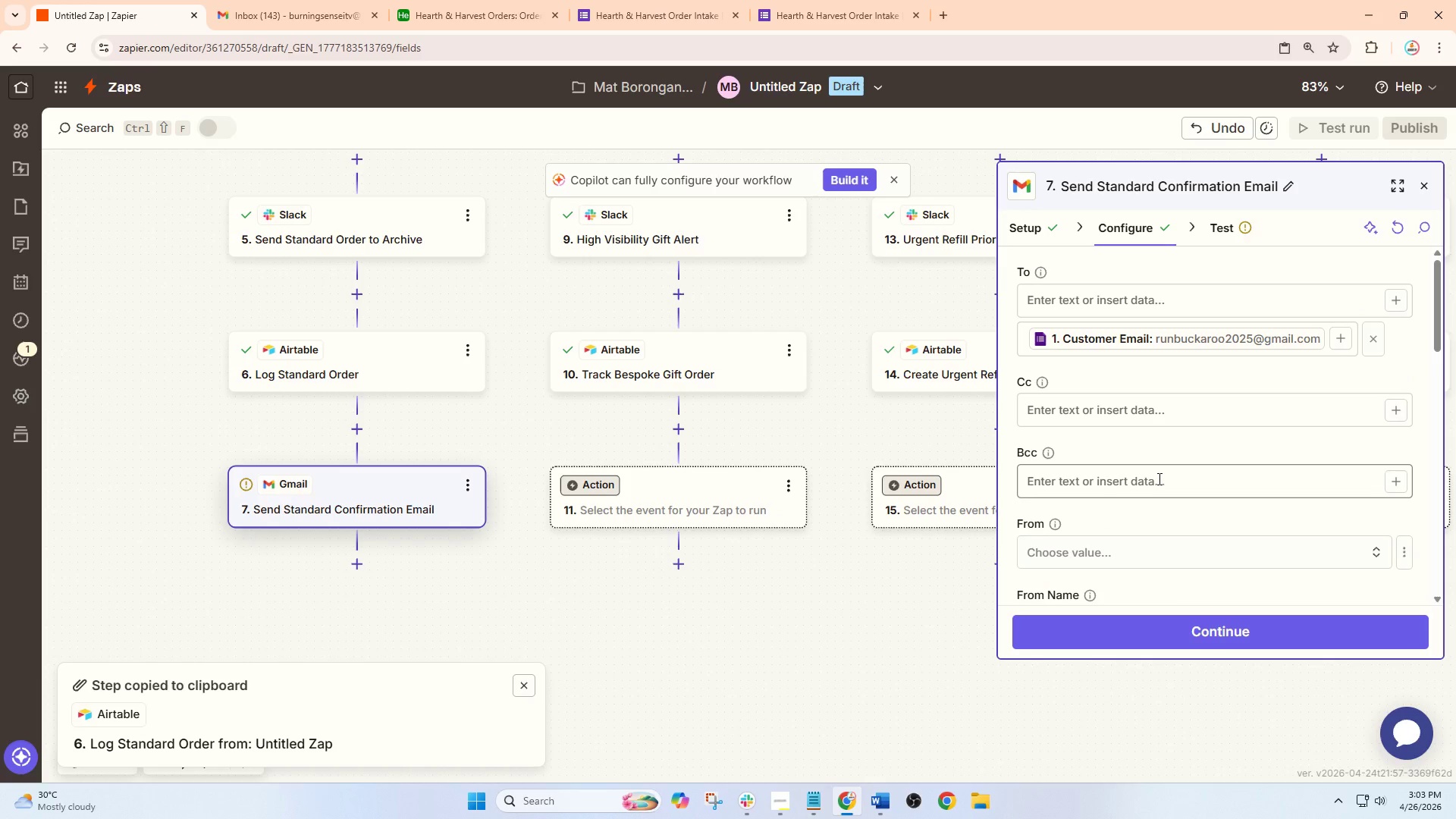 
wait(5.48)
 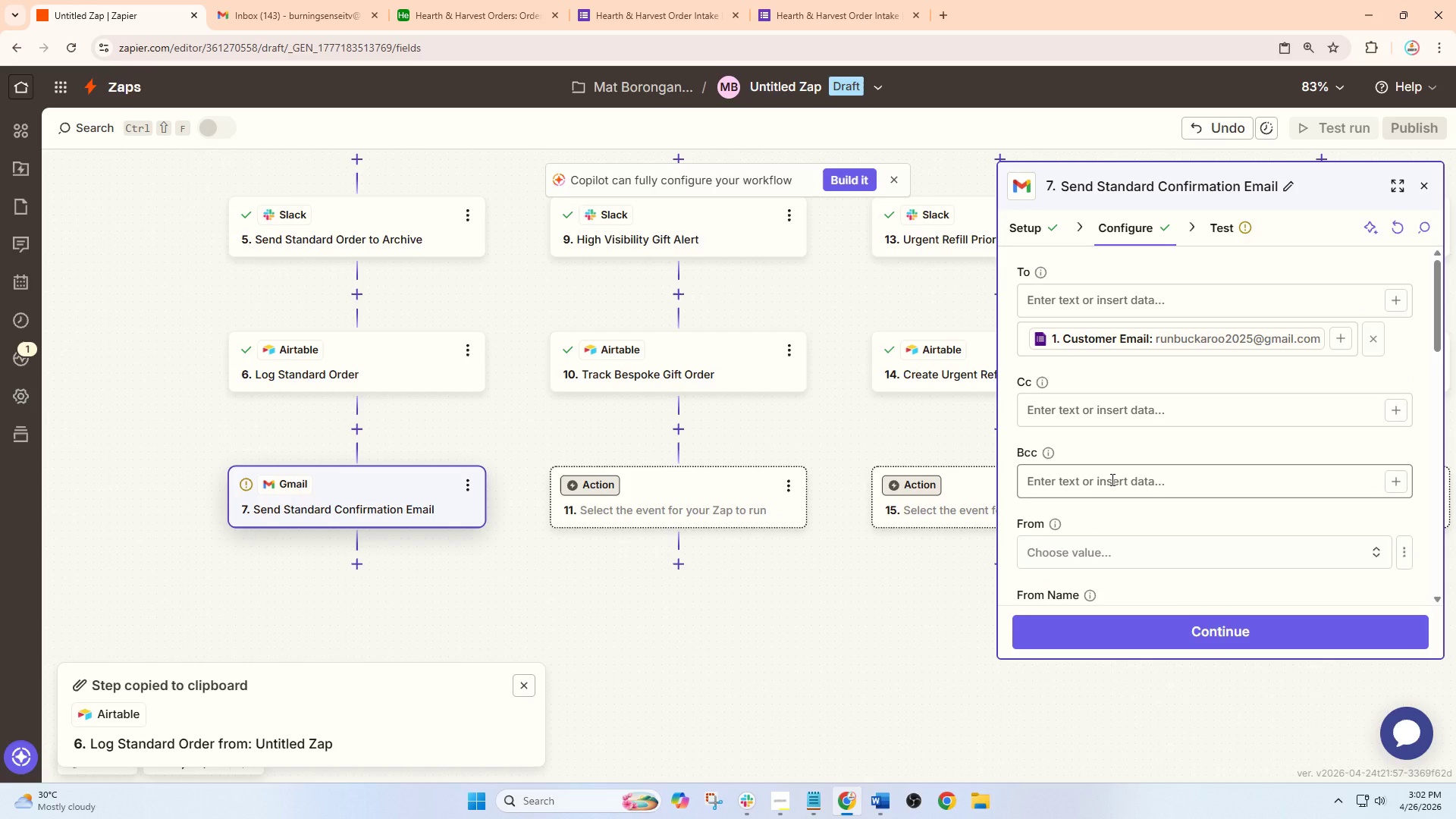 
scroll: coordinate [1222, 483], scroll_direction: down, amount: 4.0
 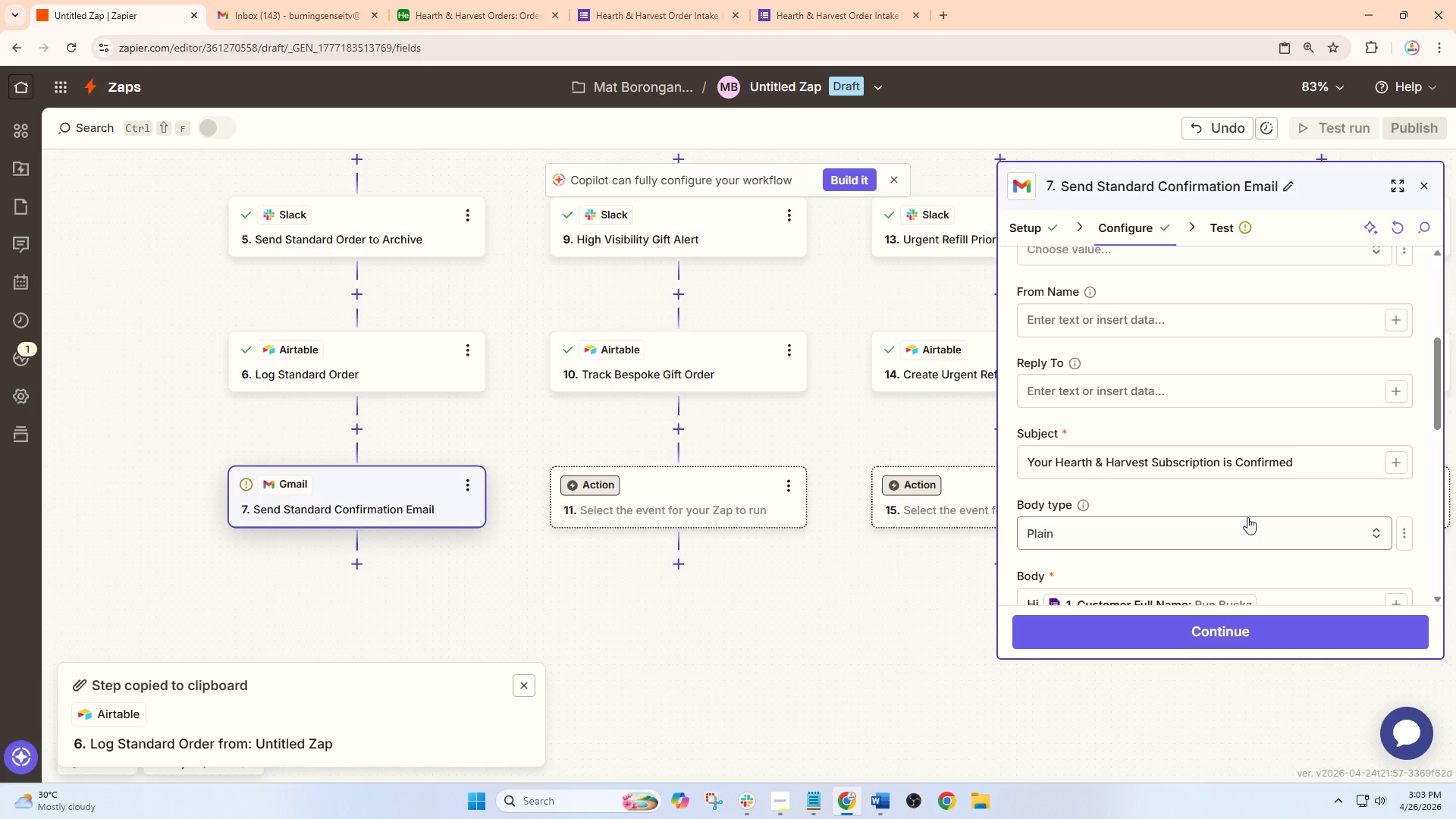 
left_click_drag(start_coordinate=[1345, 466], to_coordinate=[1110, 475])
 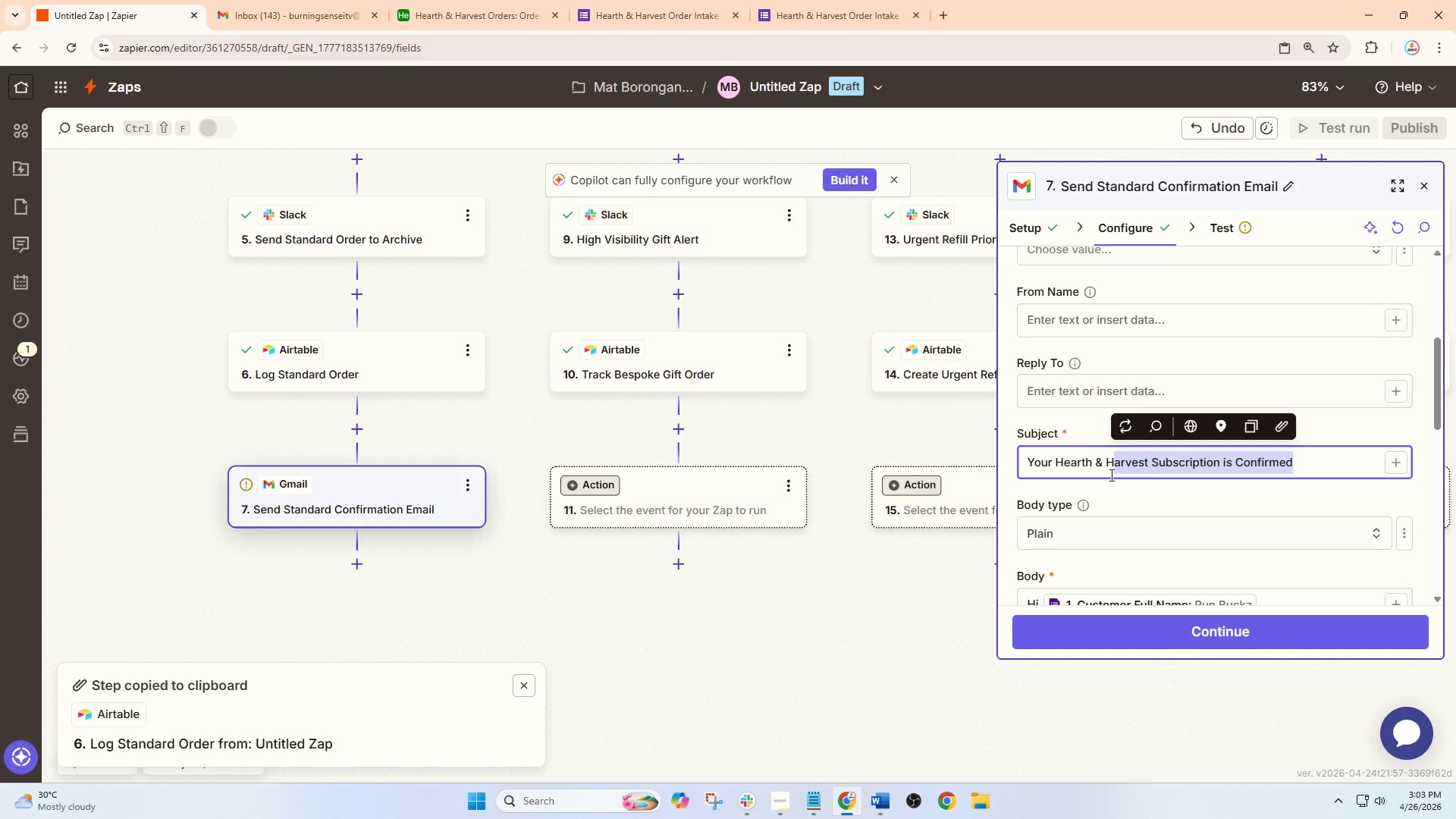 
wait(8.06)
 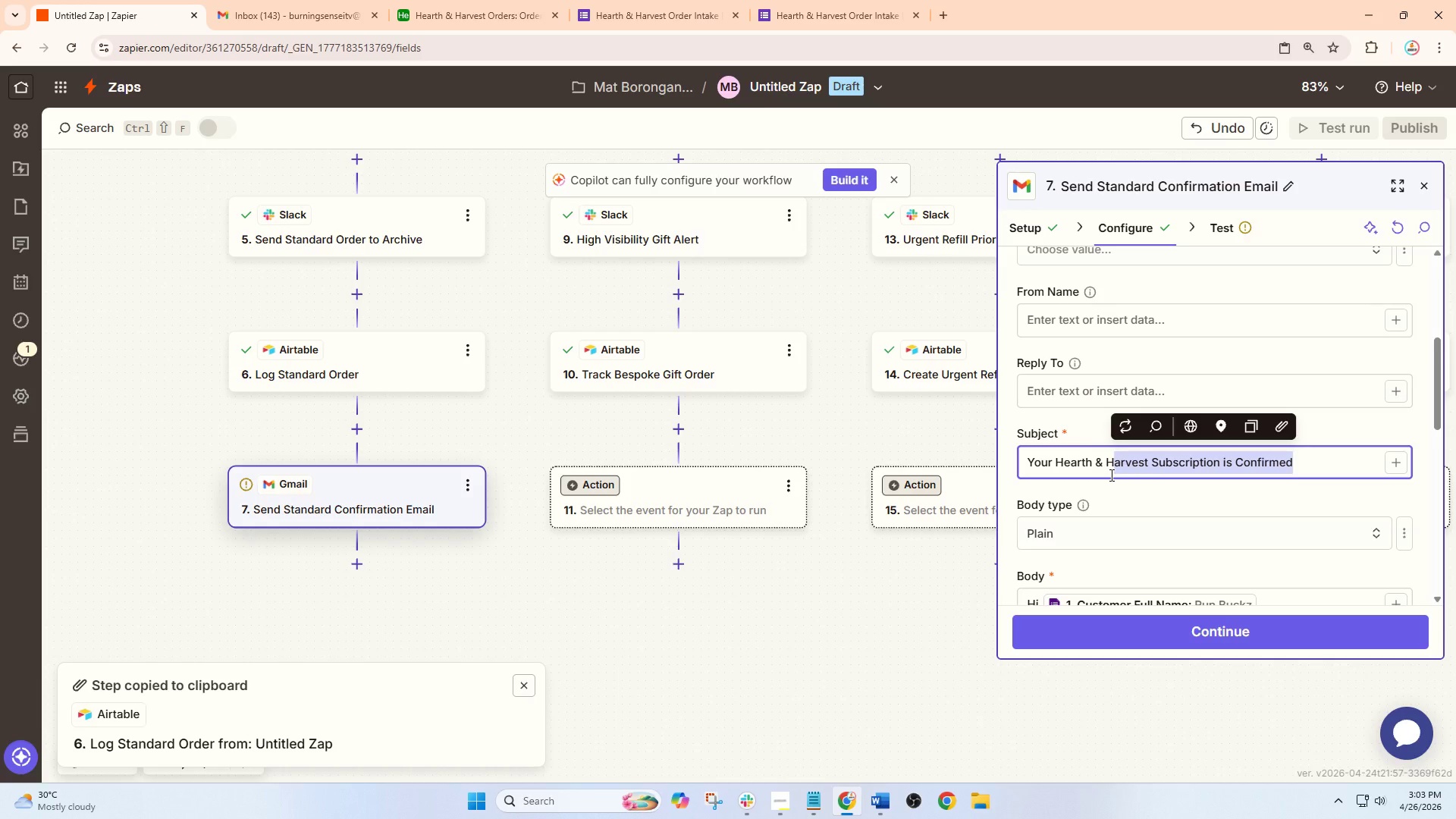 
left_click([1304, 472])
 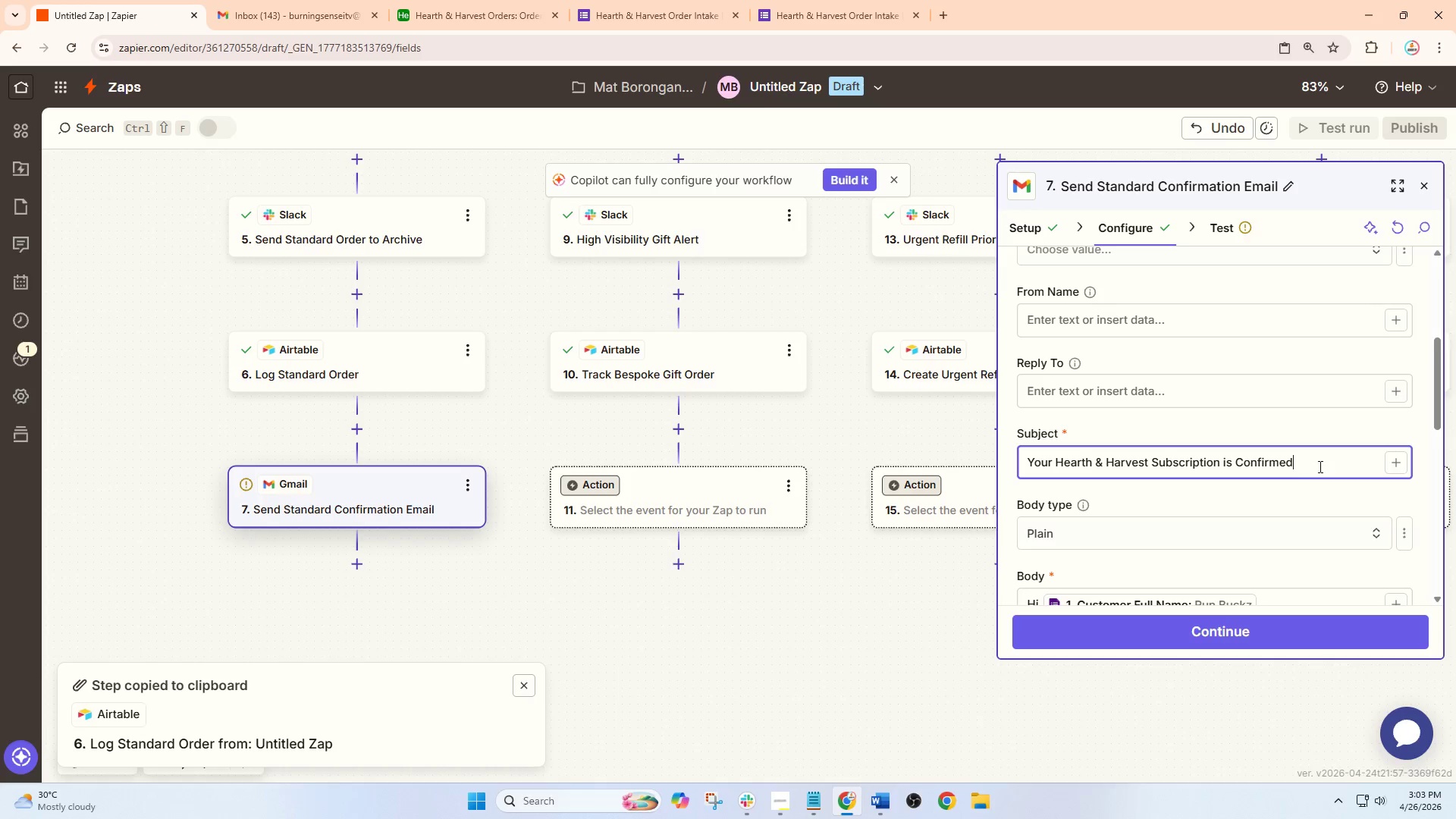 
left_click_drag(start_coordinate=[1319, 466], to_coordinate=[1201, 470])
 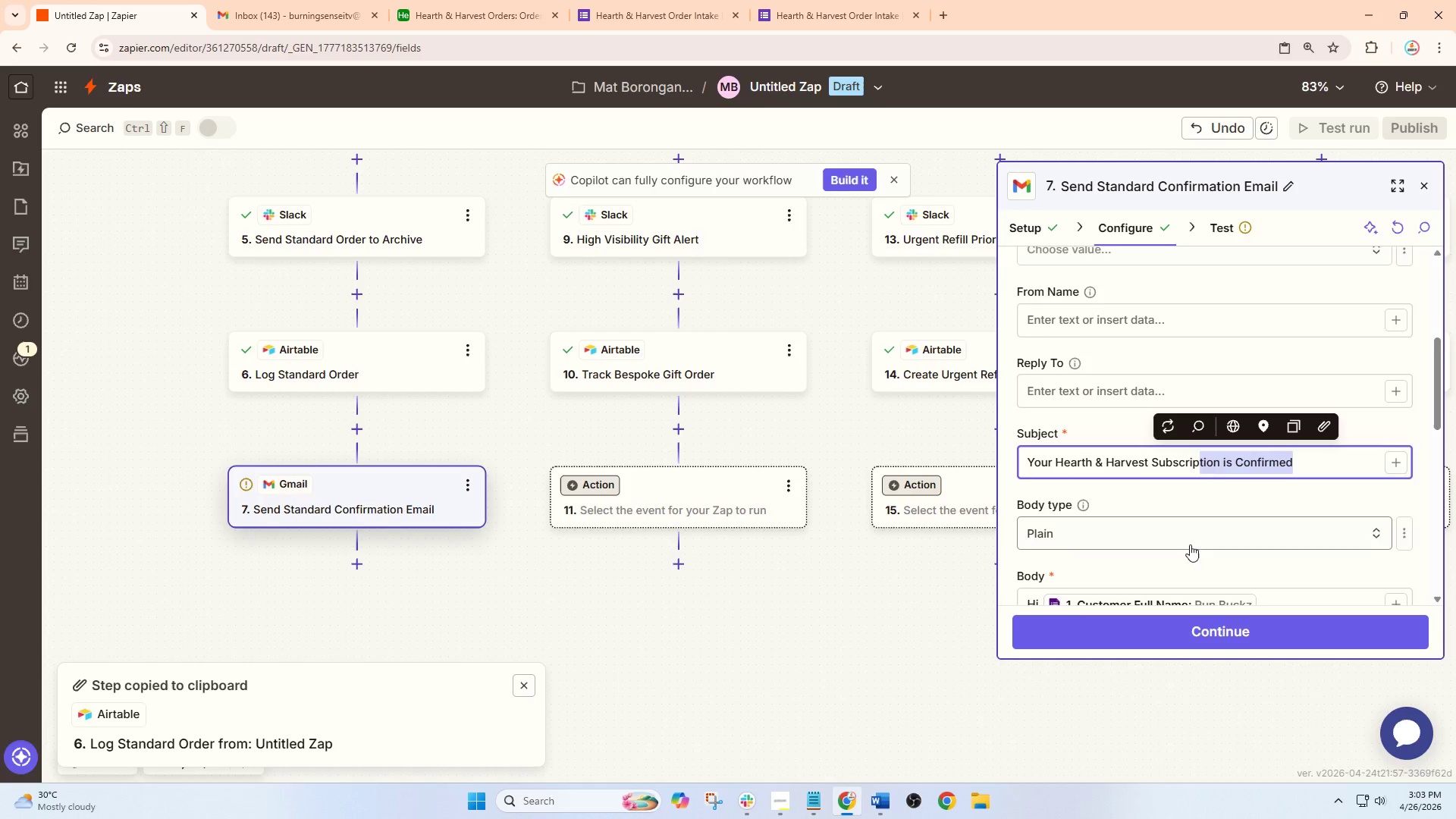 
scroll: coordinate [1190, 544], scroll_direction: down, amount: 3.0
 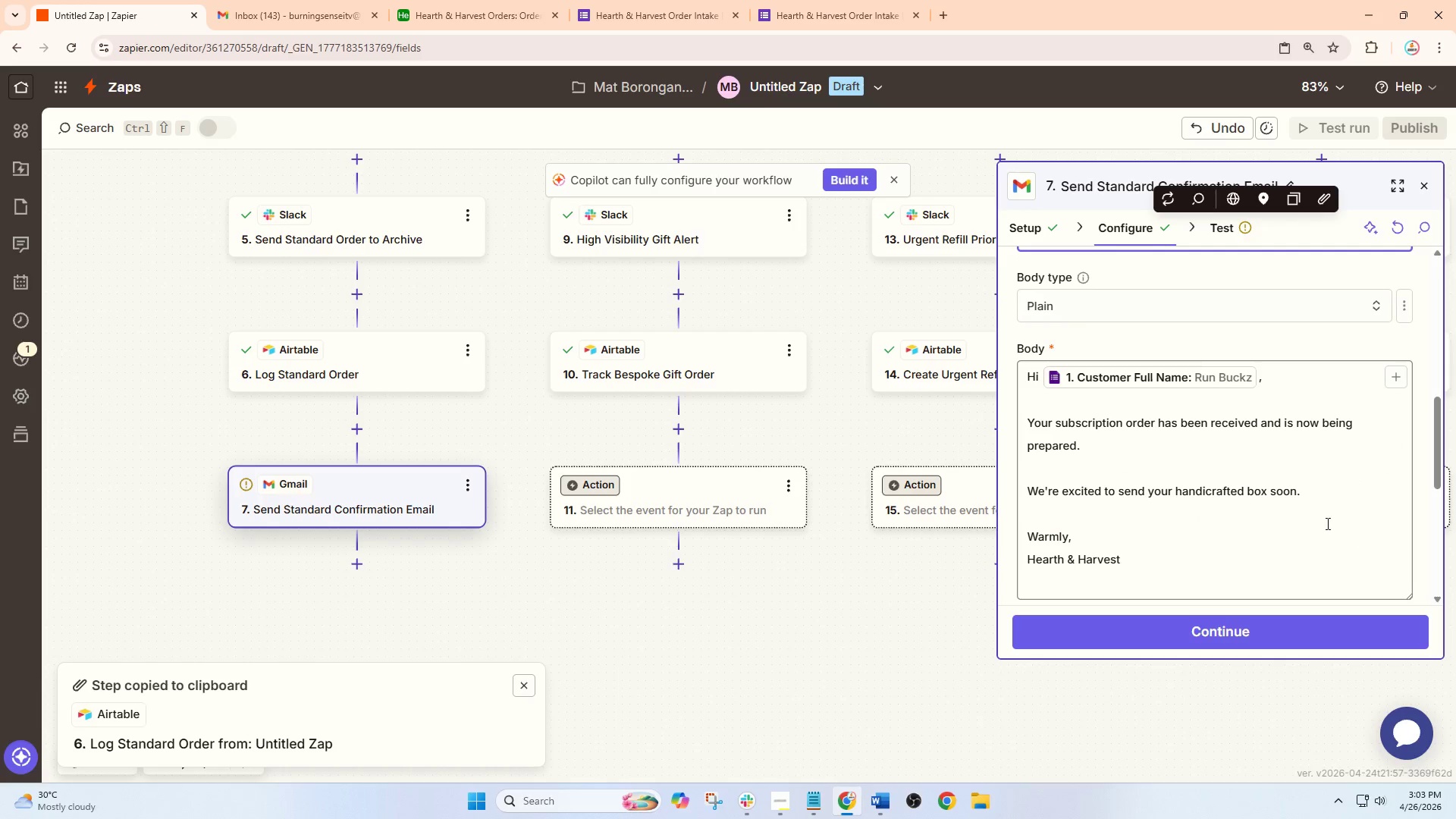 
left_click([1276, 388])
 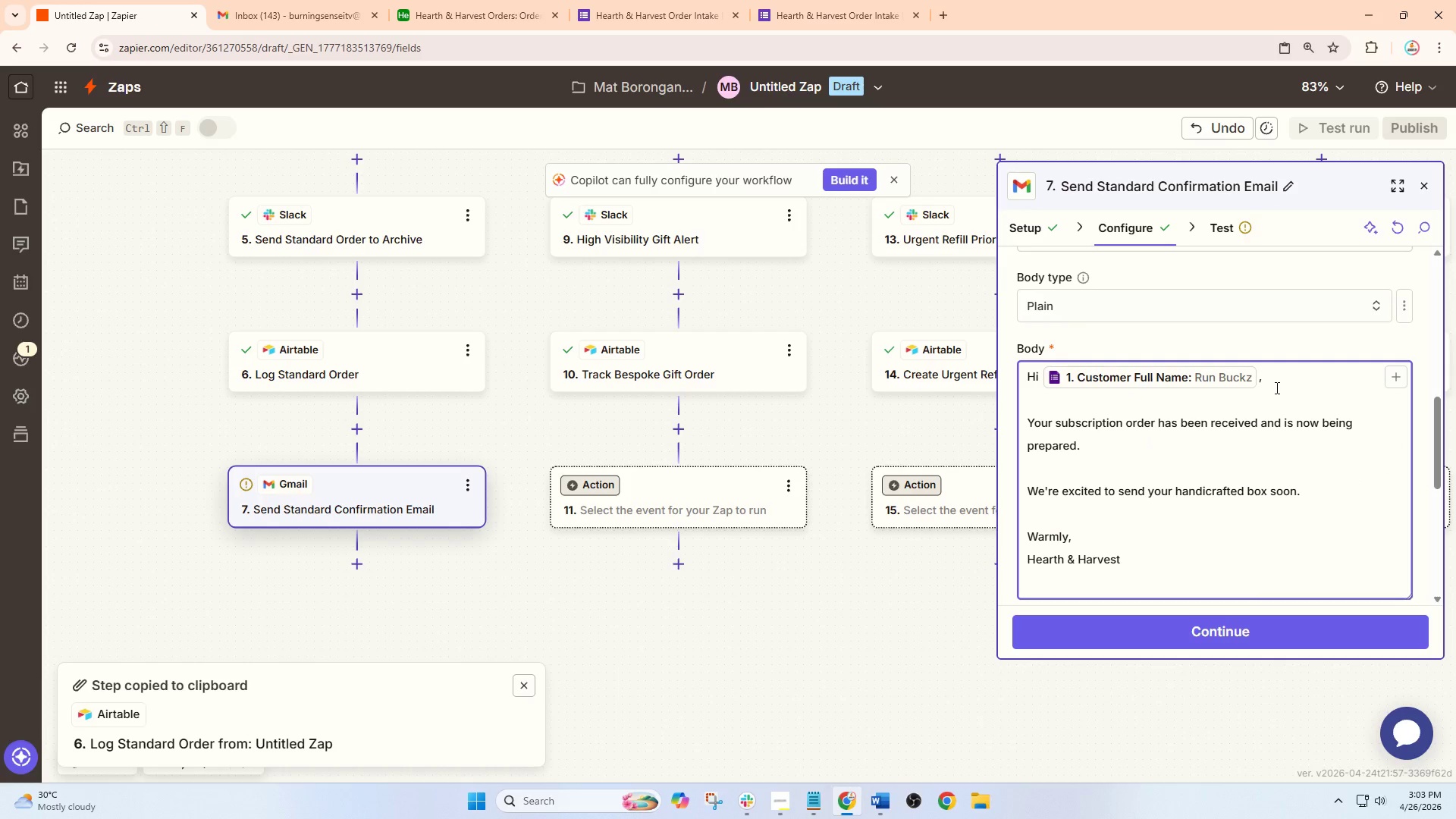 
key(Enter)
 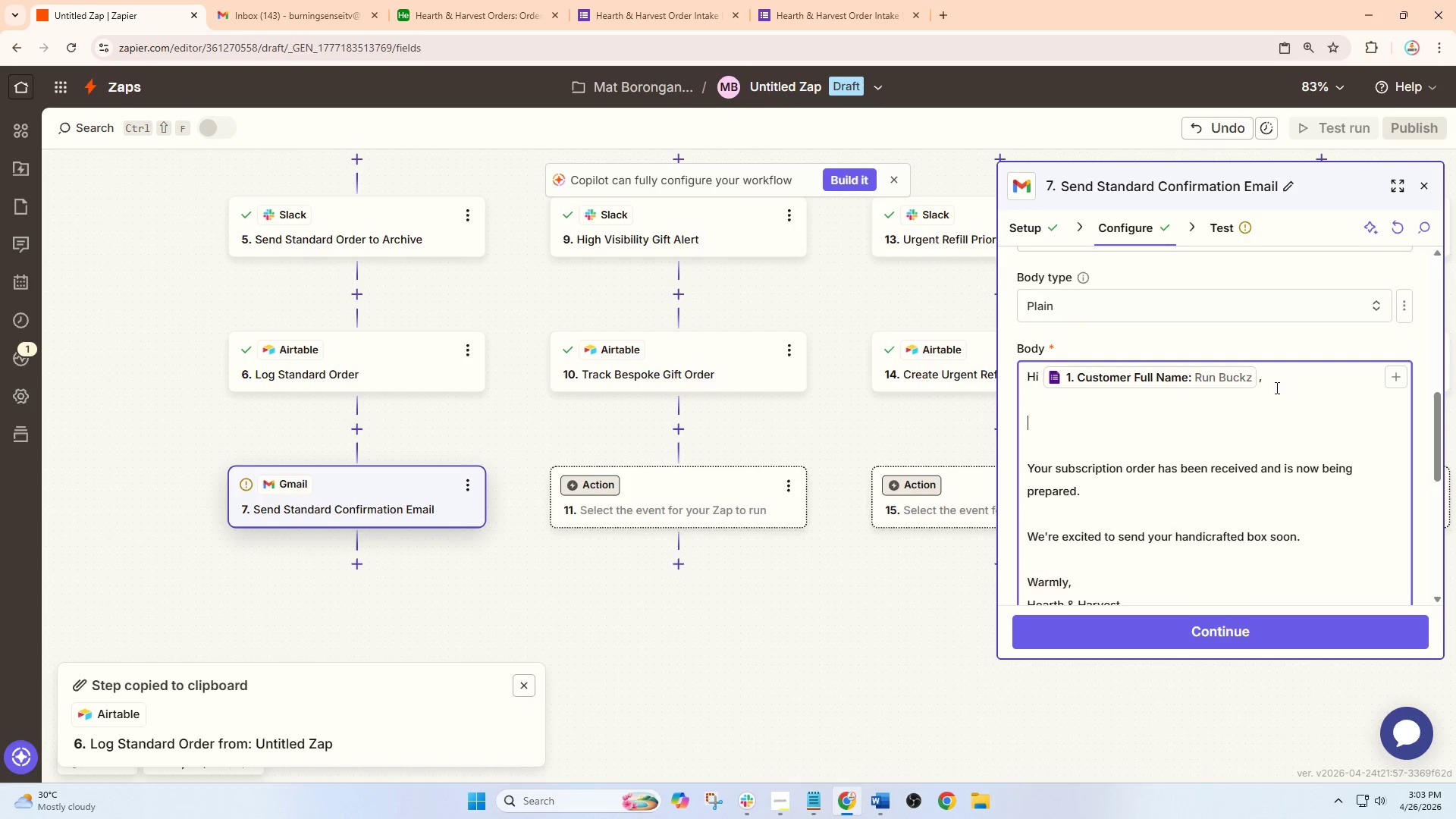 
key(Enter)
 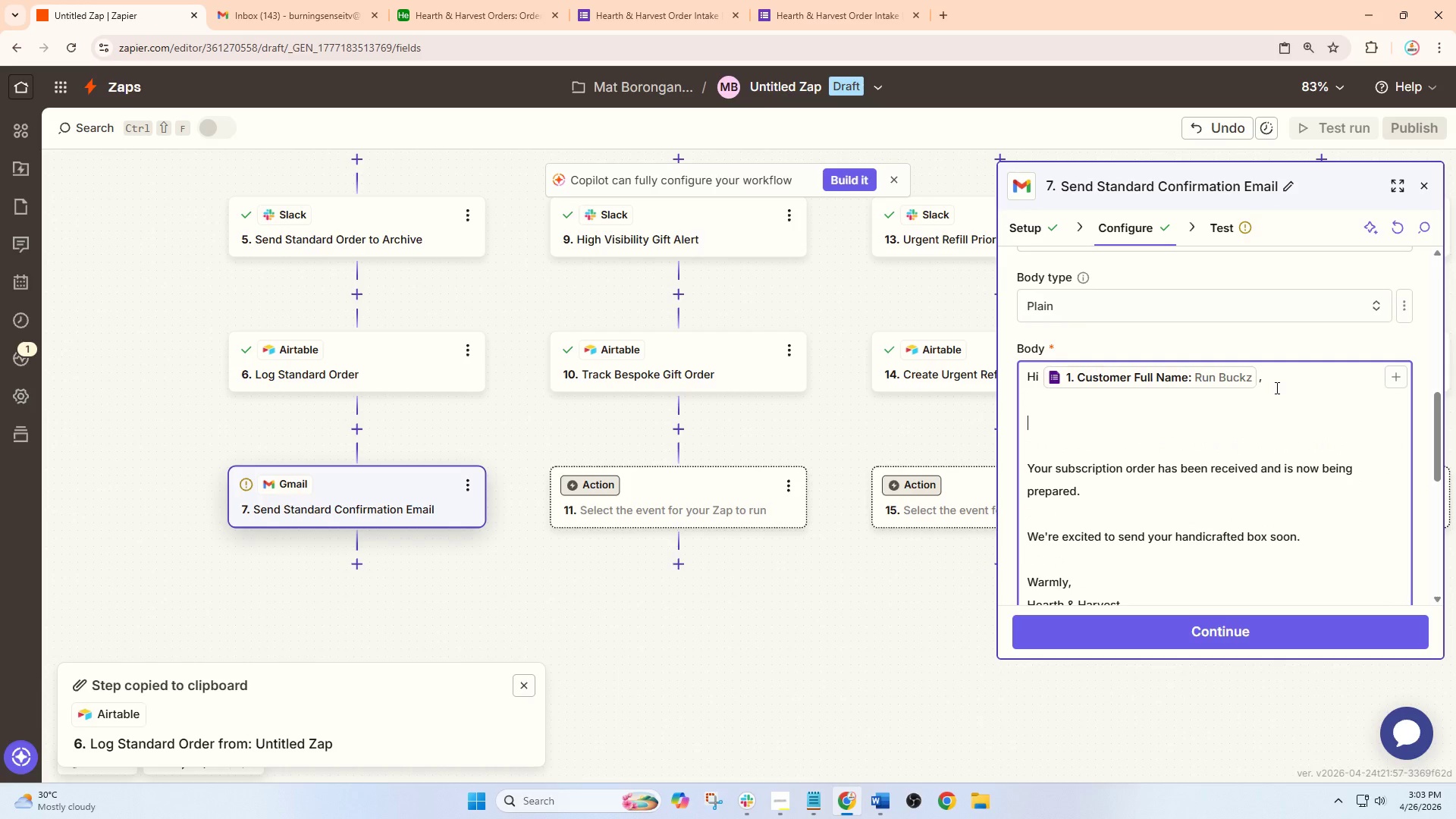 
type(Thank you for your order with Hearth & Harvest.)
 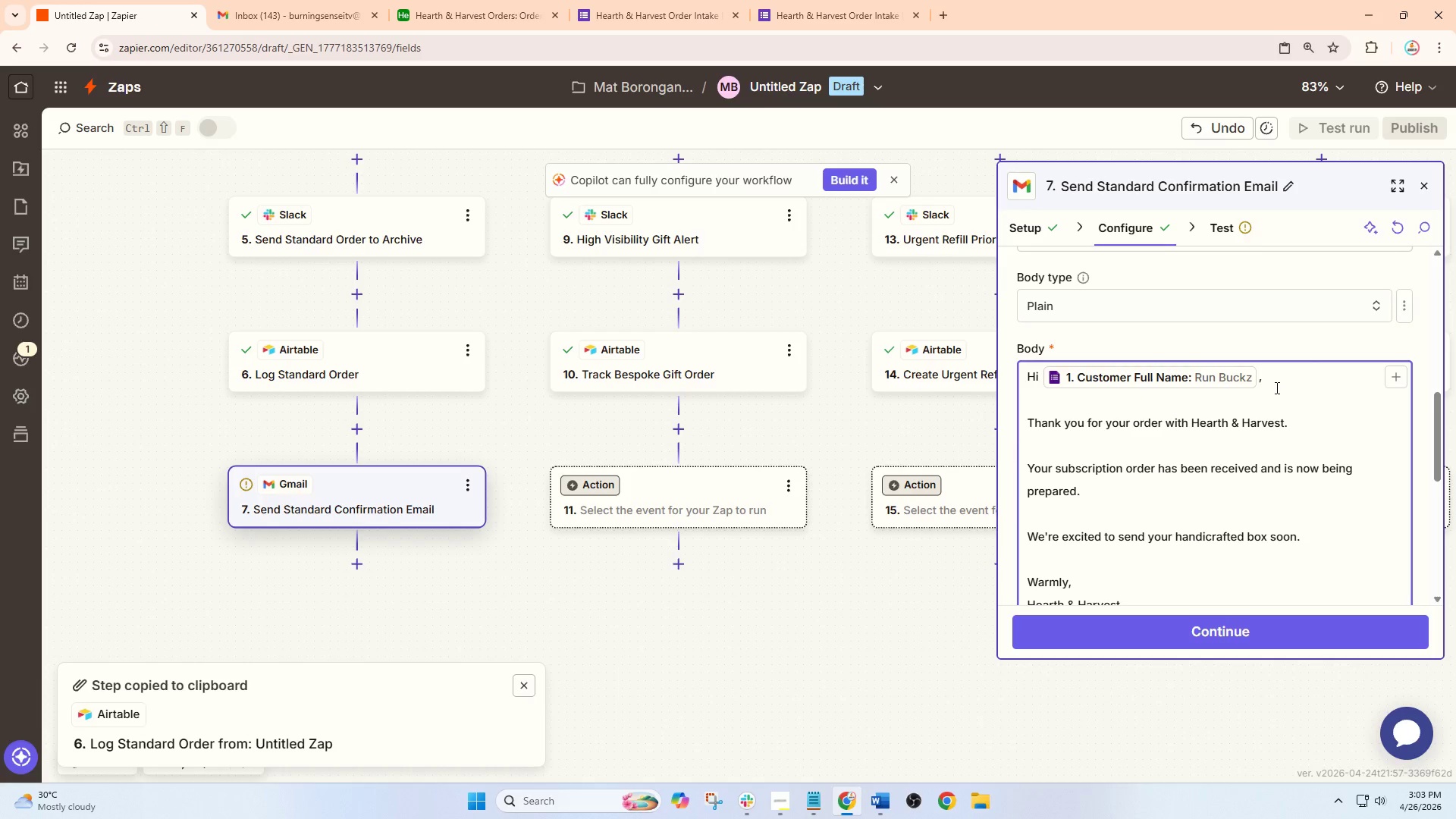 
left_click_drag(start_coordinate=[1226, 497], to_coordinate=[1159, 473])
 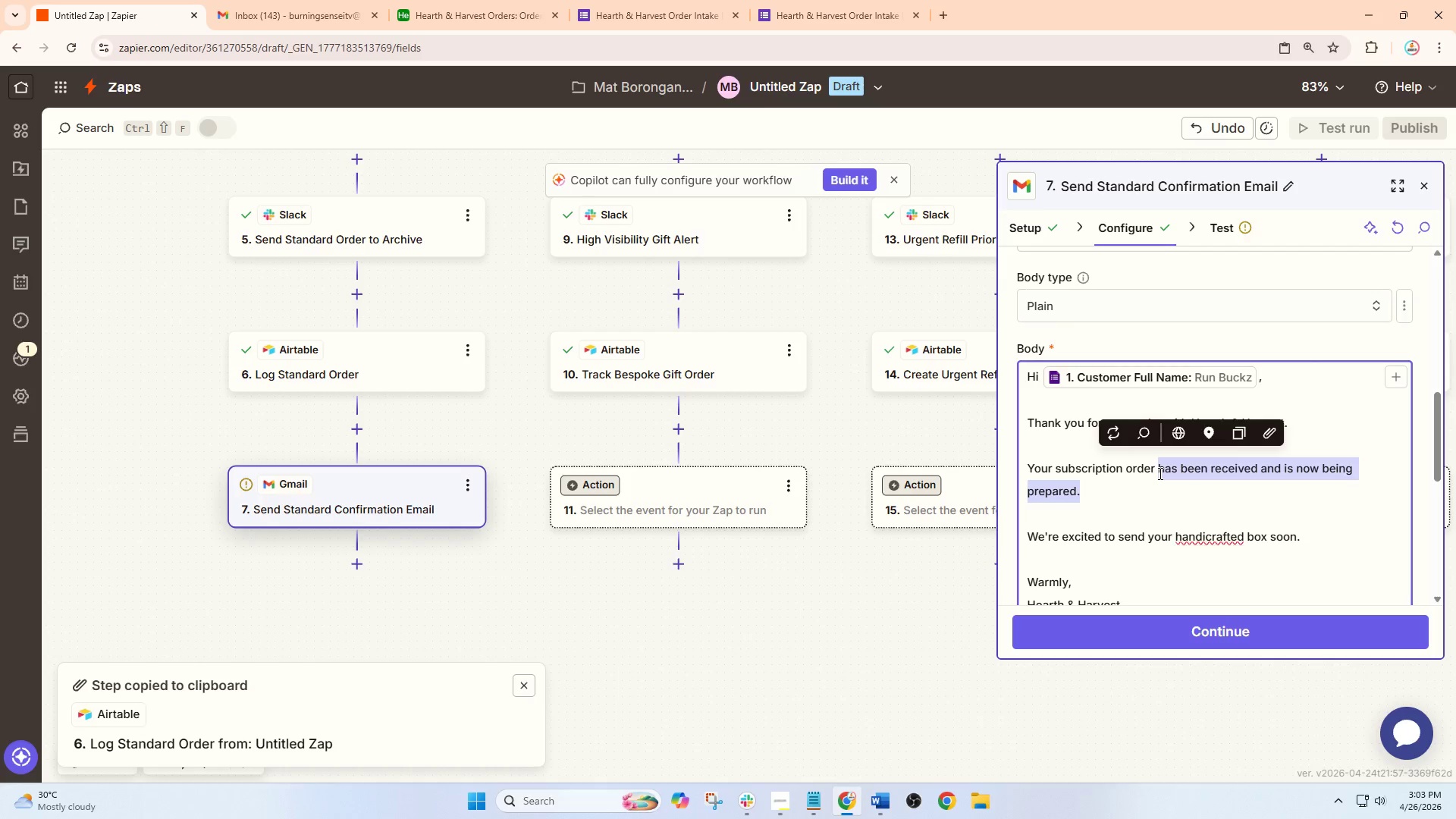 
type(for pro)
key(Backspace)
key(Backspace)
key(Backspace)
type(/)
 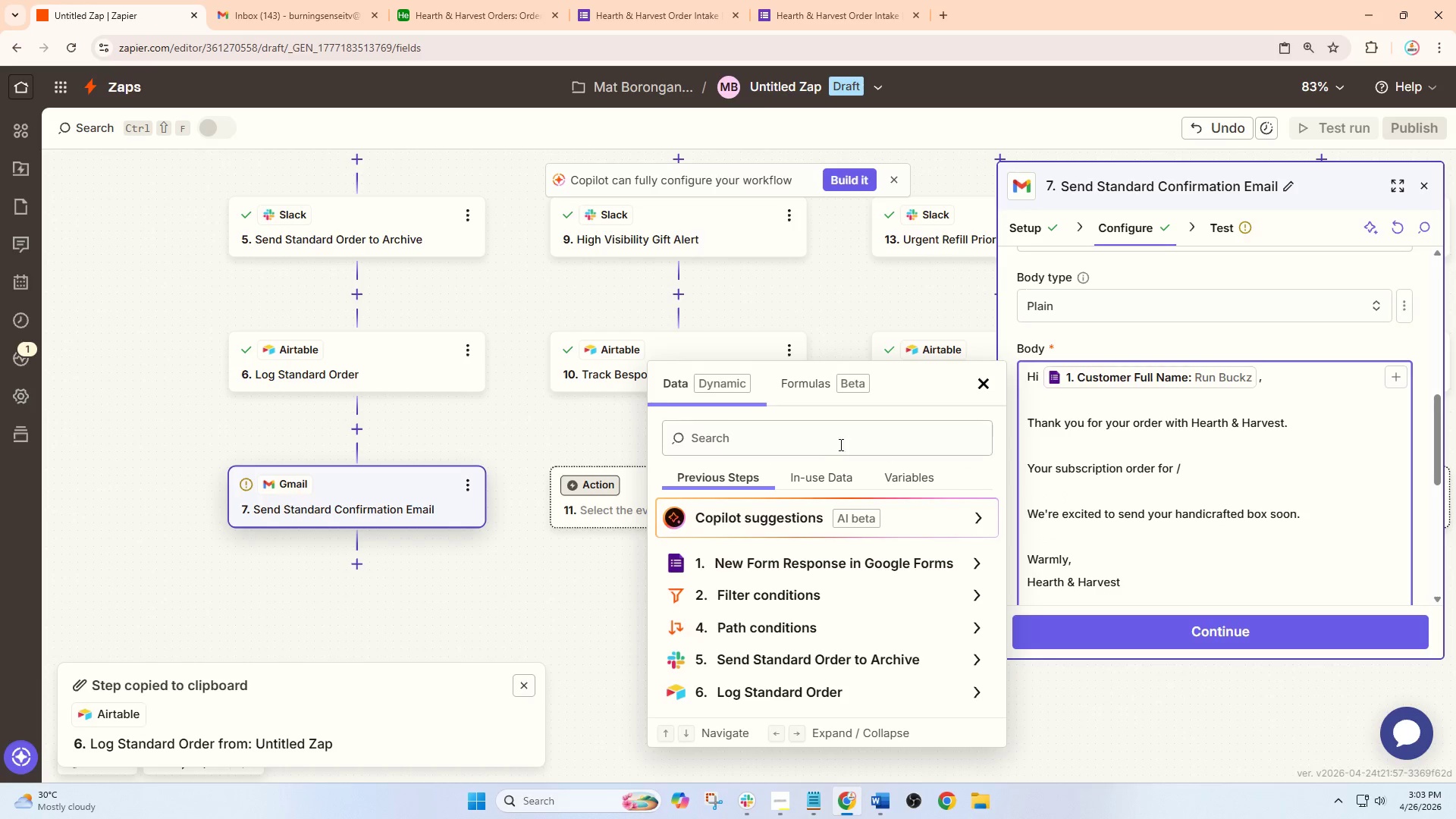 
left_click([817, 441])
 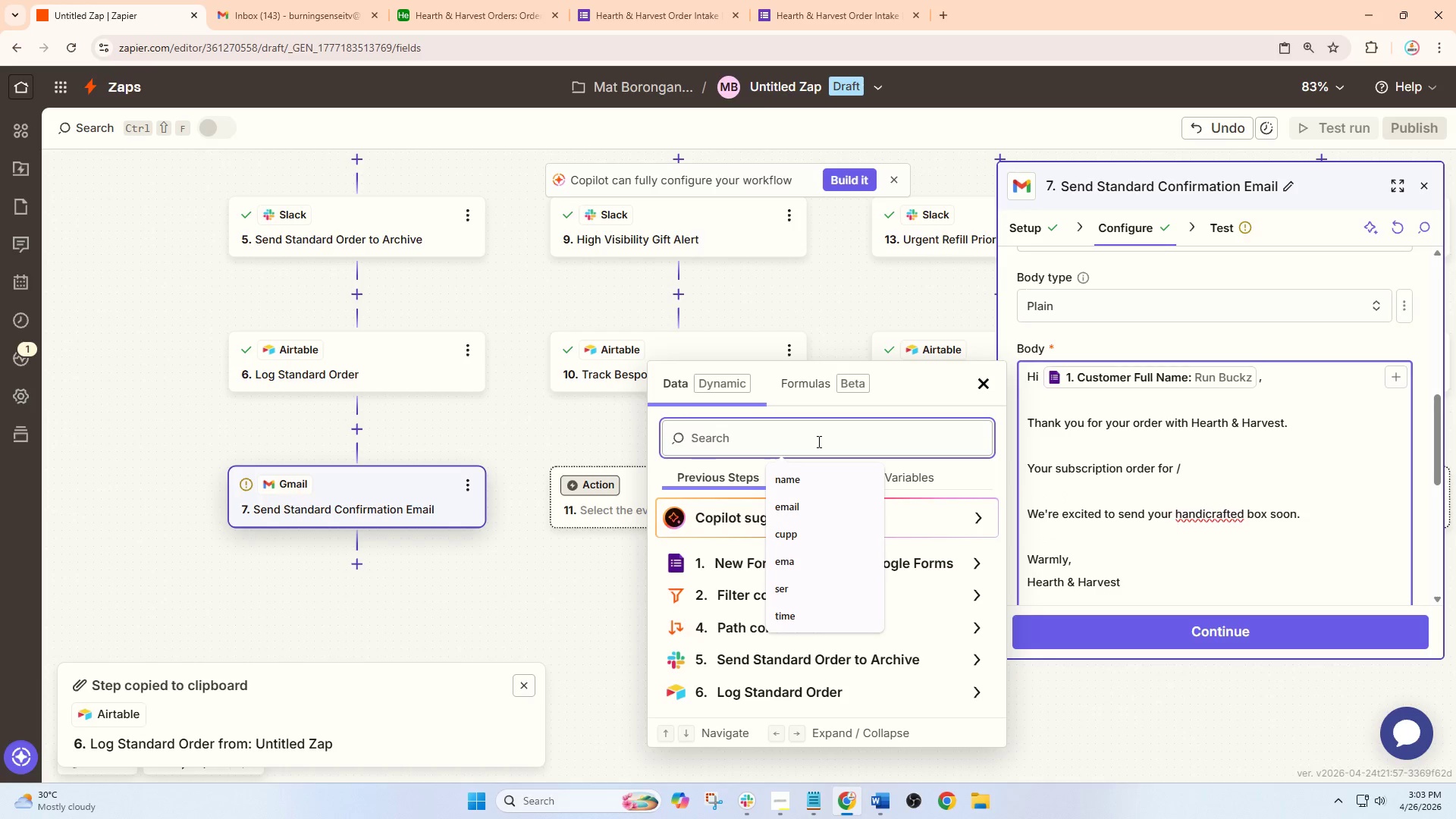 
type(pro)
 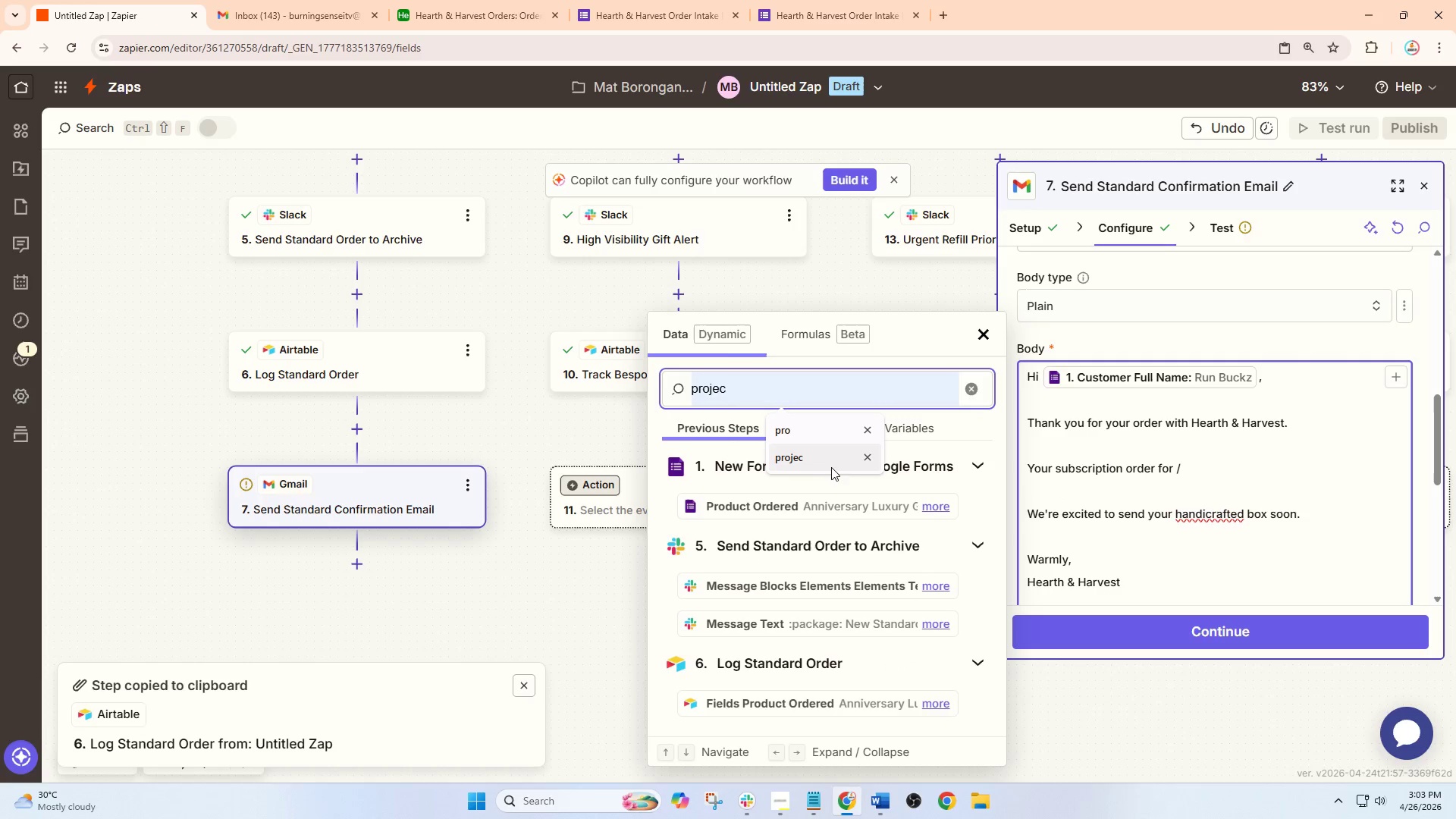 
left_click([916, 470])
 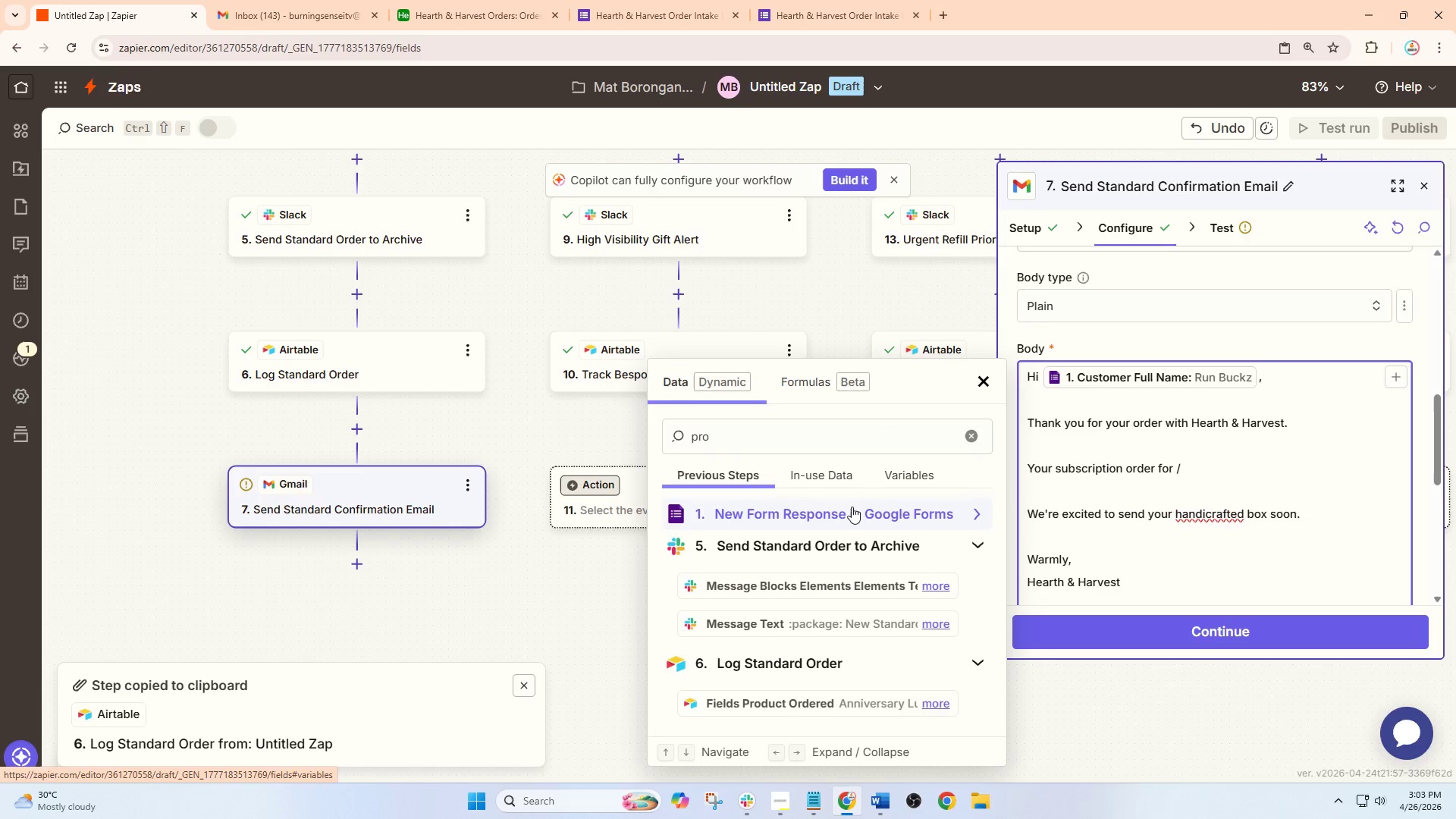 
left_click([847, 516])
 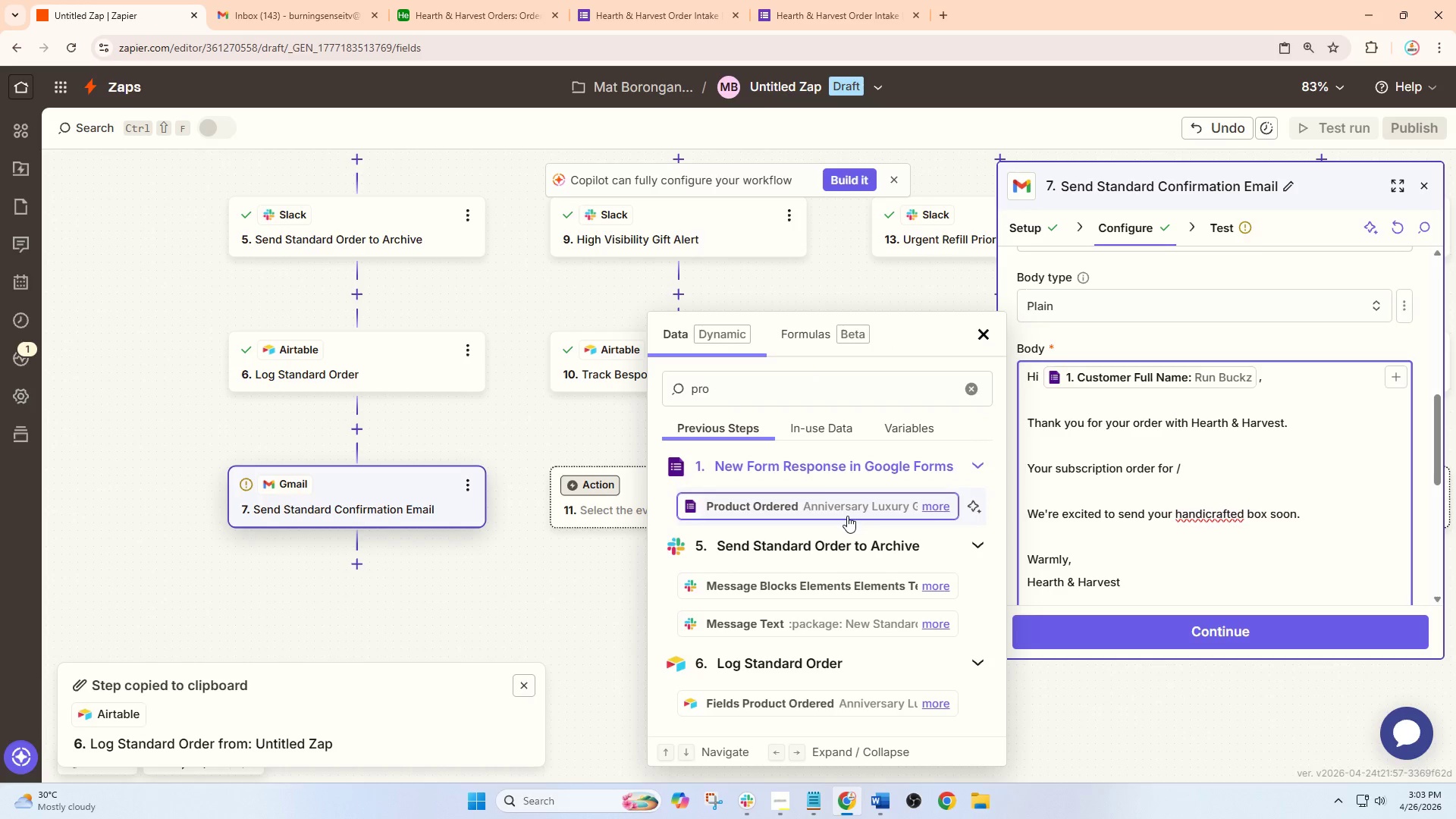 
left_click([846, 510])
 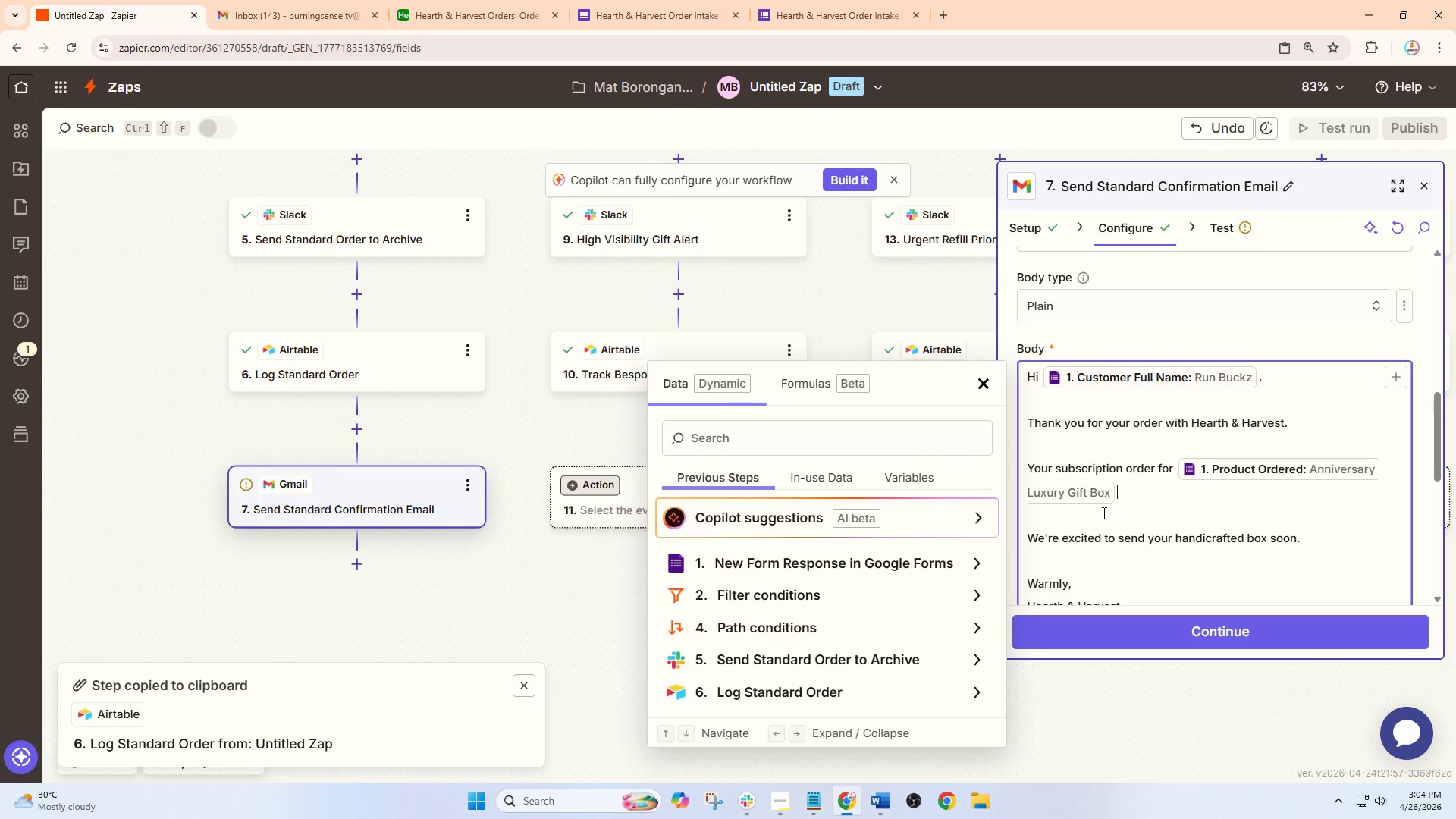 
type( has been successfully rev)
key(Backspace)
type(cie)
key(Backspace)
key(Backspace)
type(eived and is now being prepared for fd)
key(Backspace)
type(ulfillment.)
 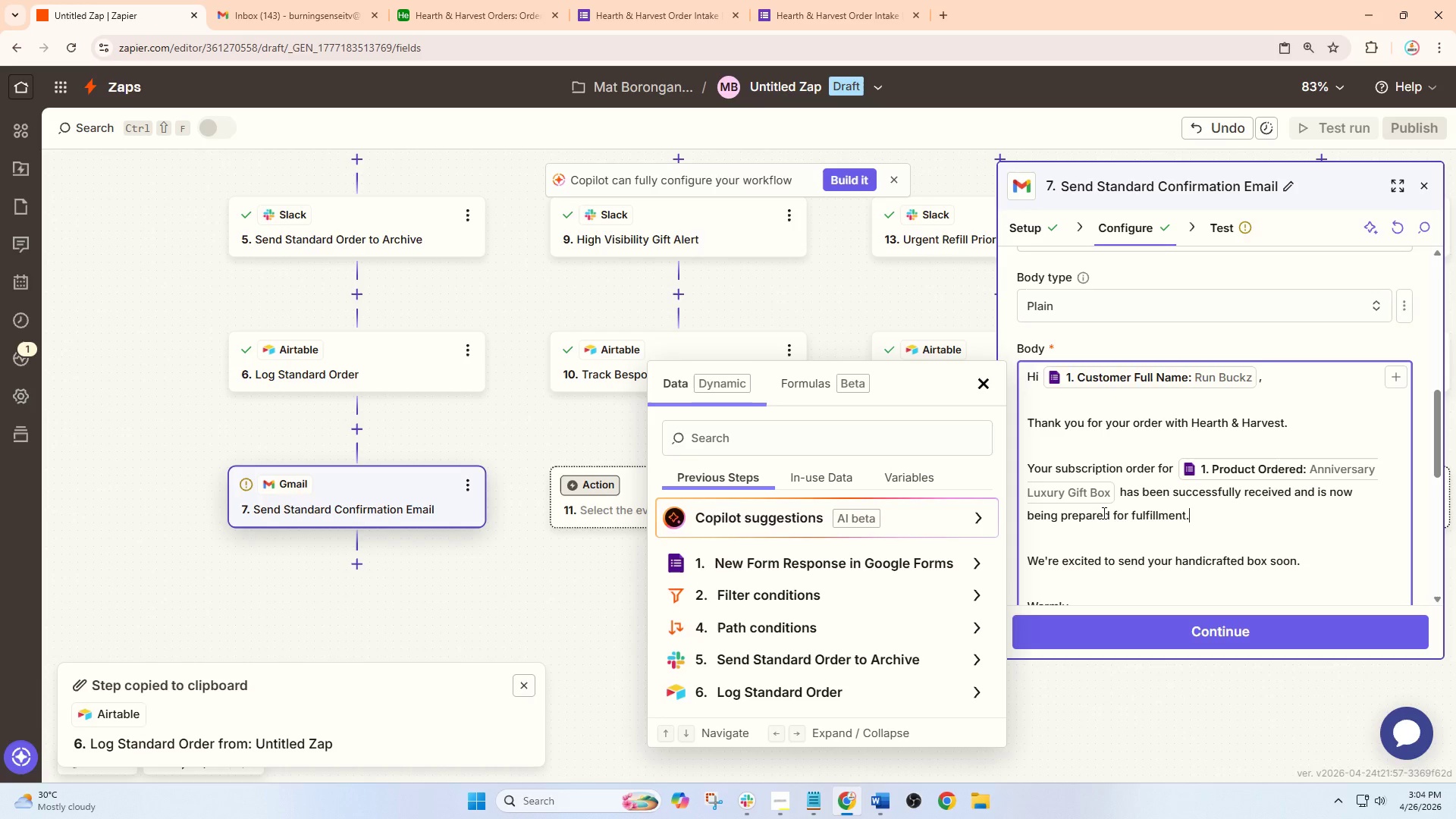 
scroll: coordinate [1118, 533], scroll_direction: down, amount: 1.0
 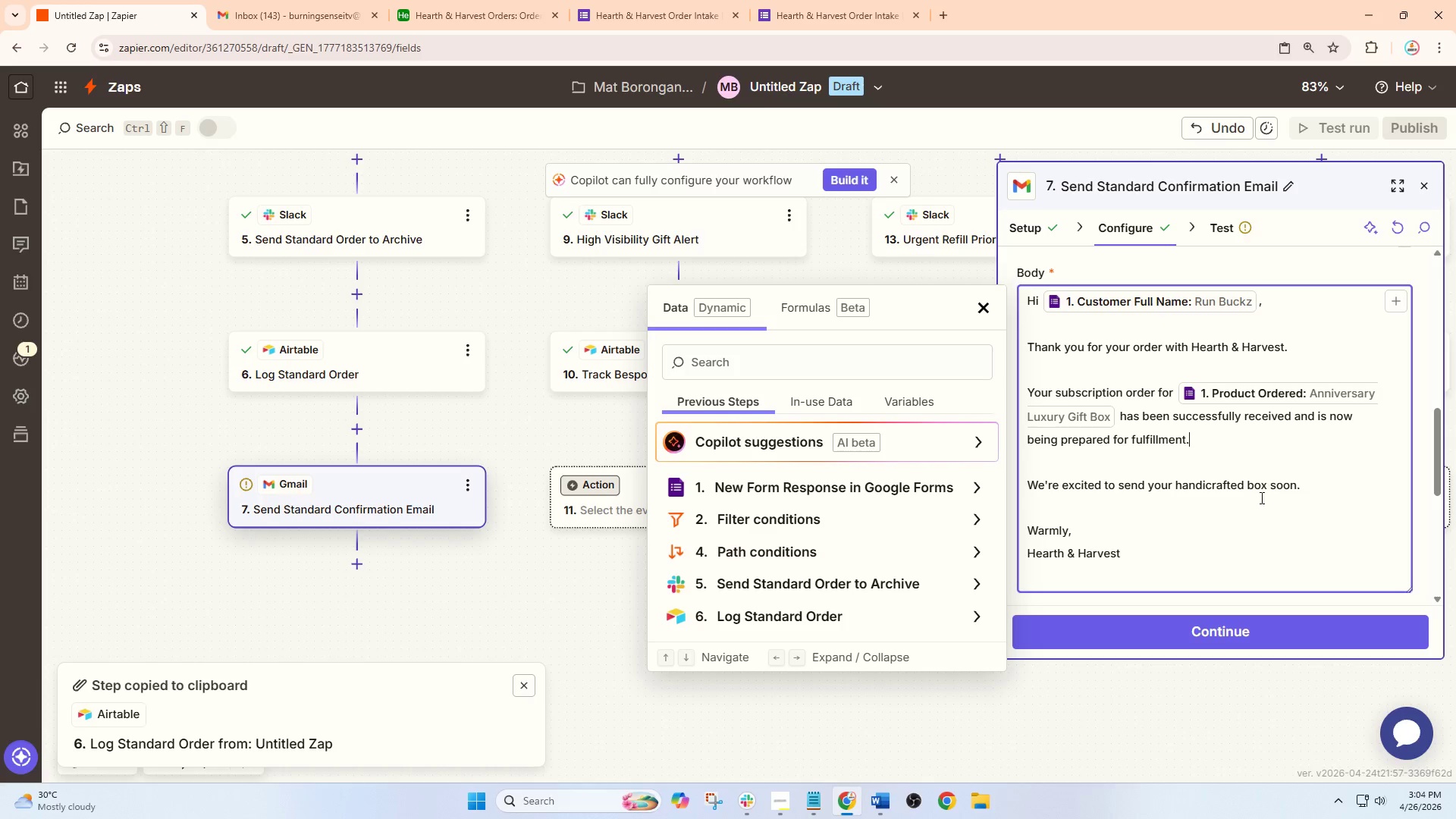 
left_click([1332, 483])
 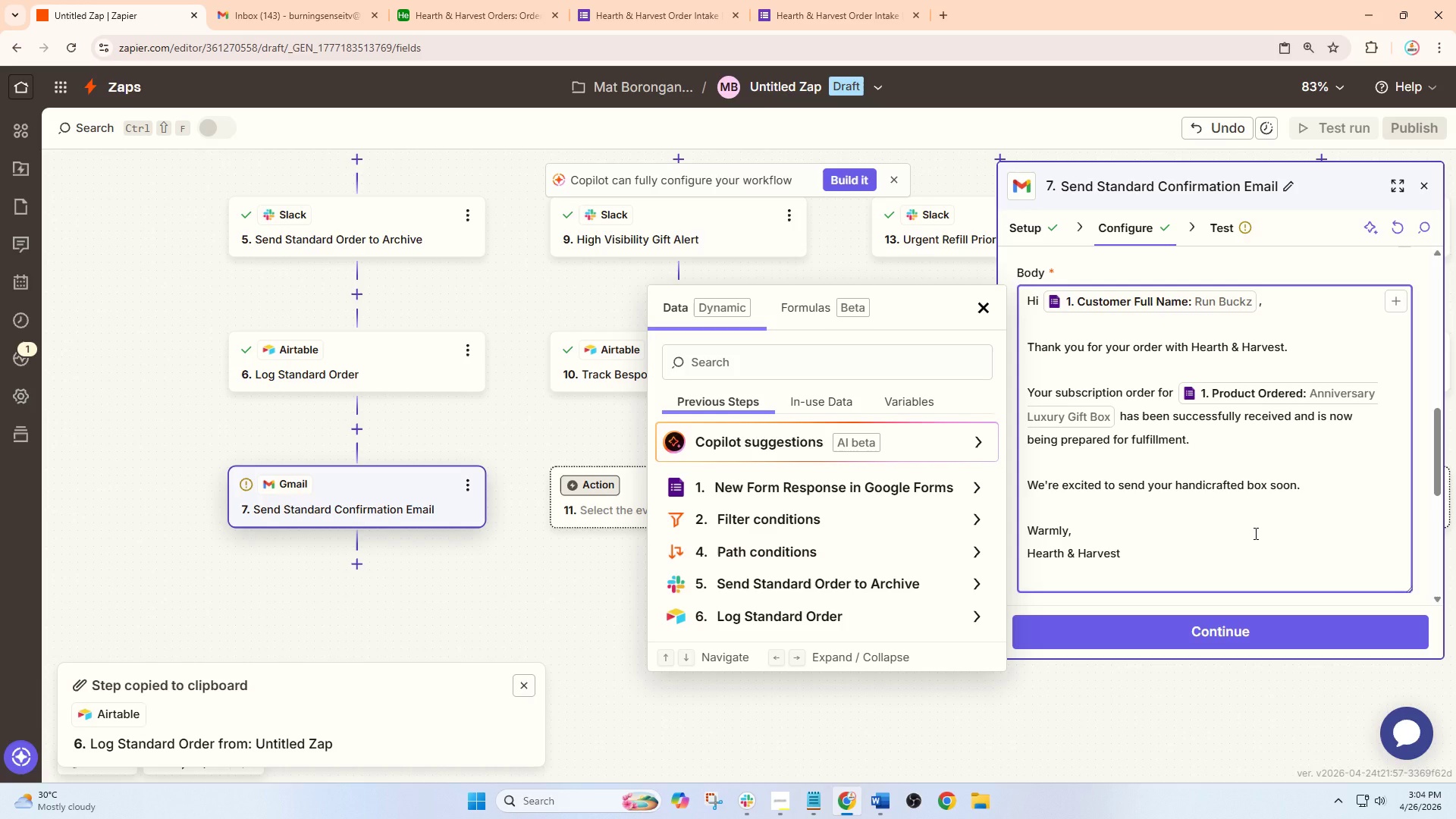 
wait(8.8)
 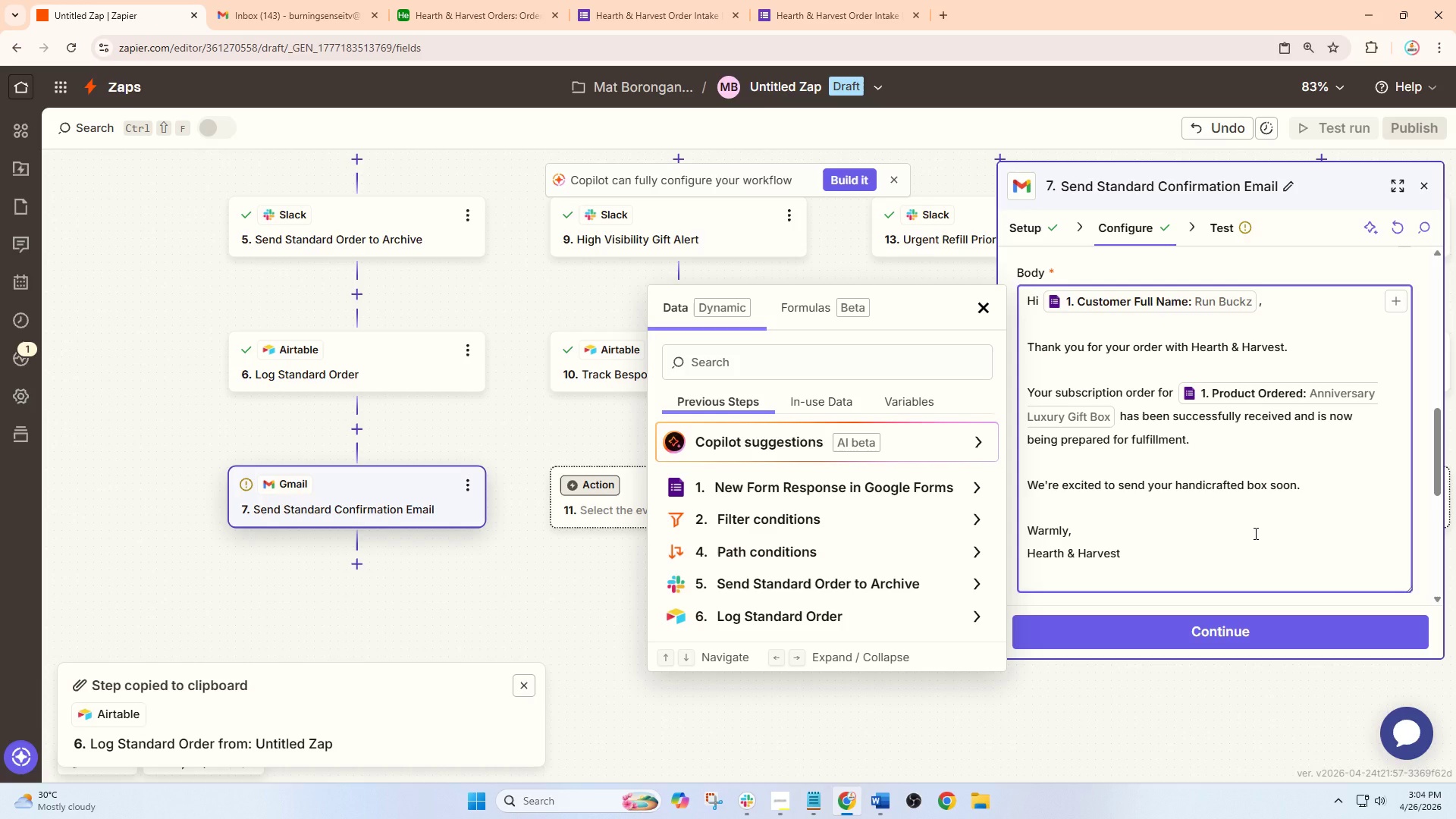 
hold_key(key=Backspace, duration=0.58)
 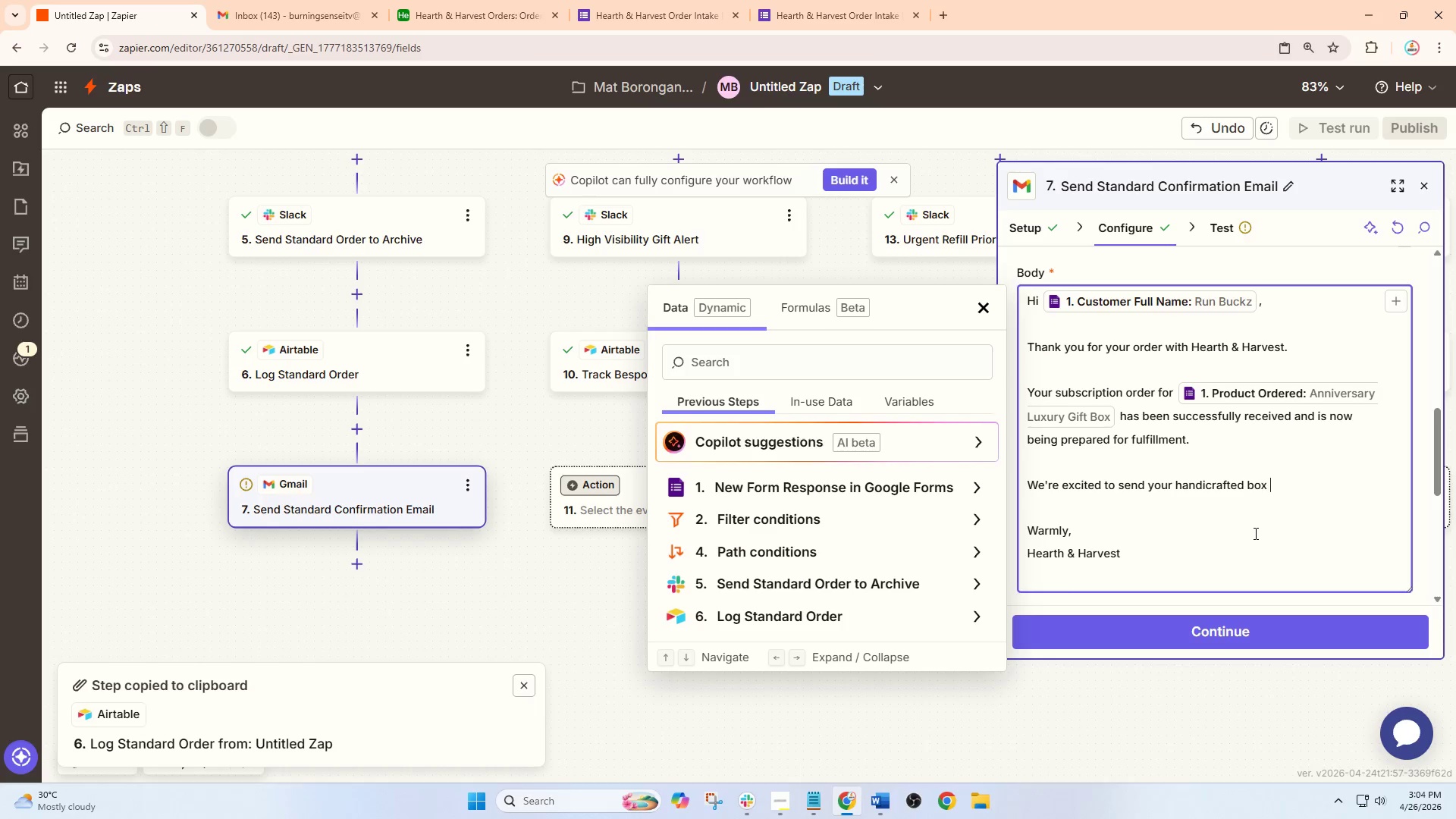 
key(Backspace)
key(Backspace)
key(Backspace)
key(Backspace)
key(Backspace)
type(dcrafted box your way soon)
 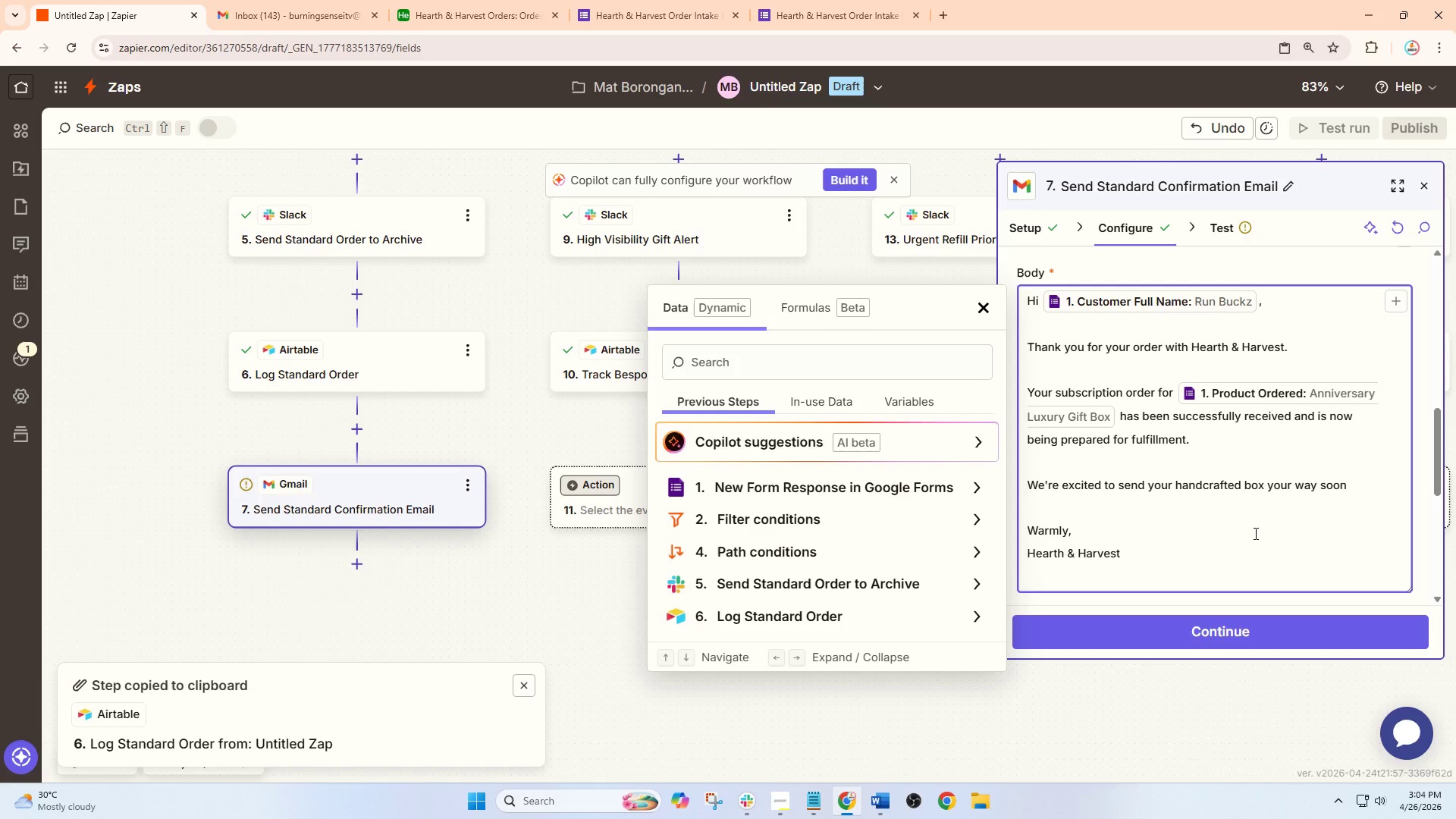 
key(Enter)
 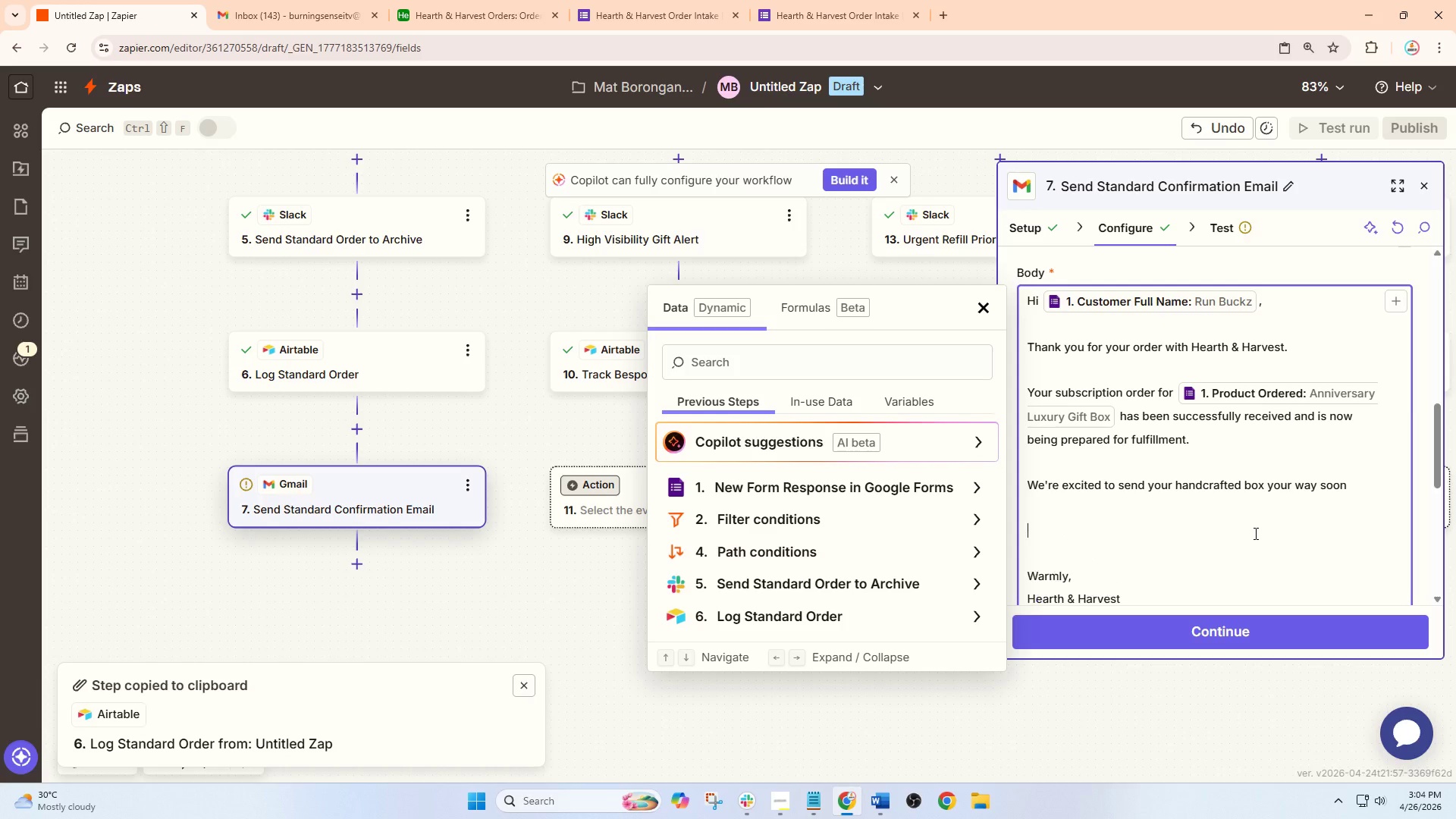 
key(Enter)
 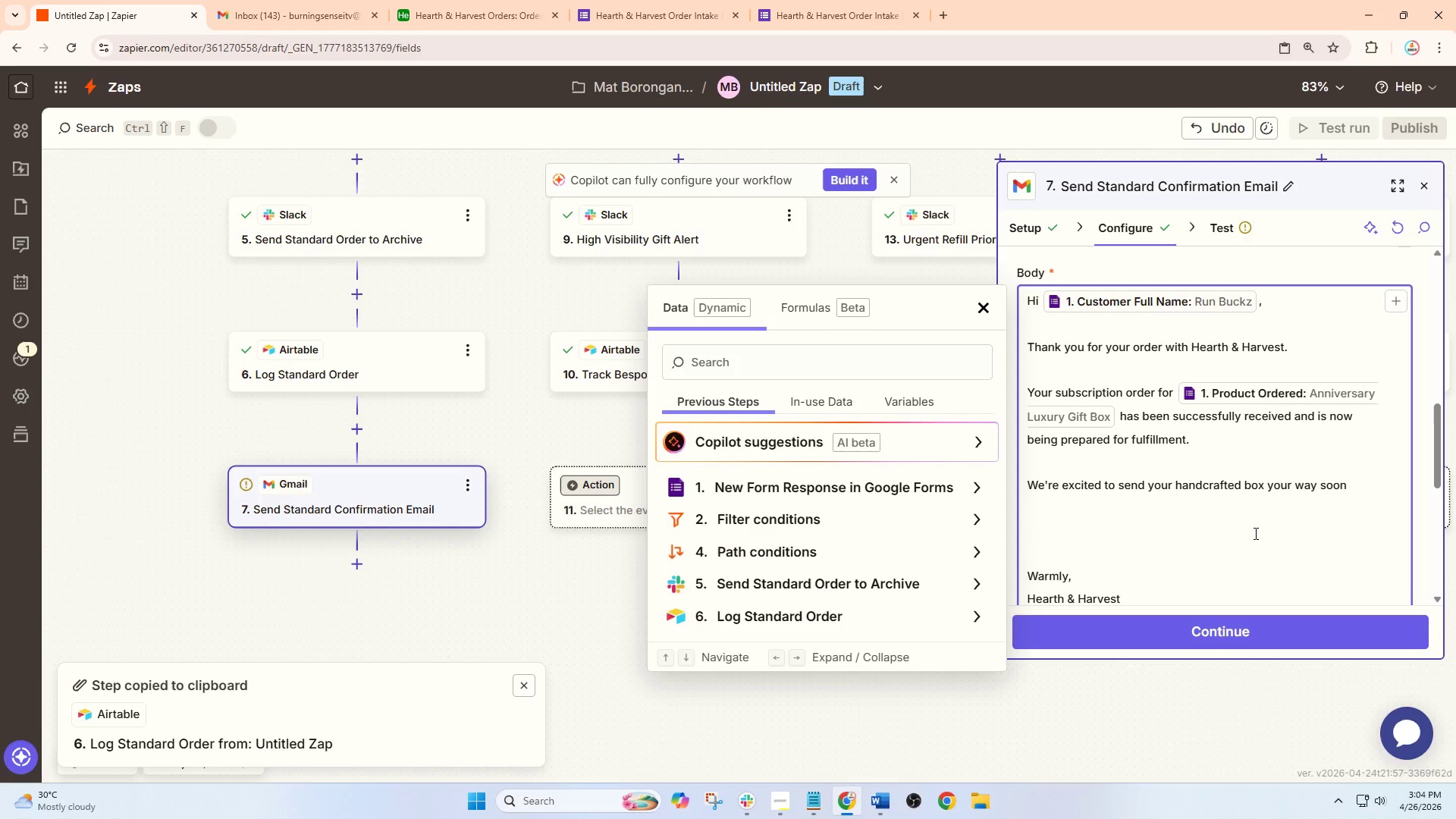 
type(If you have any special requests, simply replay )
key(Backspace)
key(Backspace)
key(Backspace)
key(Backspace)
type(y )
key(Backspace)
key(Backspace)
type(ly to this email)
 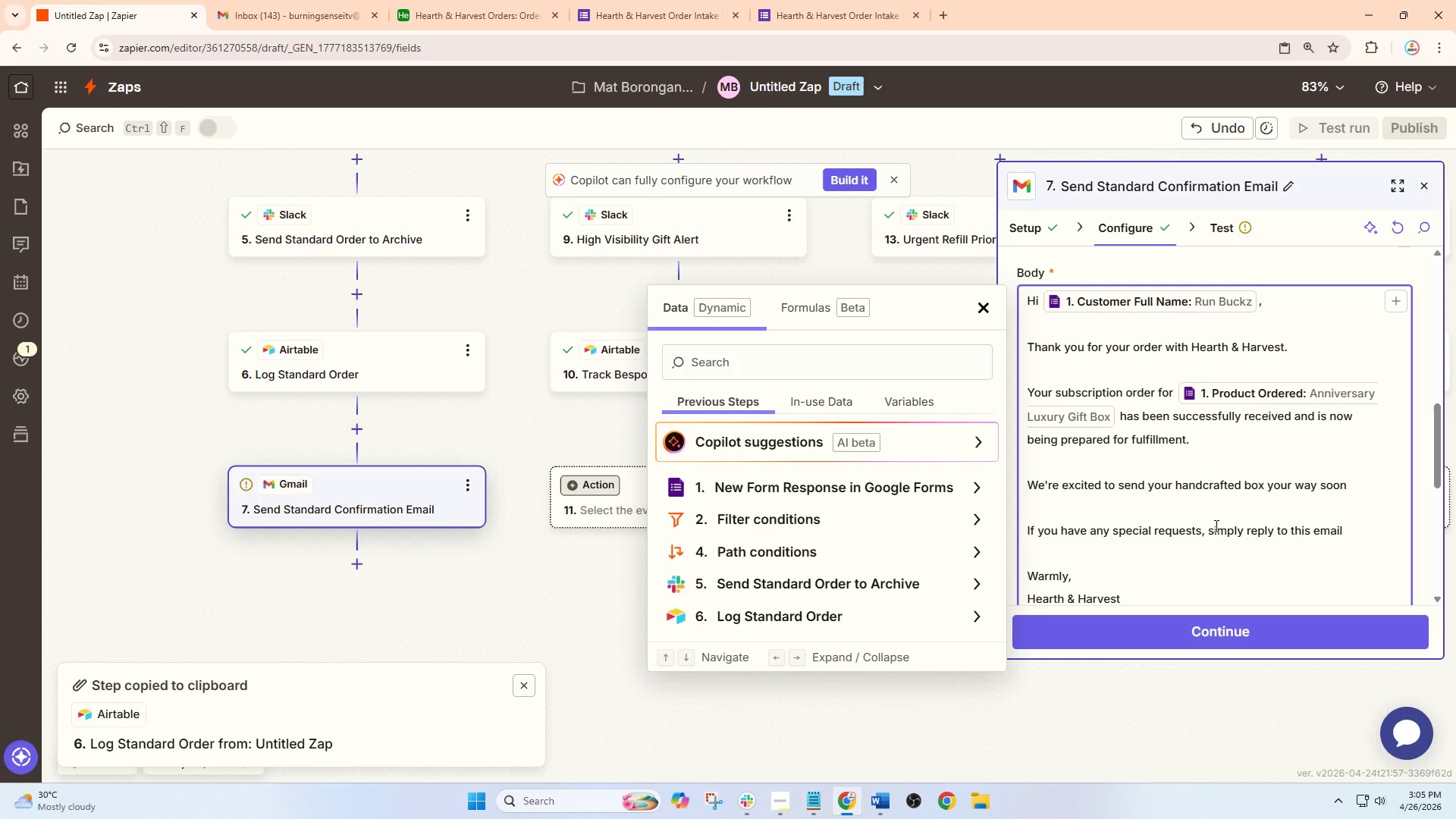 
scroll: coordinate [1153, 549], scroll_direction: down, amount: 1.0
 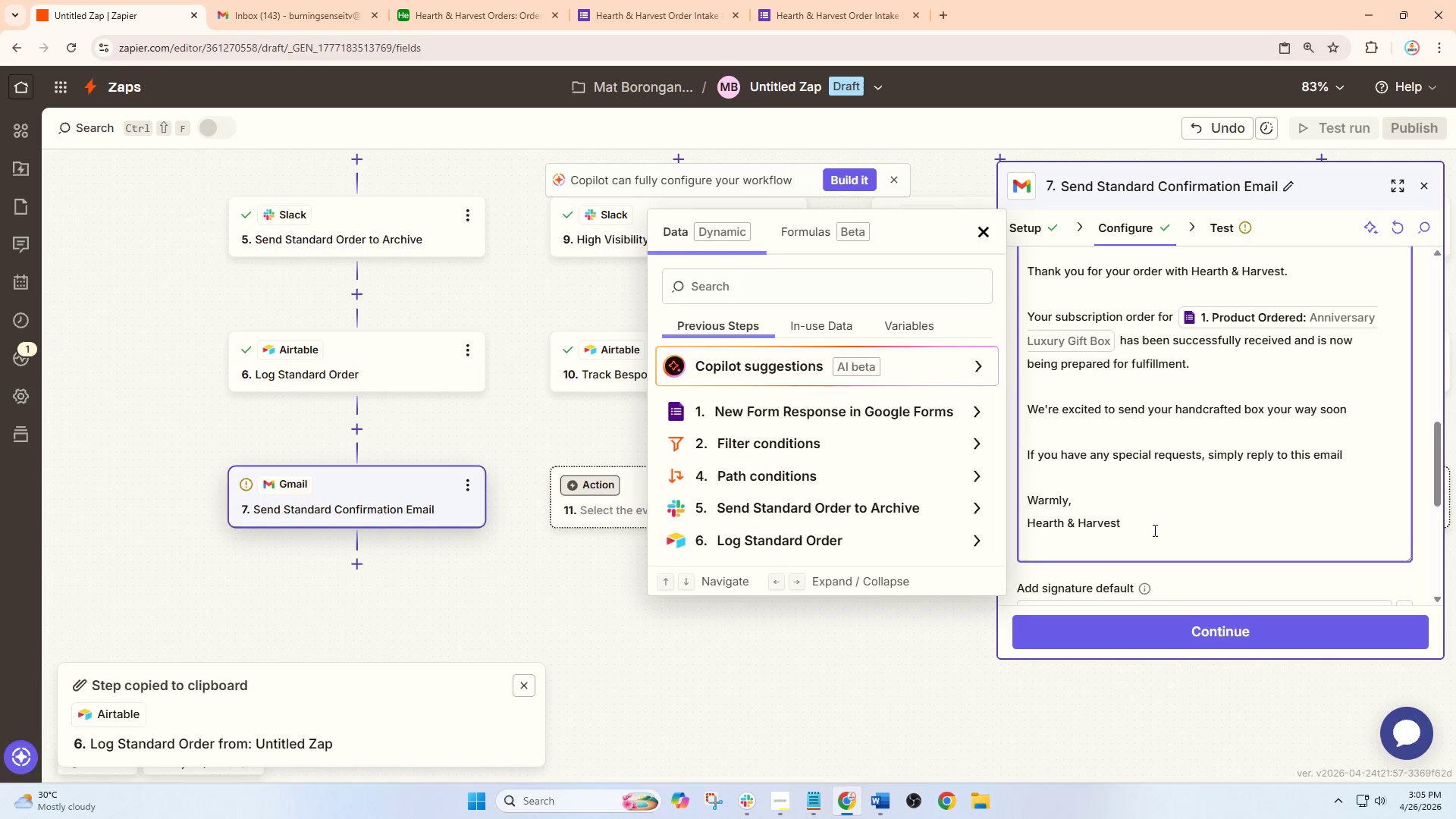 
left_click([1153, 522])
 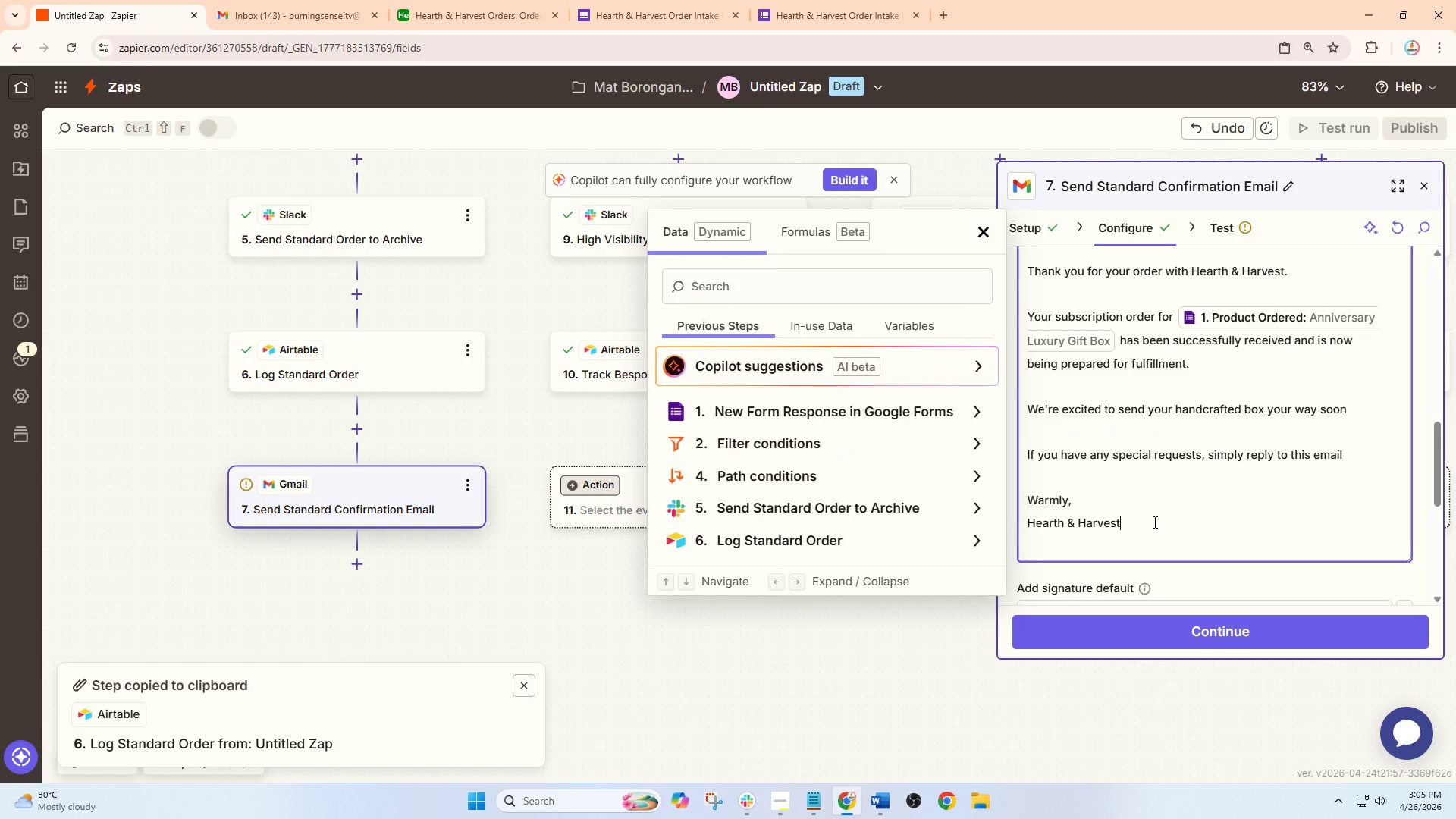 
type( Concir)
key(Backspace)
key(Backspace)
 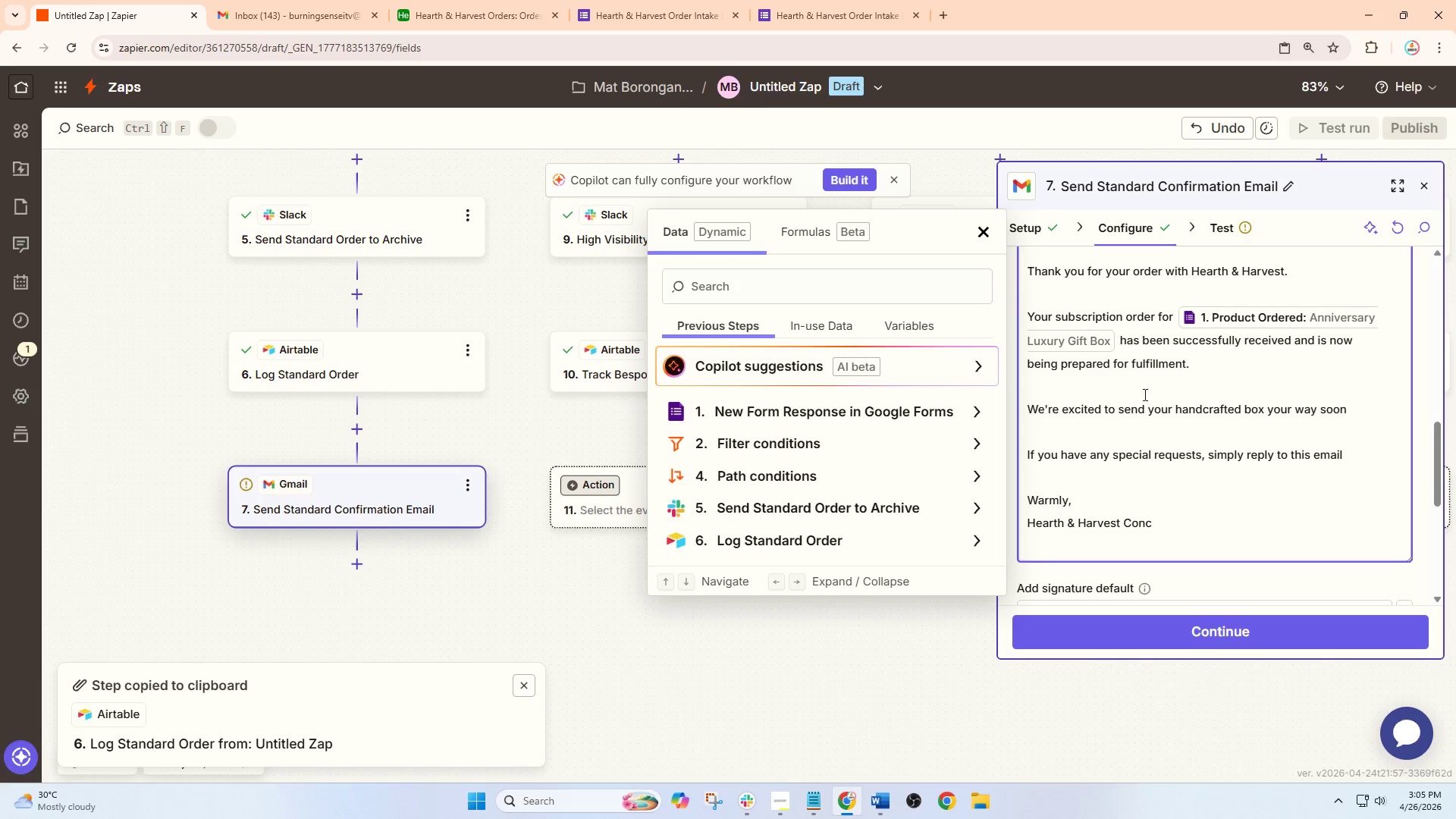 
type(oi)
key(Backspace)
key(Backspace)
type(r)
key(Backspace)
type(ierge Tewam)
key(Backspace)
key(Backspace)
key(Backspace)
type(am)
 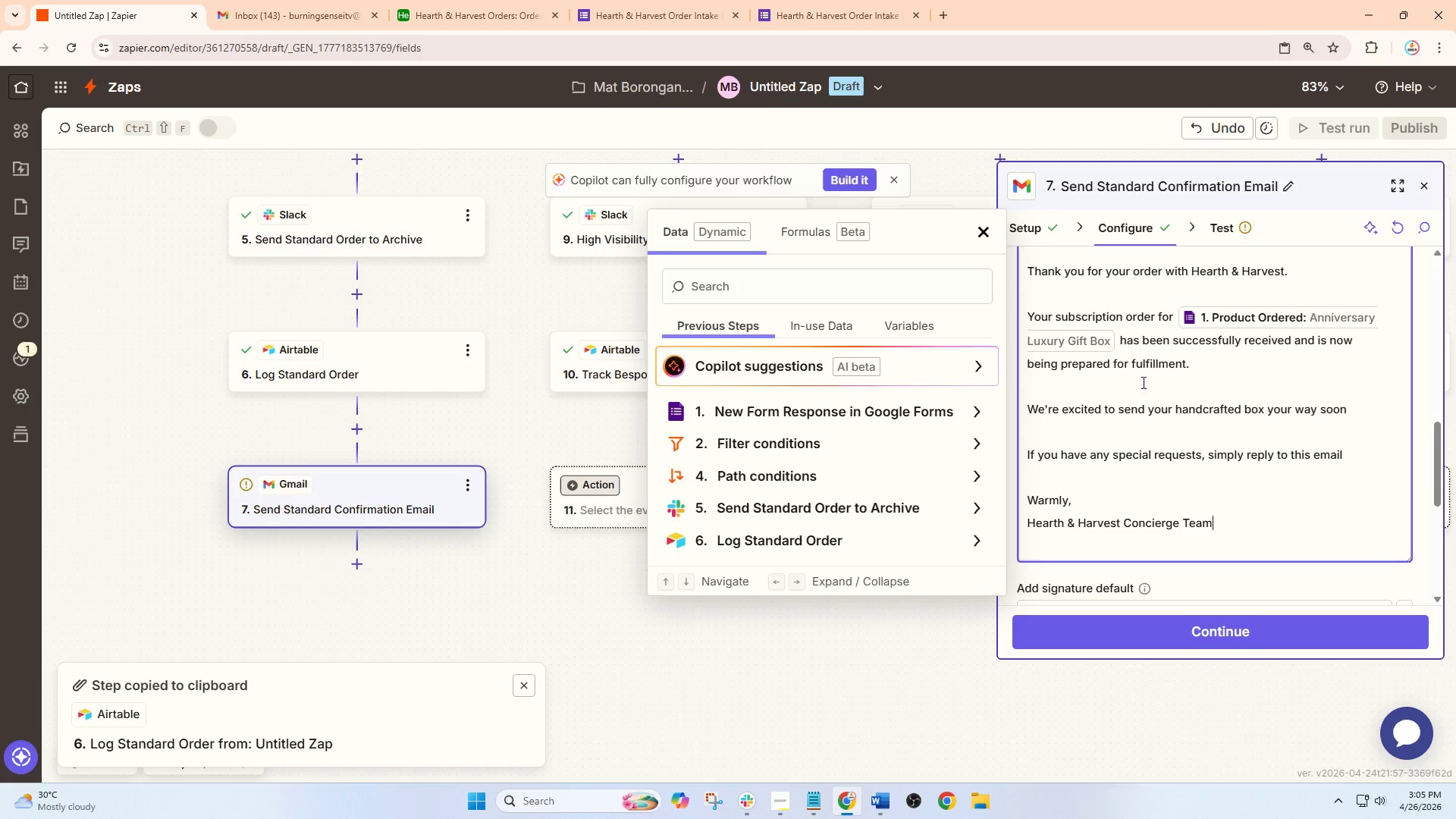 
scroll: coordinate [1246, 406], scroll_direction: up, amount: 2.0
 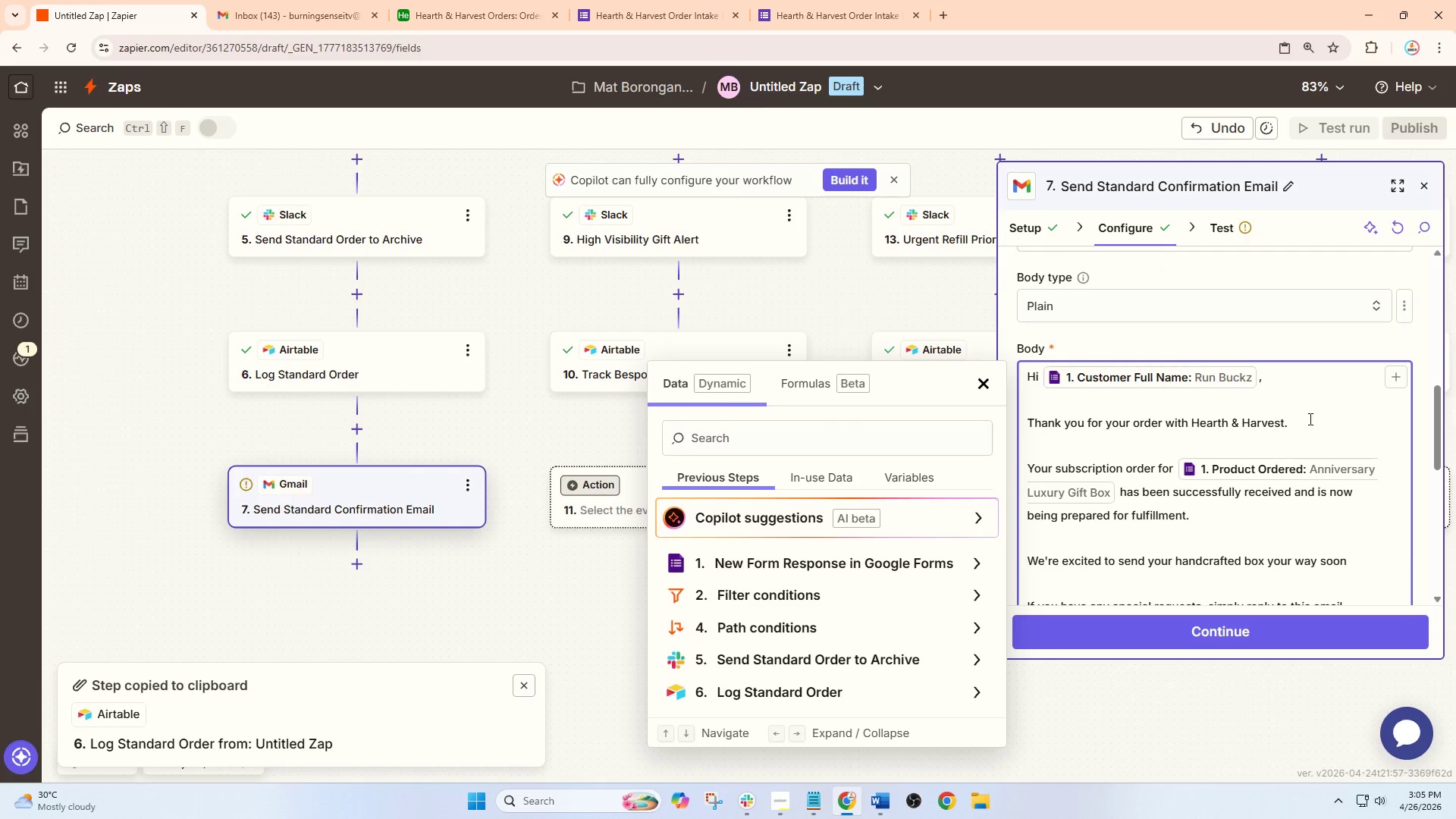 
left_click([1309, 419])
 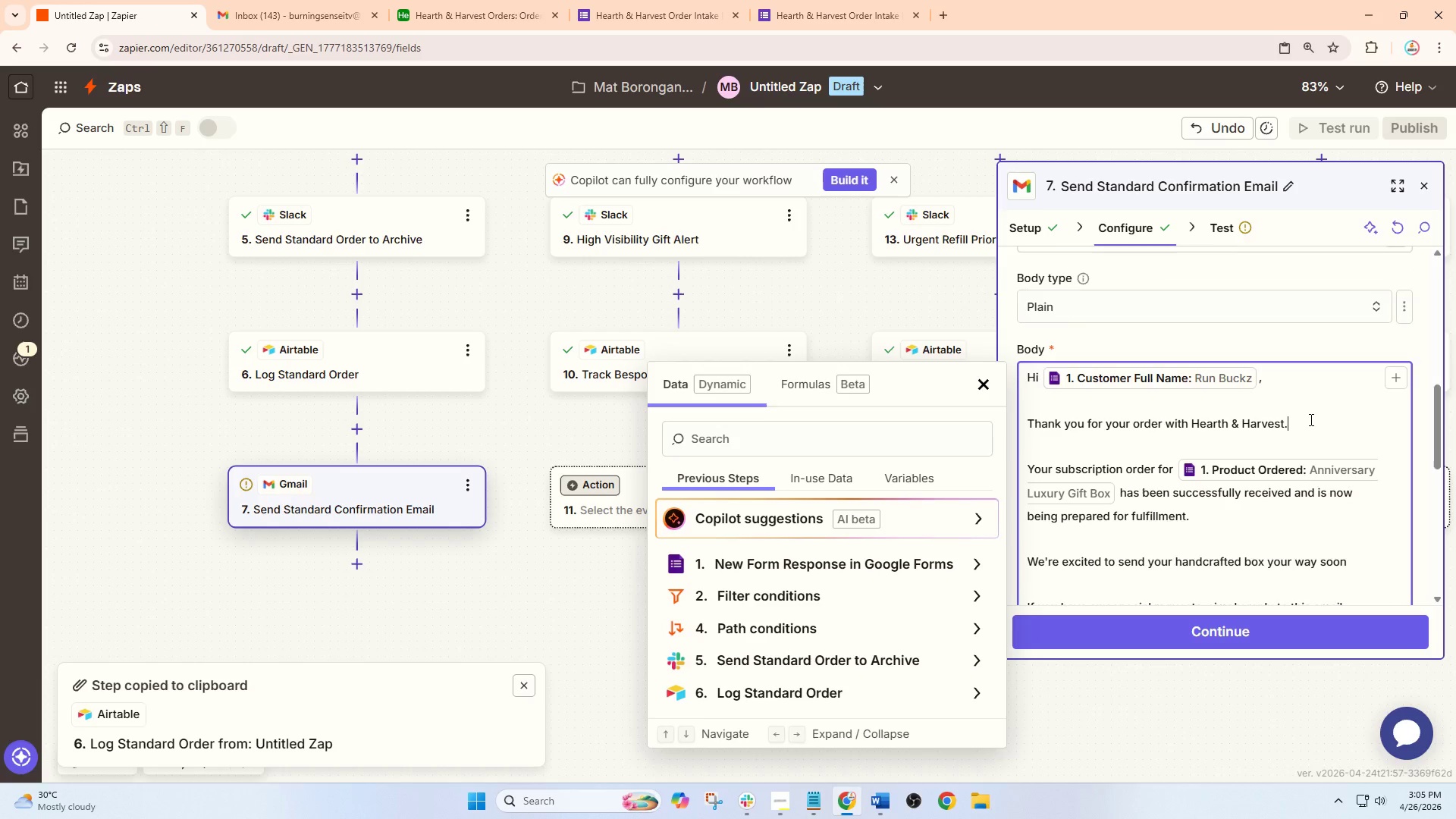 
scroll: coordinate [1310, 419], scroll_direction: up, amount: 2.0
 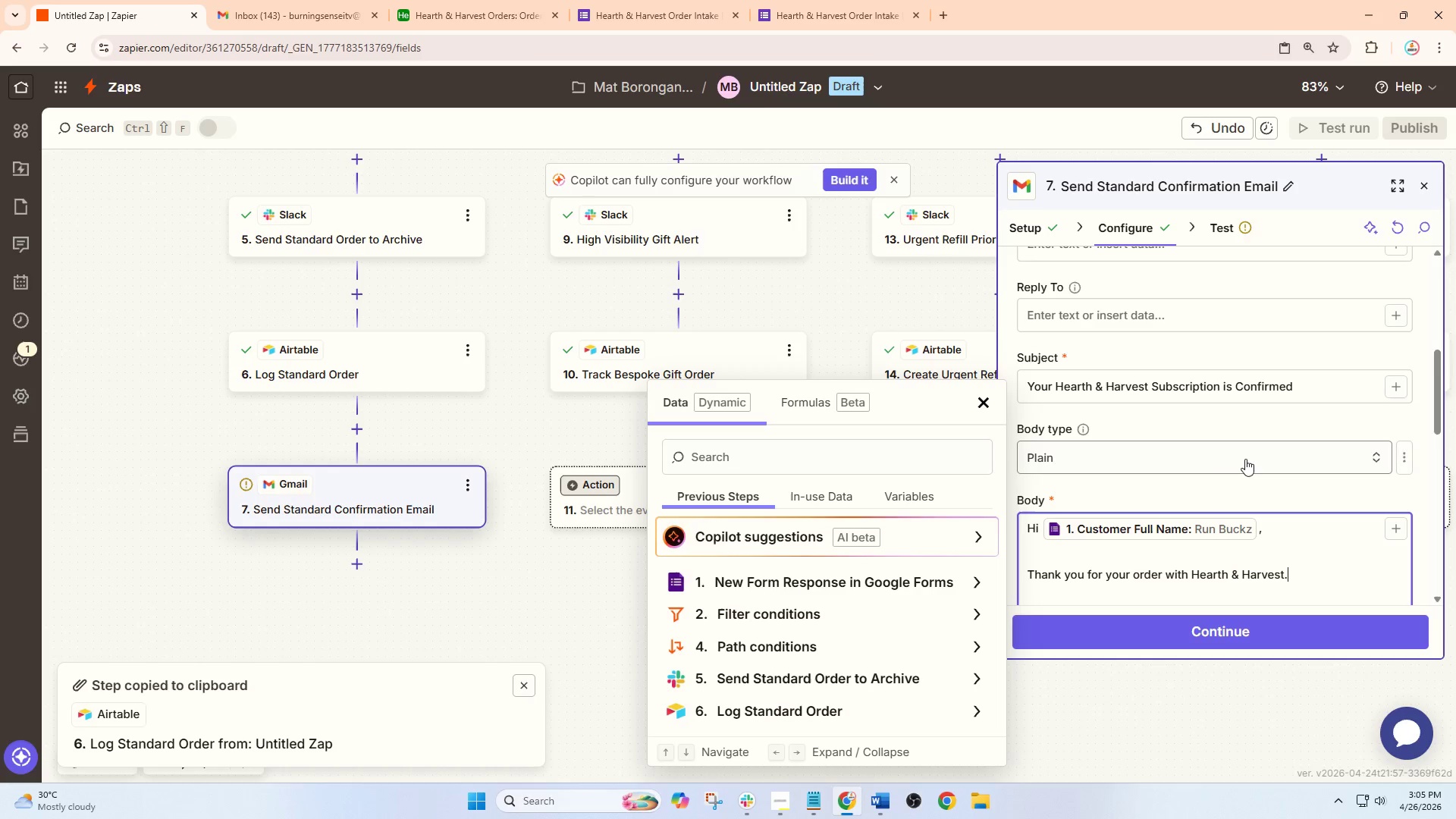 
wait(20.36)
 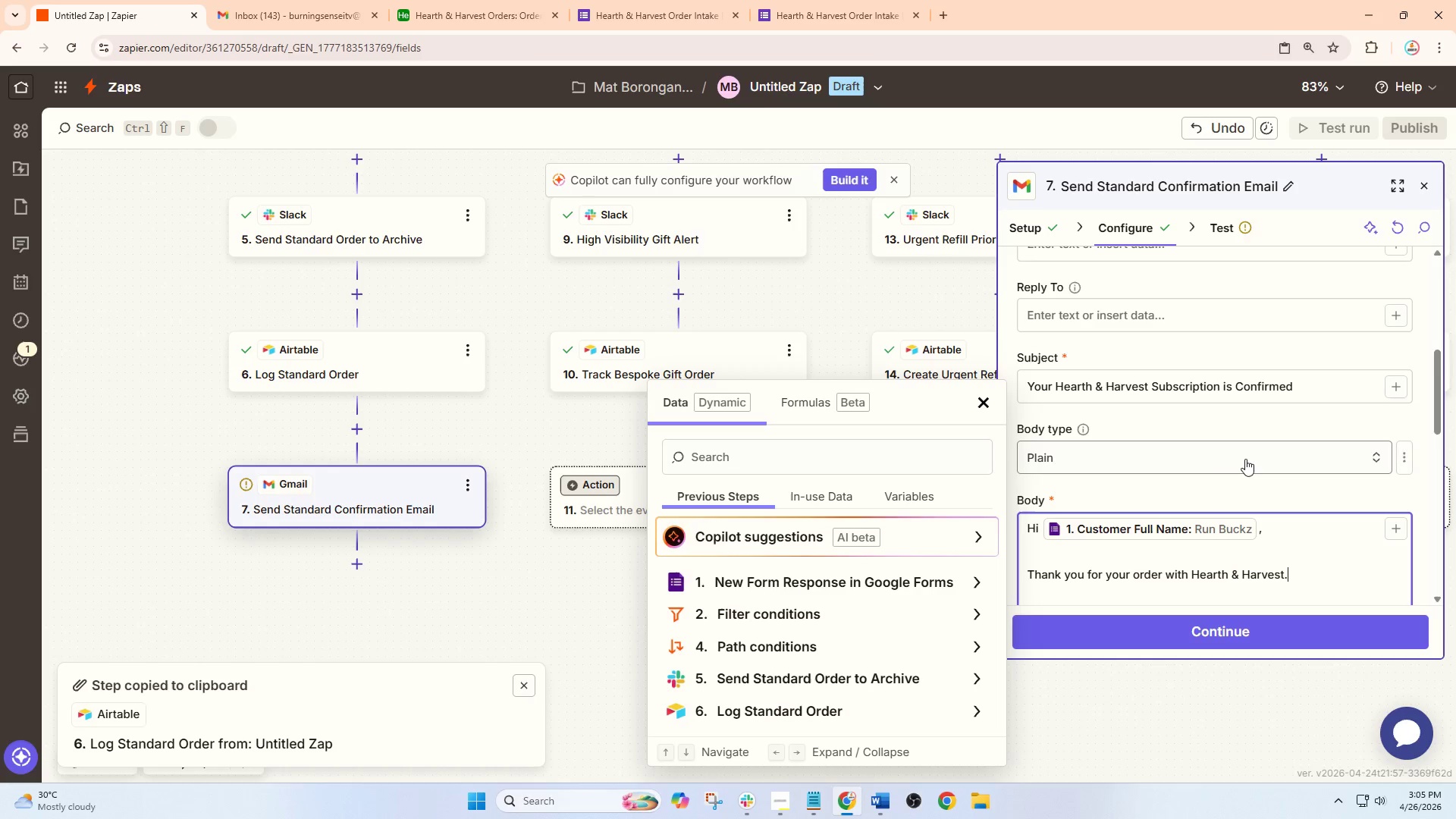 
scroll: coordinate [1161, 365], scroll_direction: up, amount: 1.0
 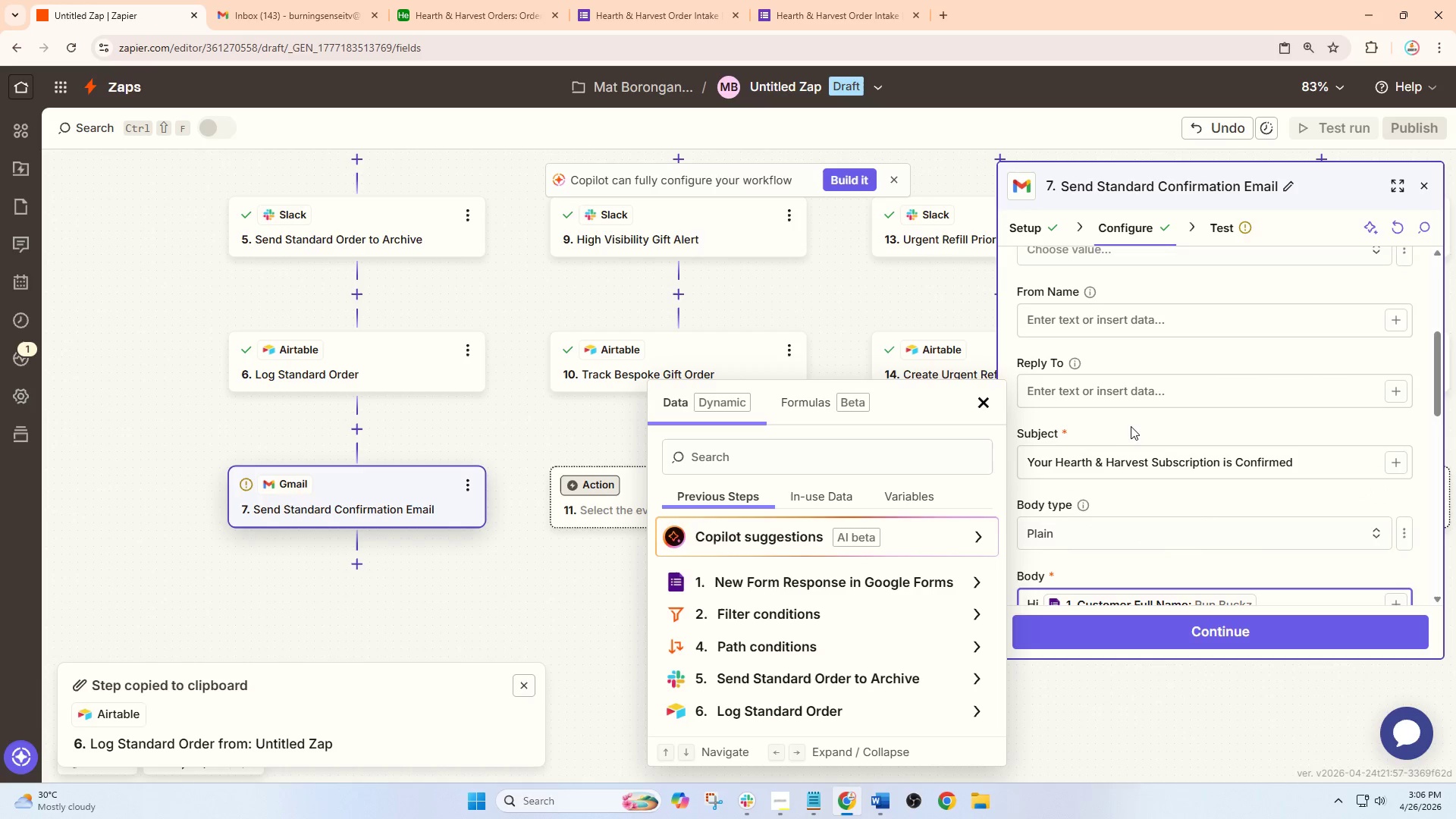 
left_click([1101, 399])
 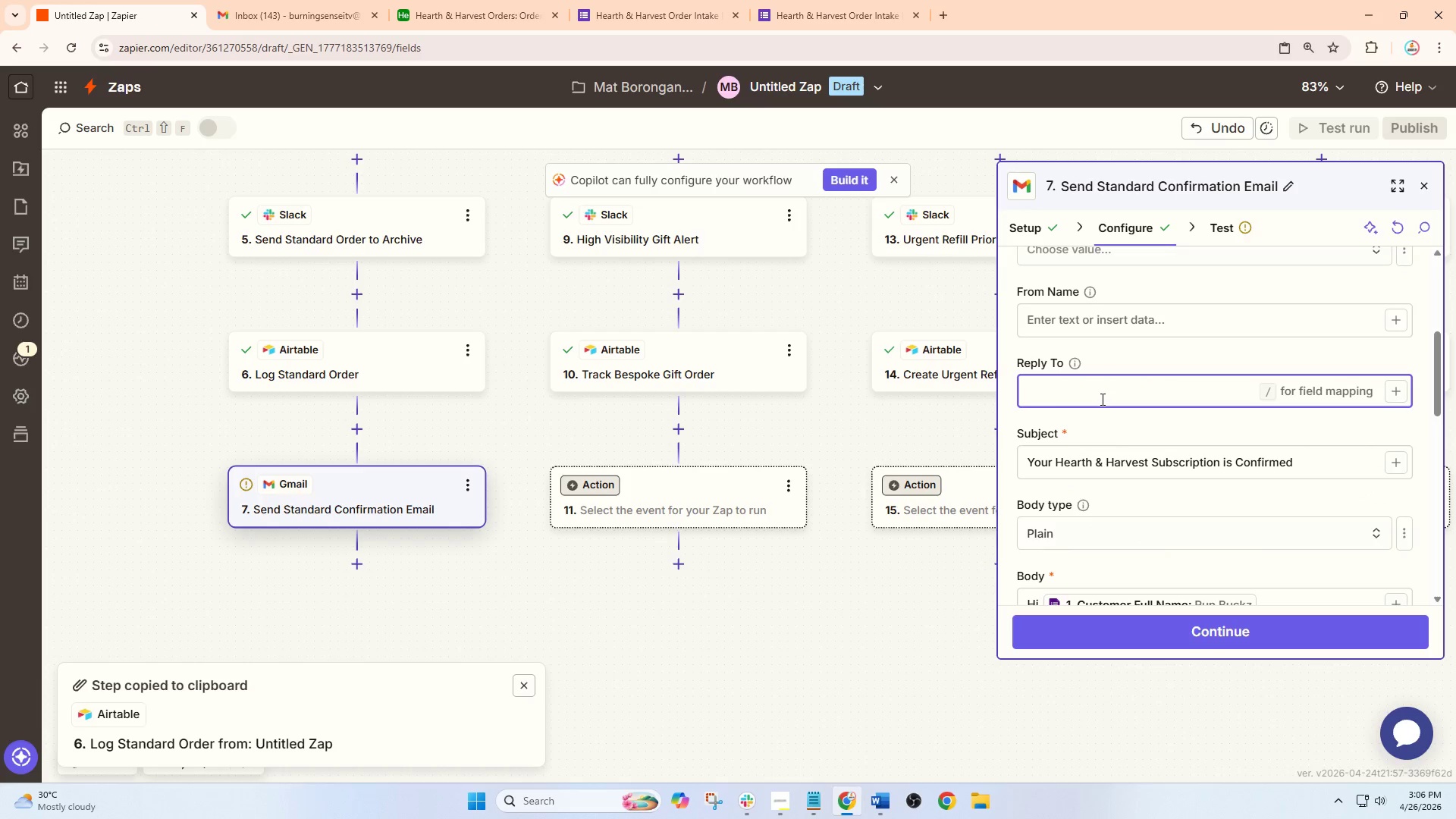 
type(burningsenseitv@gmail.com)
 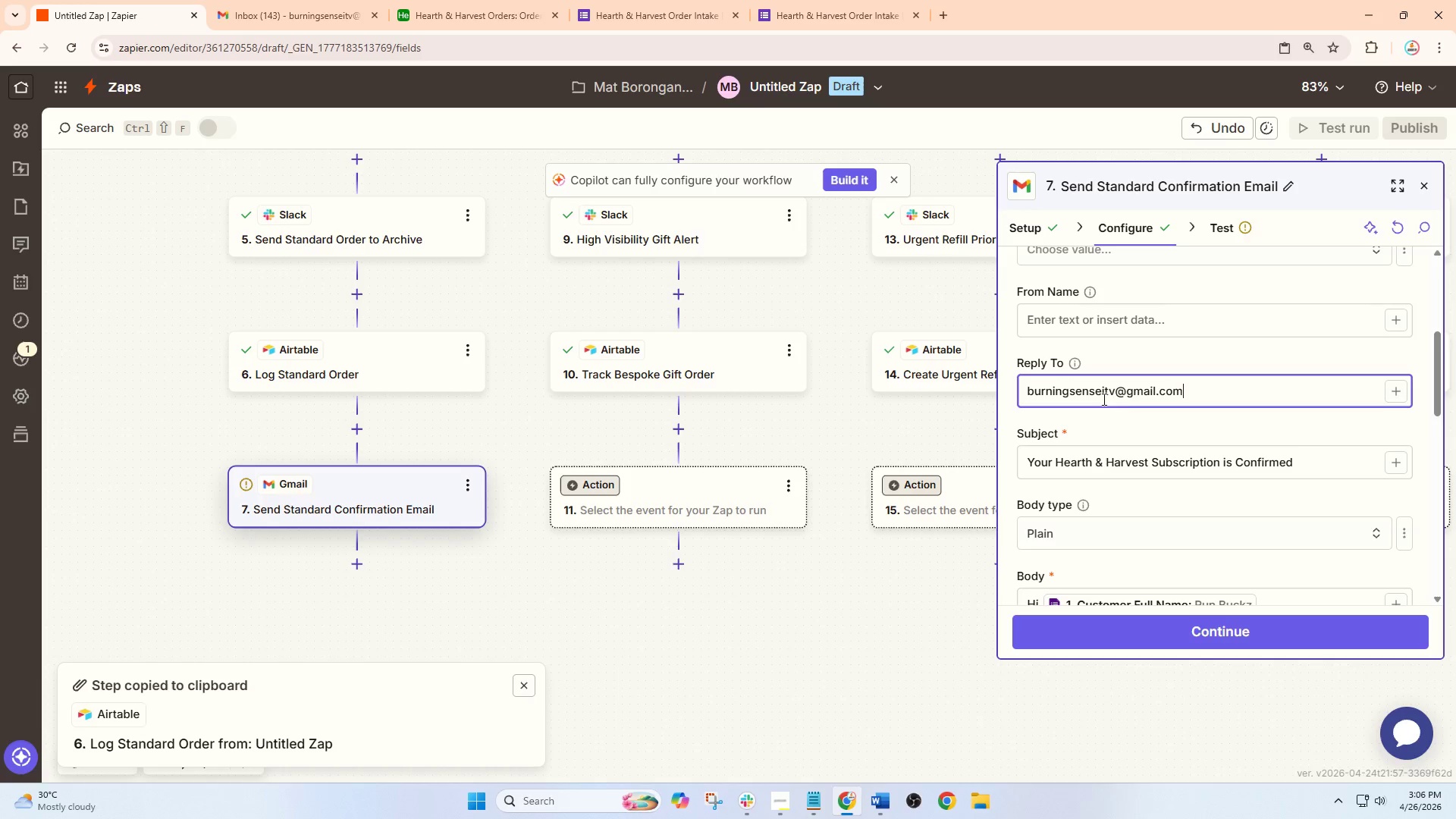 
wait(5.84)
 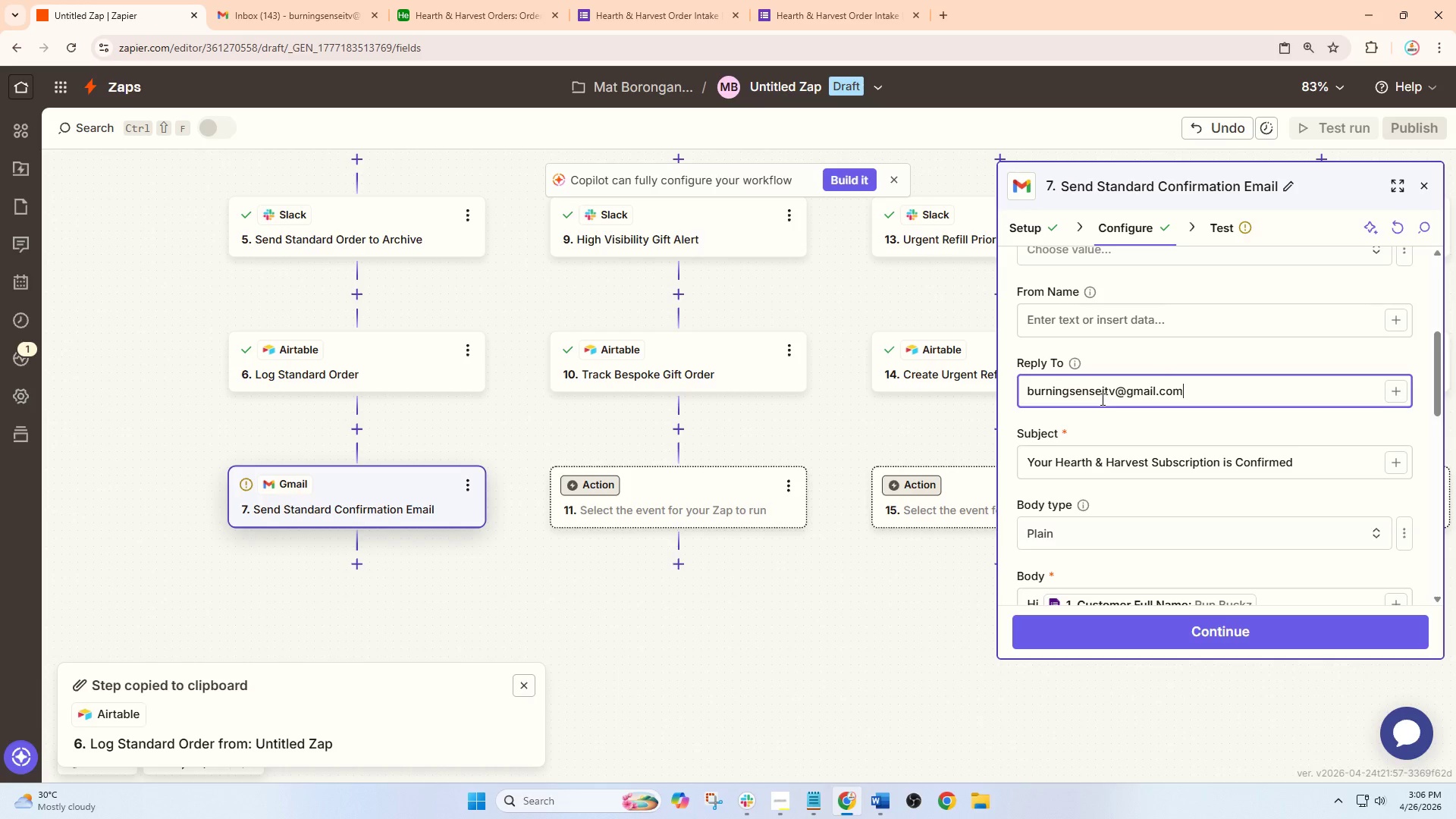 
scroll: coordinate [1105, 350], scroll_direction: up, amount: 2.0
 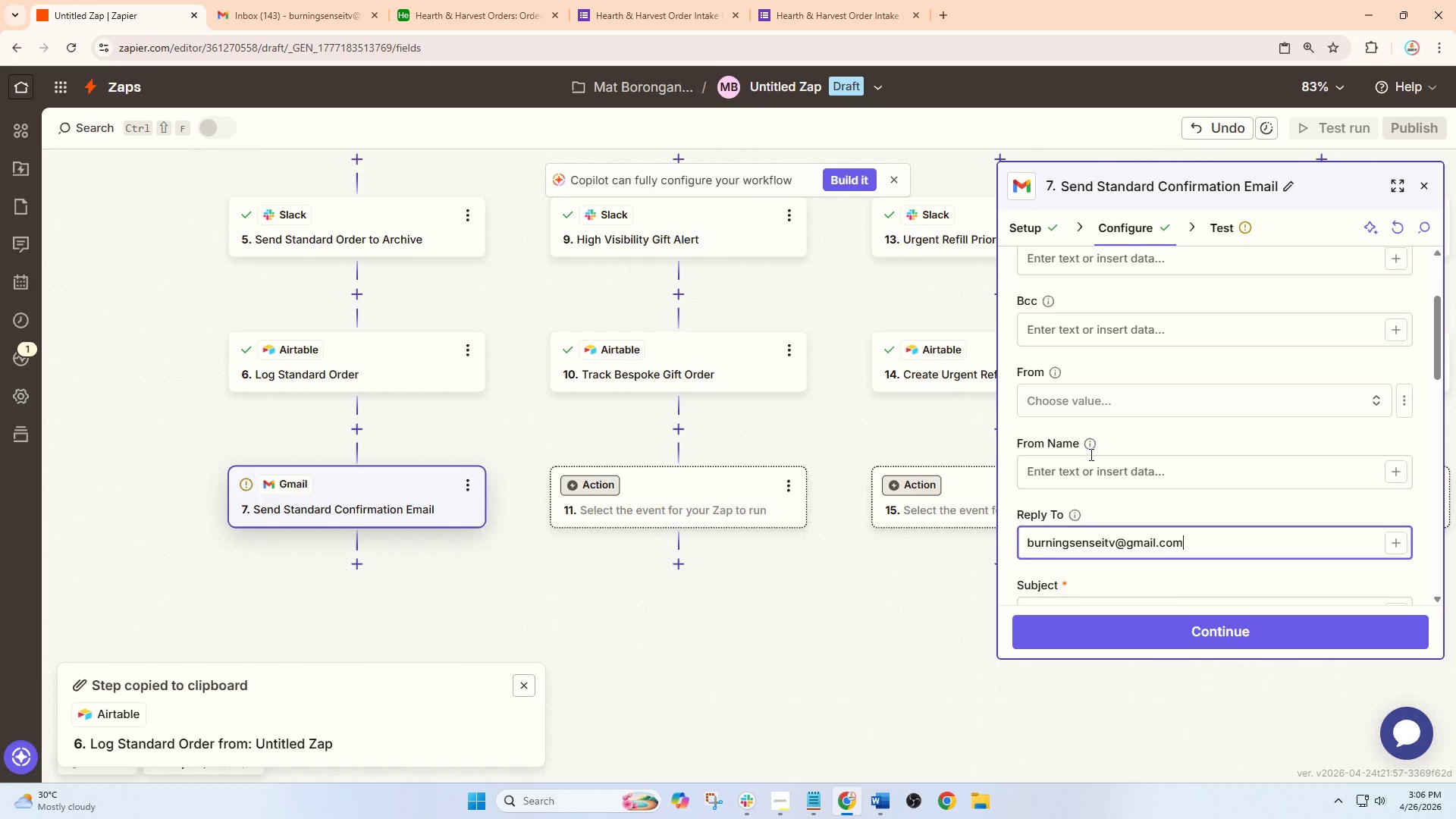 
left_click([1086, 466])
 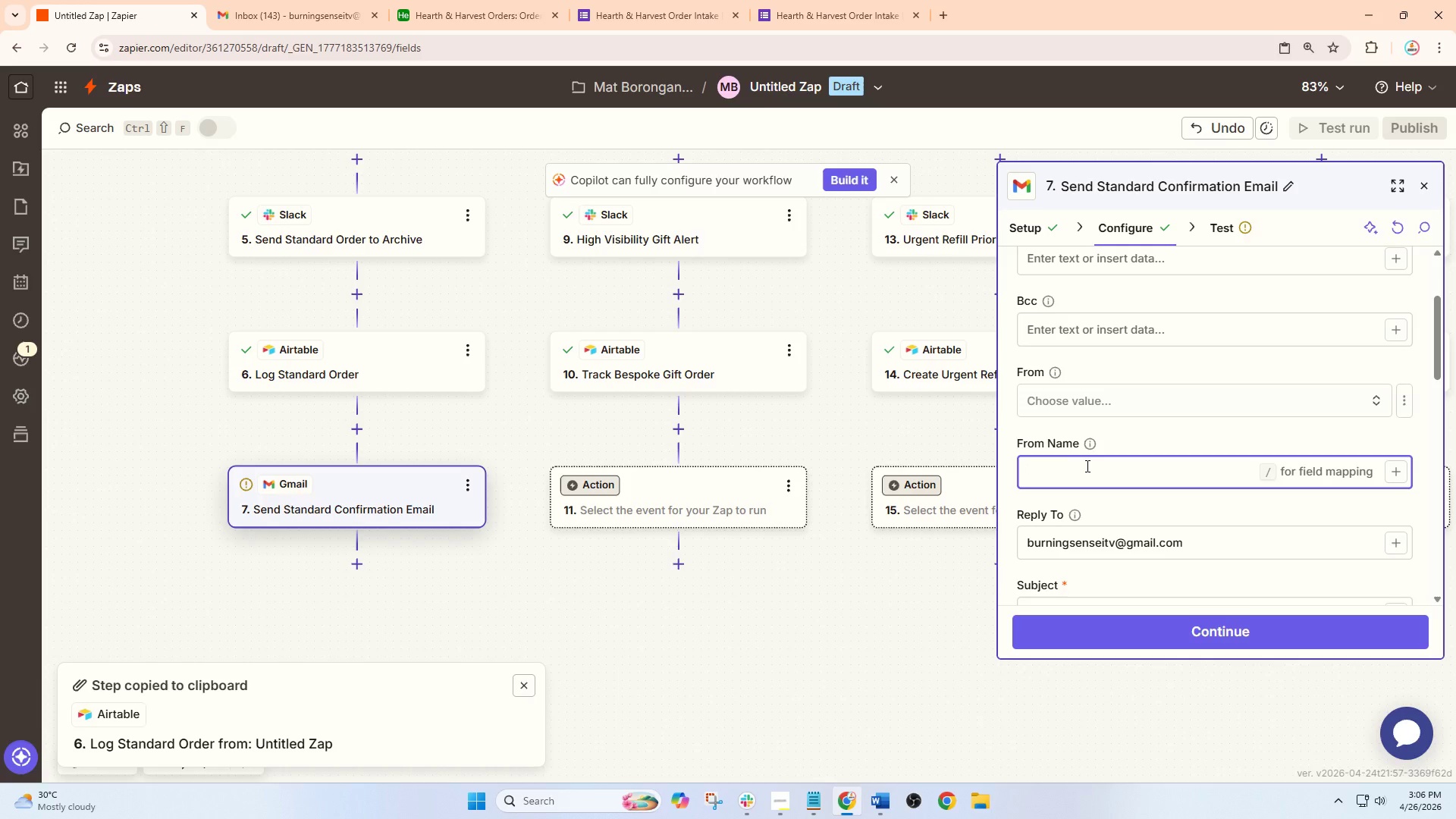 
type(Hearth & Harvest Concierge tea)
key(Backspace)
key(Backspace)
key(Backspace)
type(Team)
 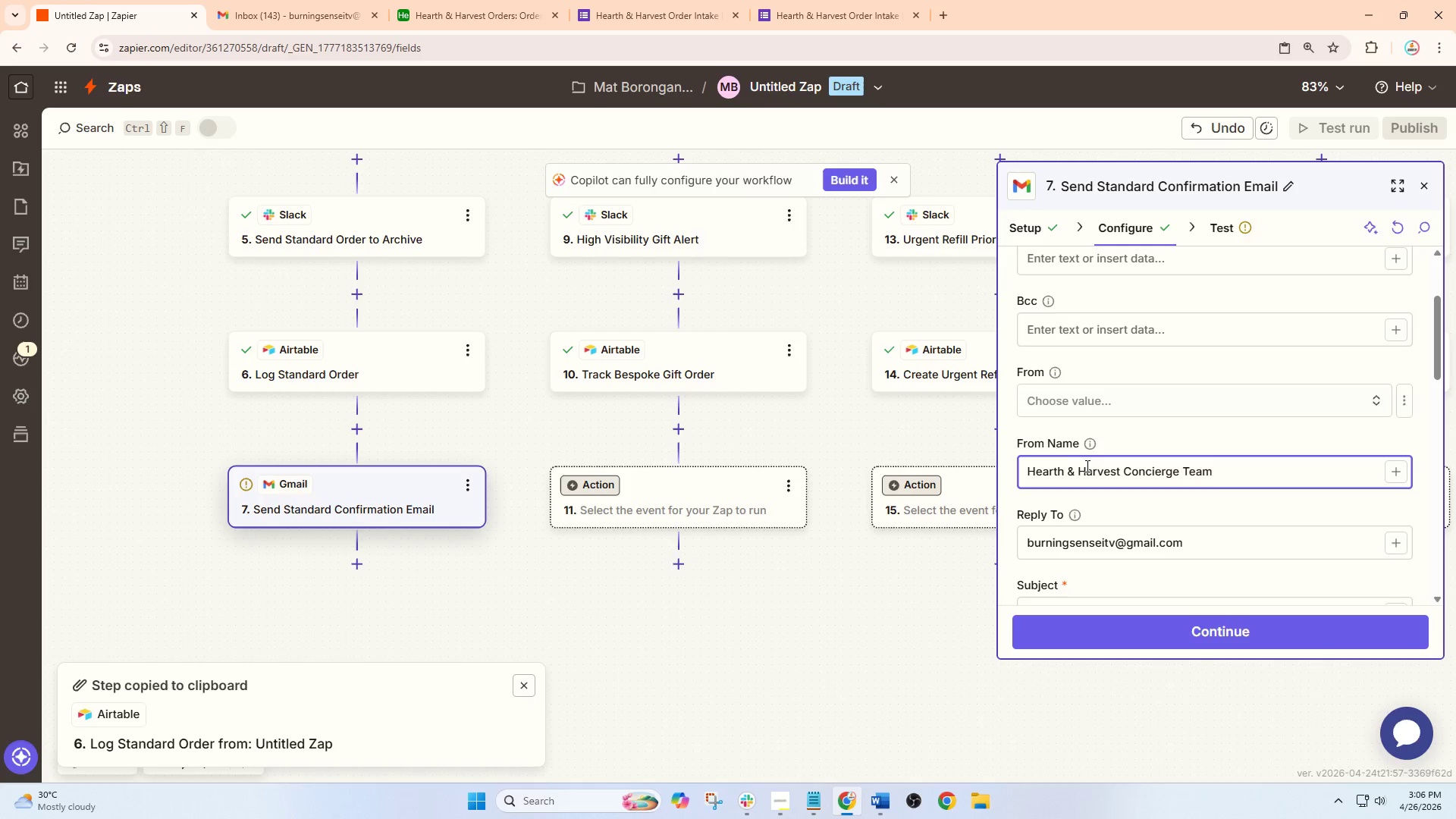 
wait(5.2)
 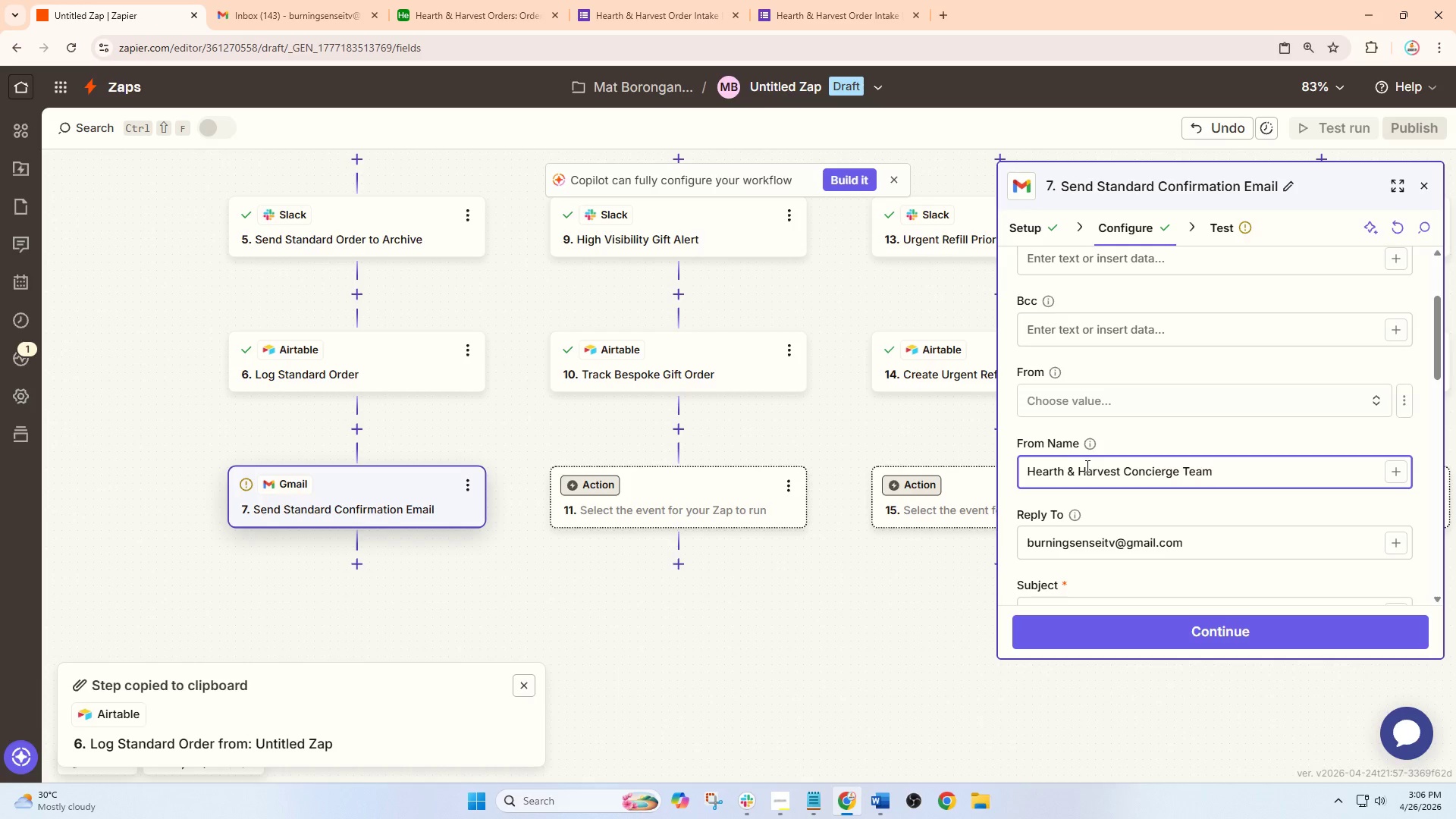 
scroll: coordinate [1209, 499], scroll_direction: down, amount: 2.0
 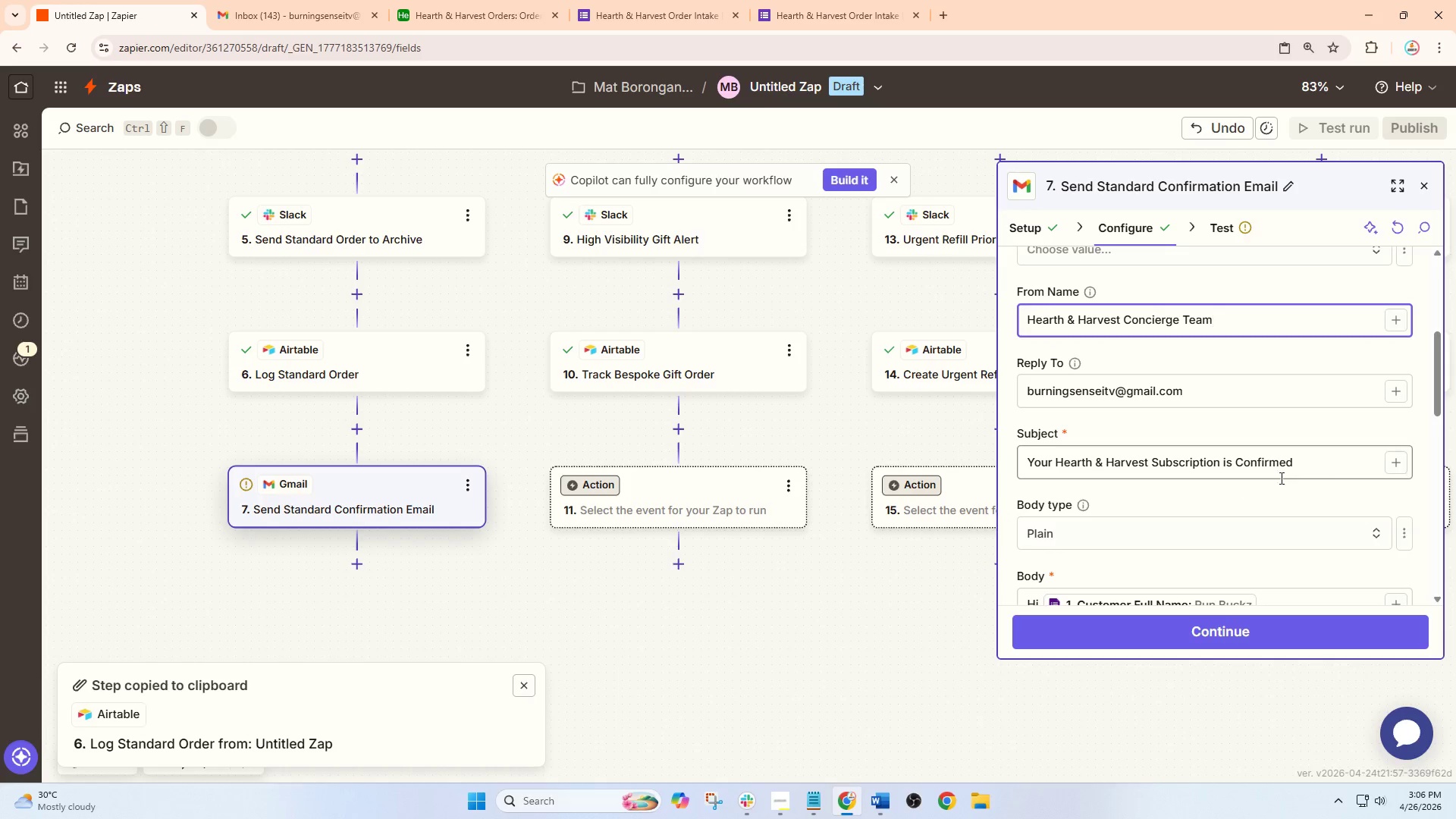 
left_click_drag(start_coordinate=[1348, 478], to_coordinate=[1065, 478])
 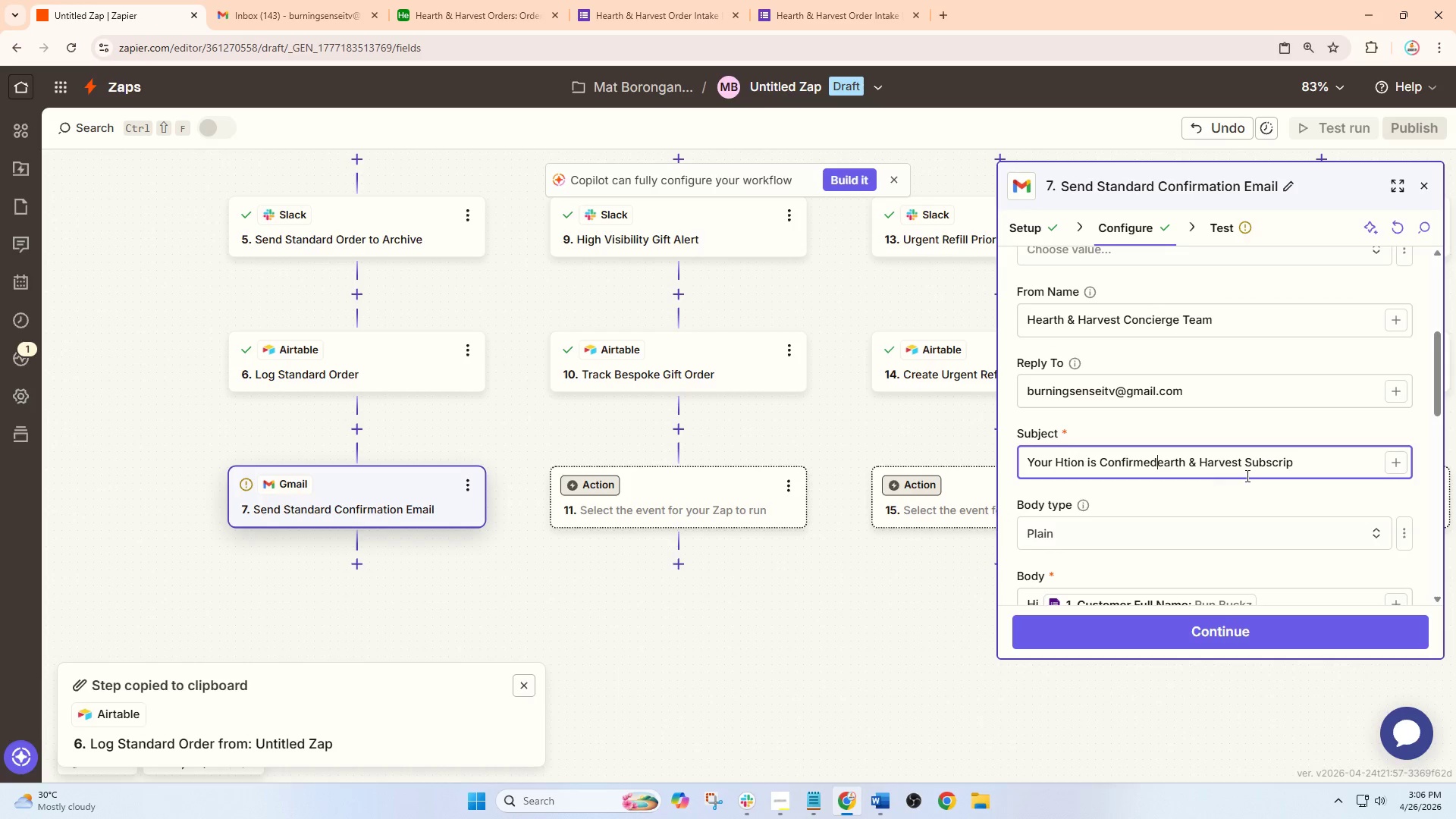 
left_click([1246, 475])
 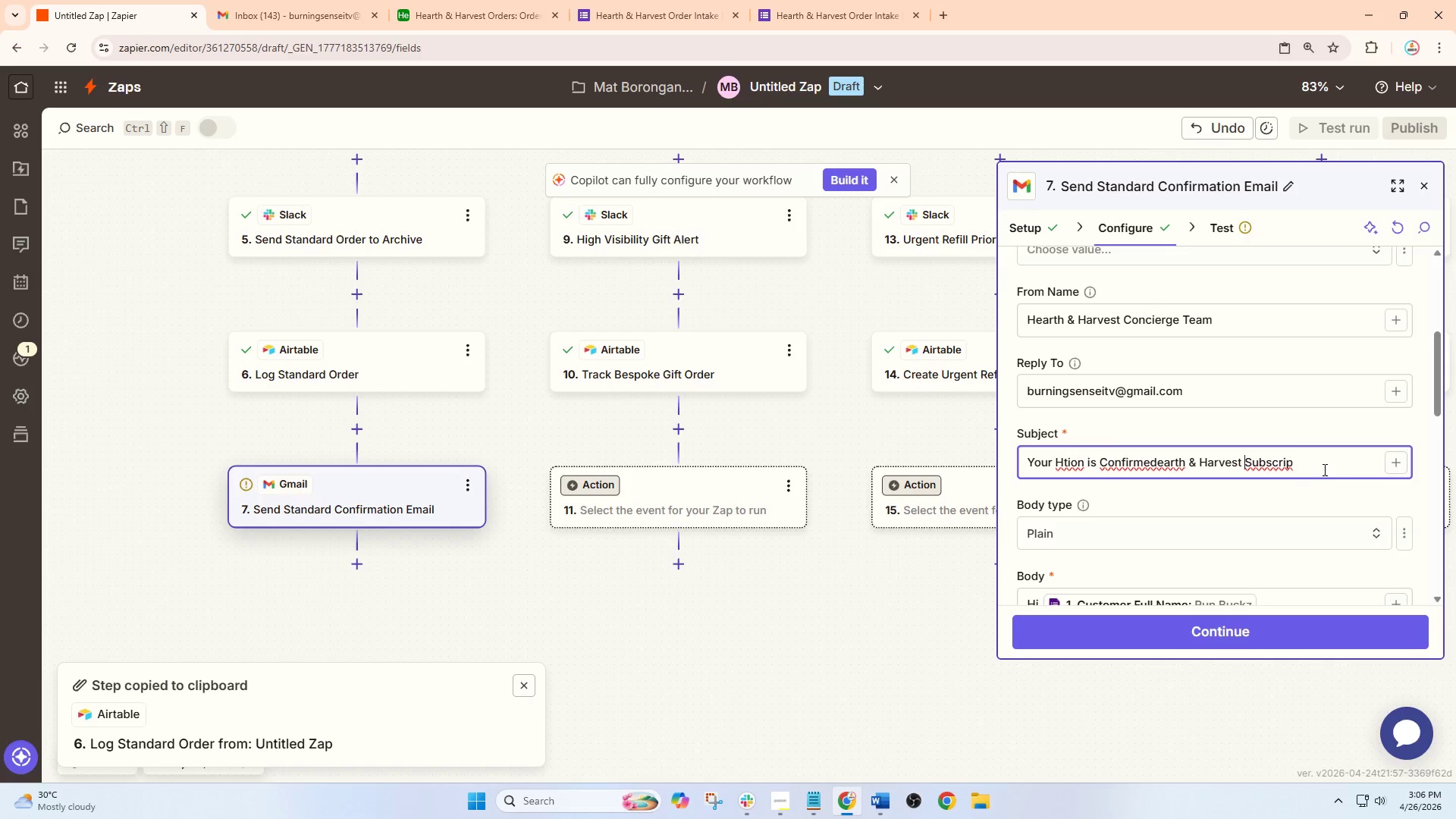 
left_click_drag(start_coordinate=[1327, 469], to_coordinate=[1063, 466])
 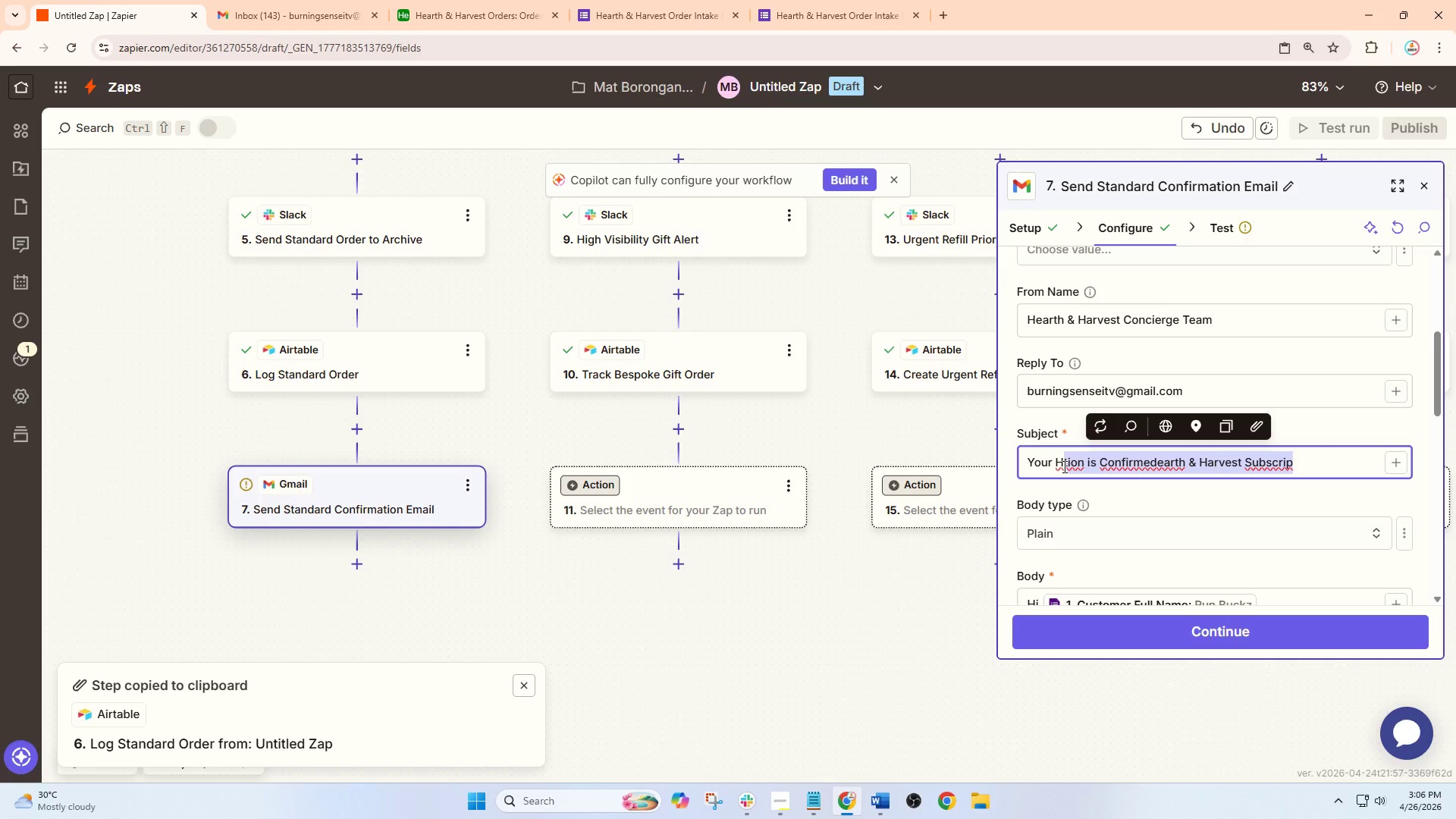 
key(Backspace)
key(Backspace)
type(Subscripoti)
key(Backspace)
key(Backspace)
key(Backspace)
type(tion Order is O)
key(Backspace)
type(Confior)
key(Backspace)
key(Backspace)
type(rmed :sparkles:)
 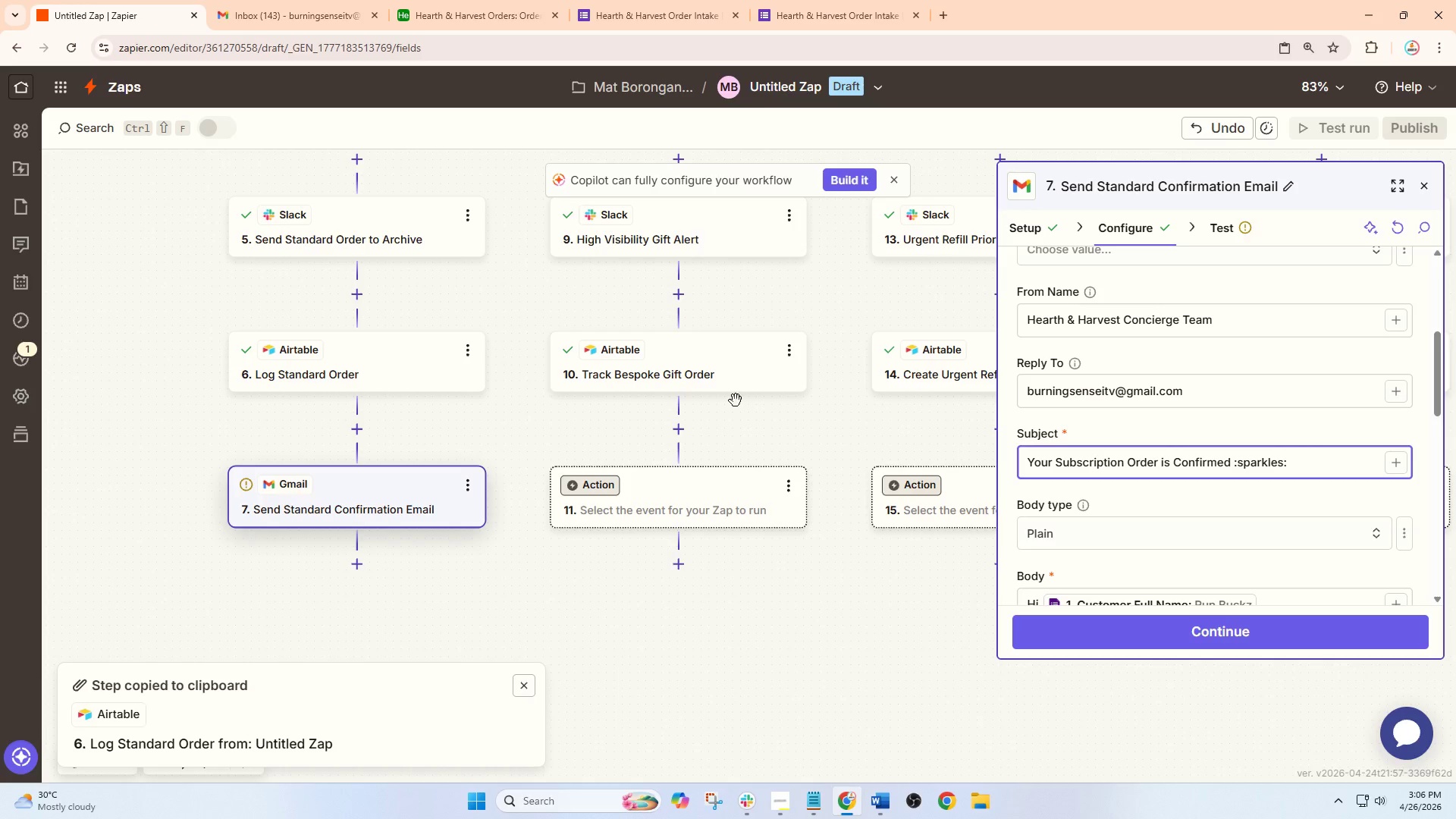 
scroll: coordinate [578, 375], scroll_direction: up, amount: 3.0
 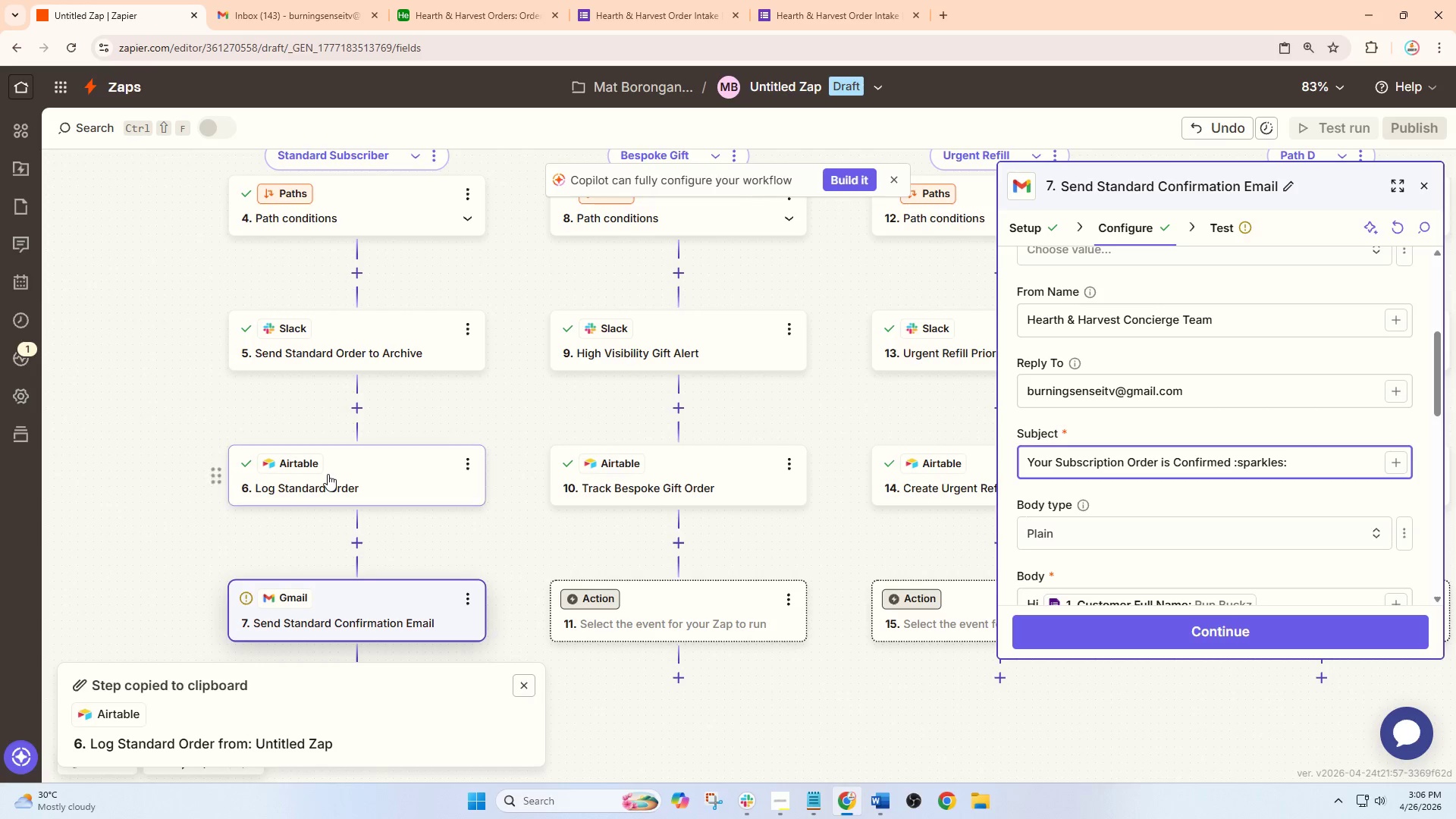 
left_click([347, 339])
 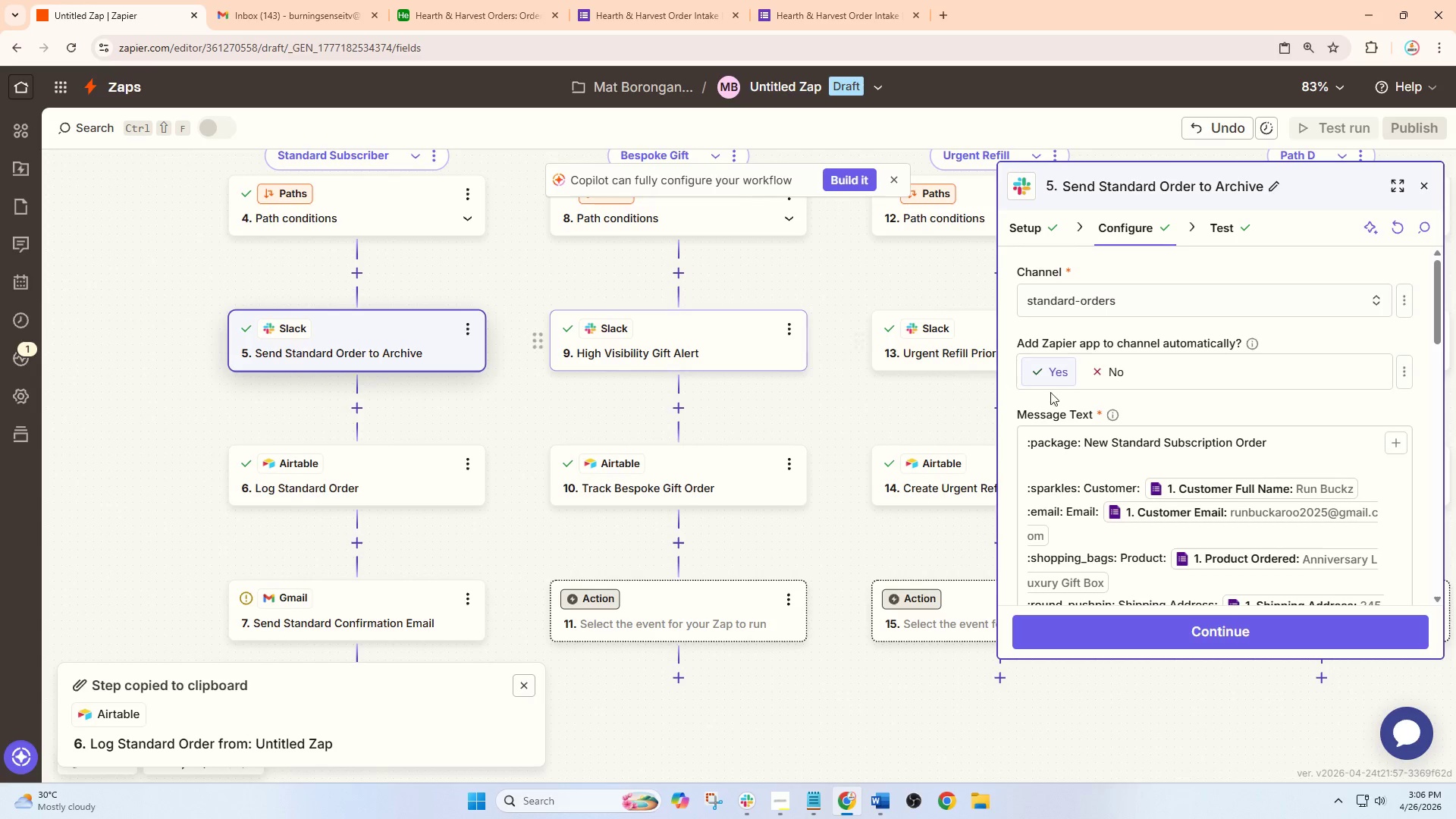 
scroll: coordinate [1111, 419], scroll_direction: down, amount: 2.0
 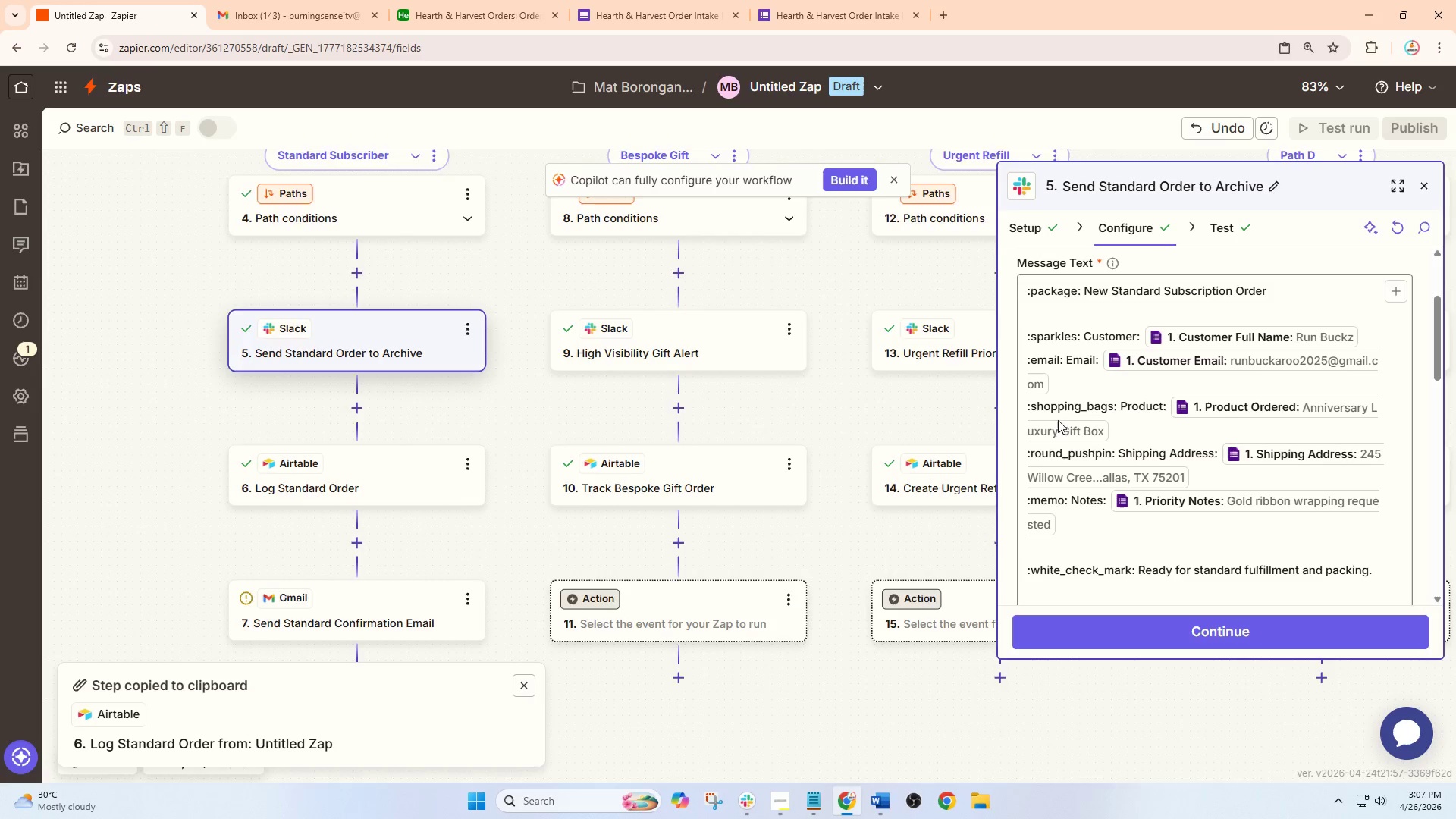 
scroll: coordinate [704, 375], scroll_direction: up, amount: 1.0
 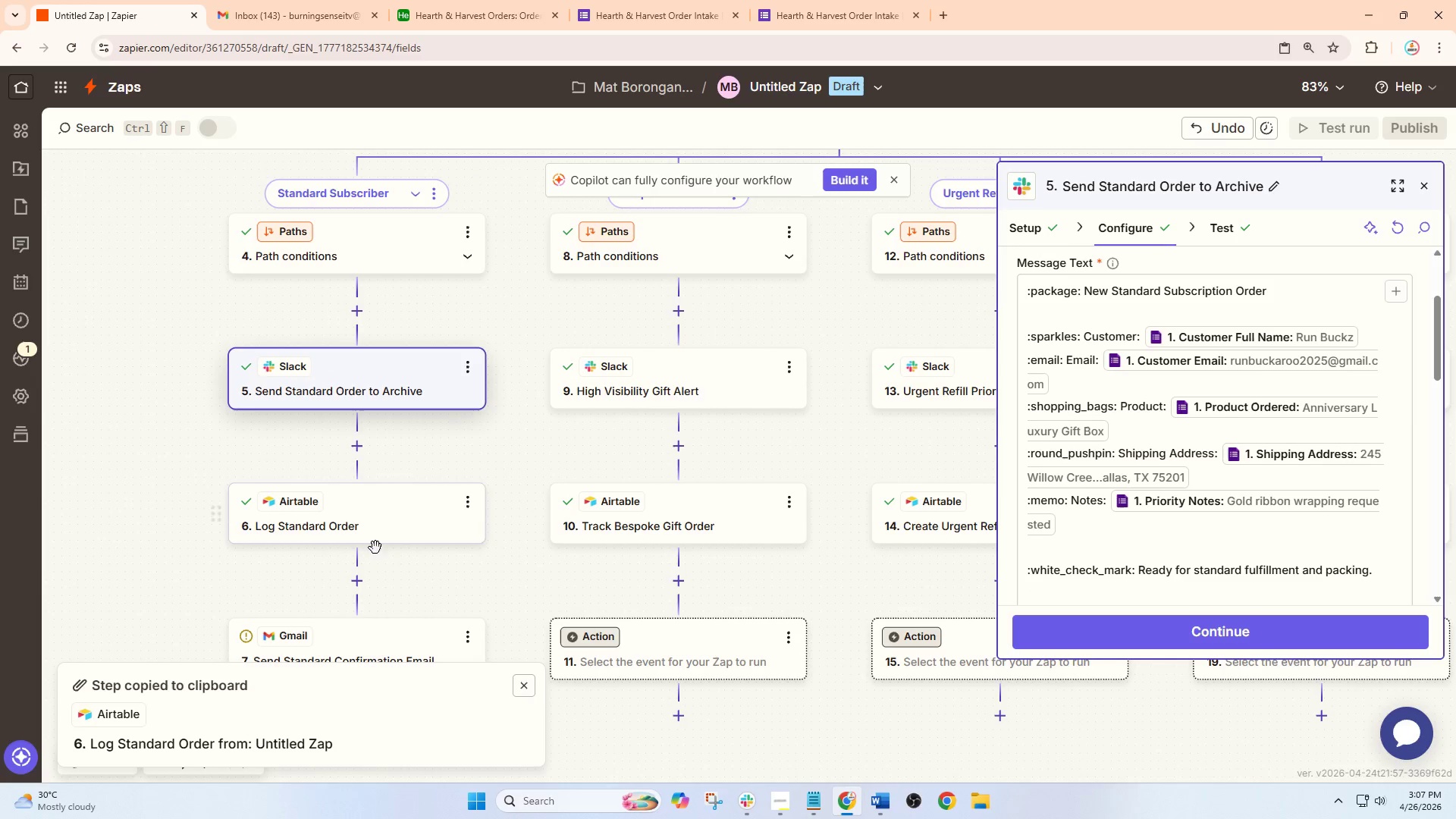 
scroll: coordinate [375, 557], scroll_direction: down, amount: 1.0
 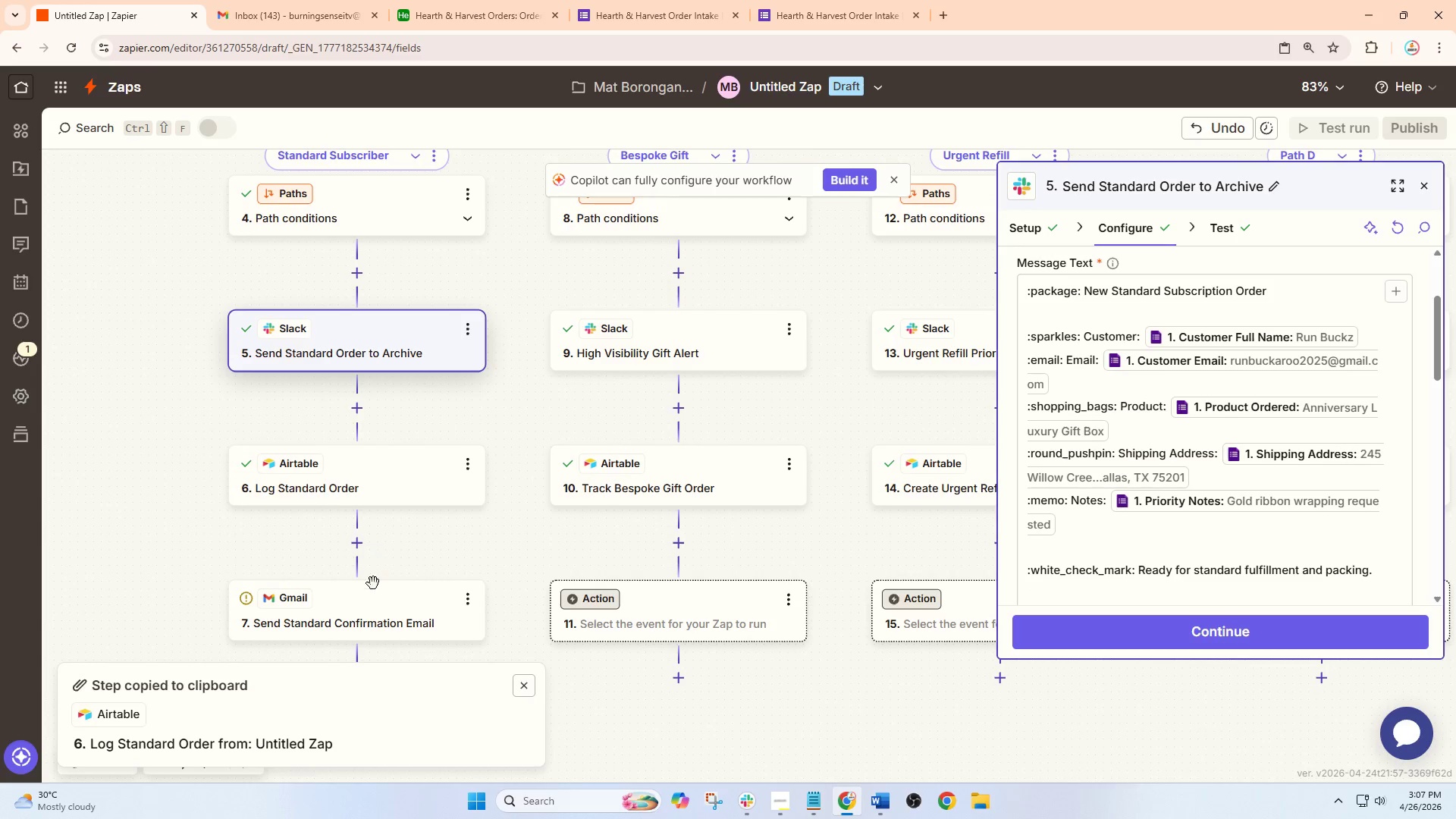 
left_click([373, 593])
 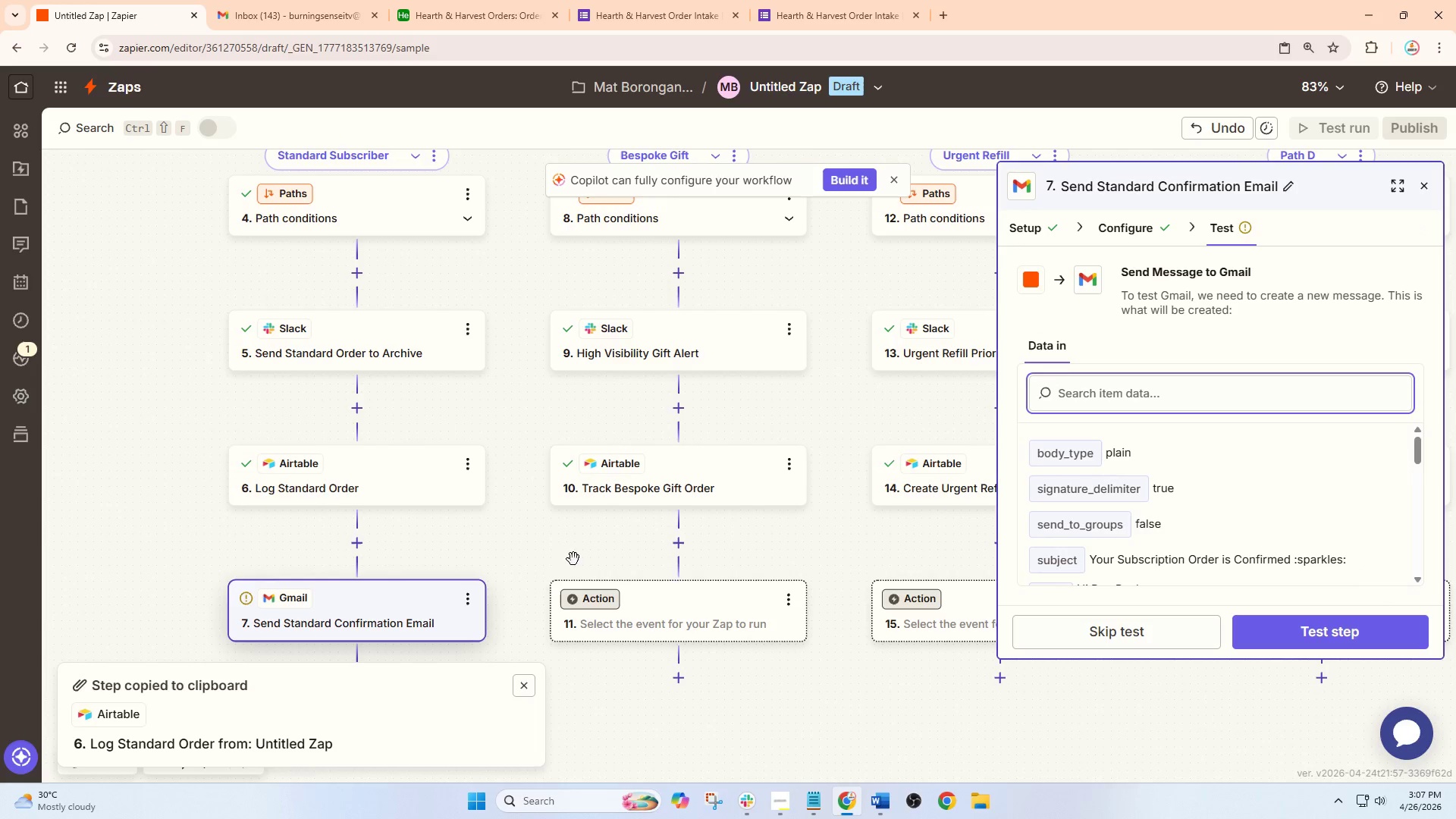 
left_click([382, 606])
 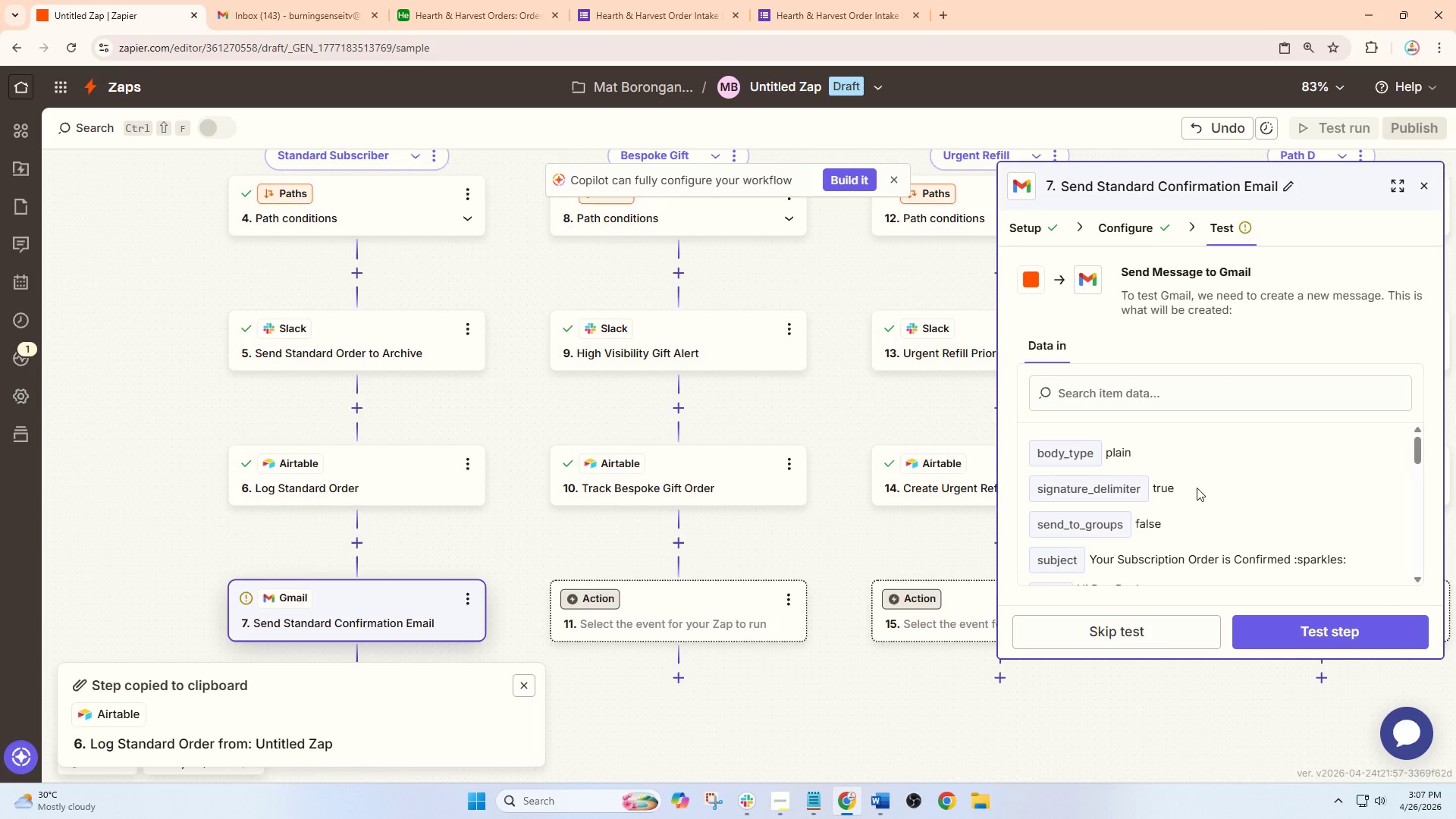 
left_click([1118, 641])
 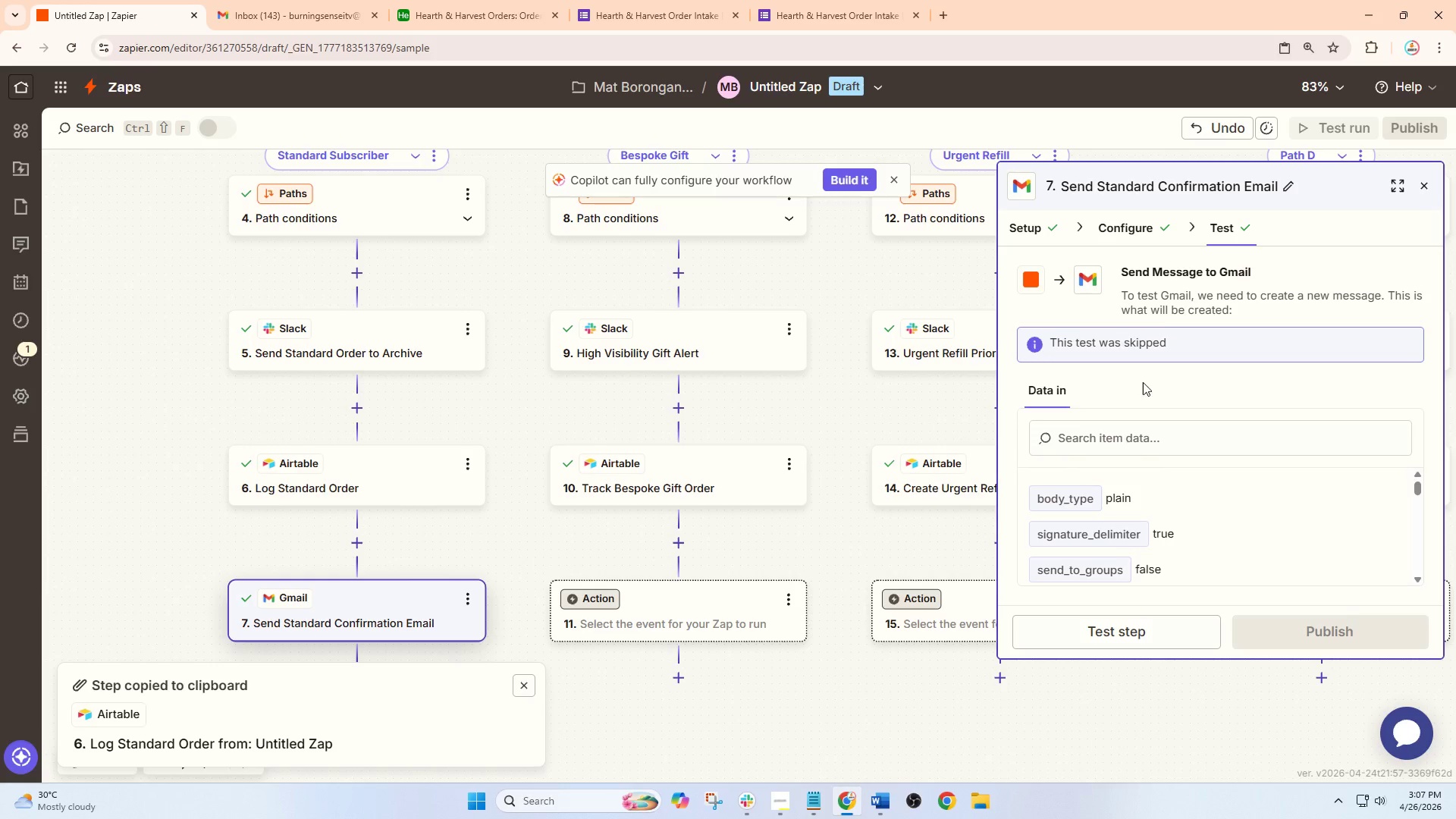 
left_click([1145, 223])
 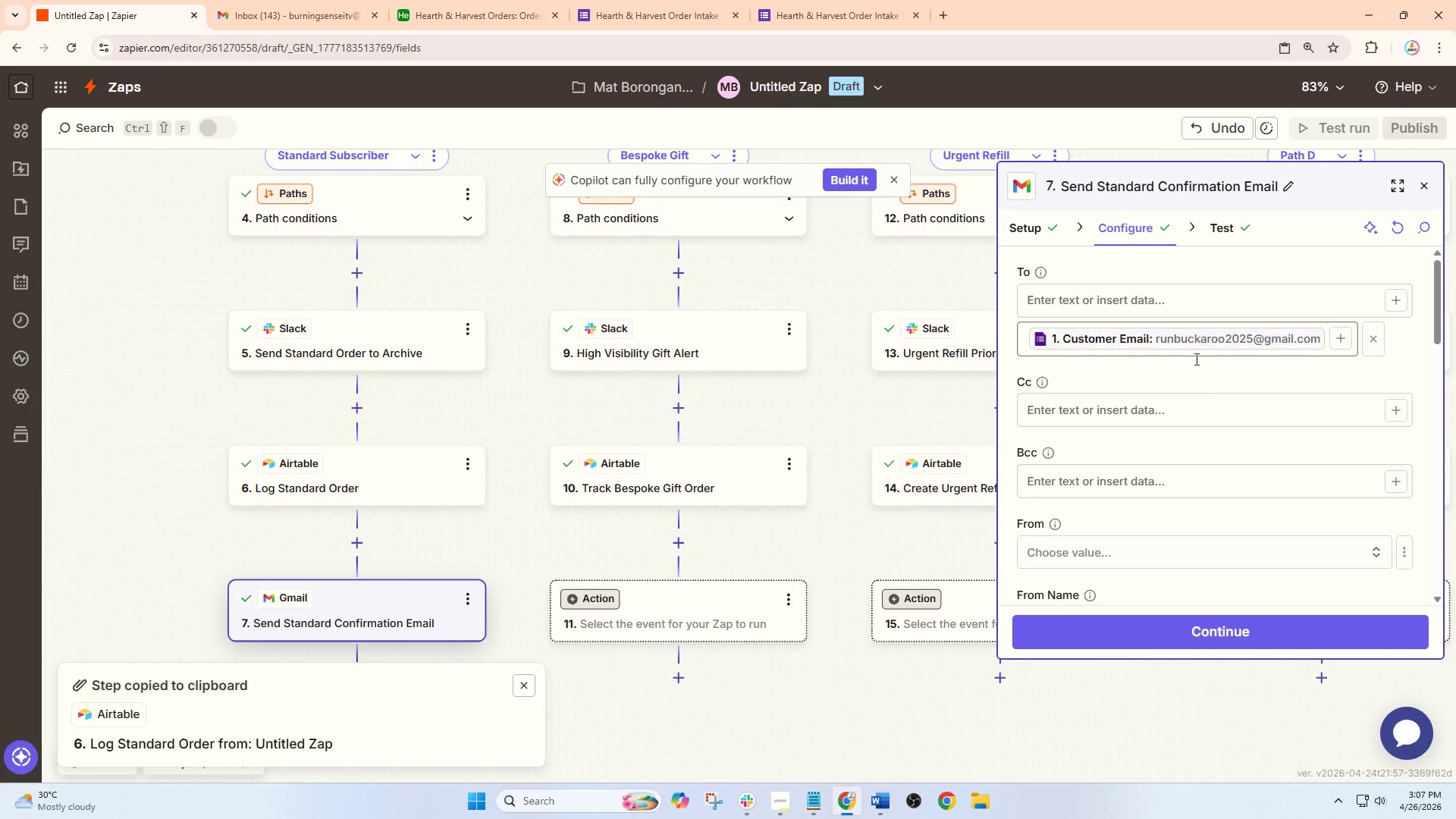 
scroll: coordinate [1197, 394], scroll_direction: down, amount: 7.0
 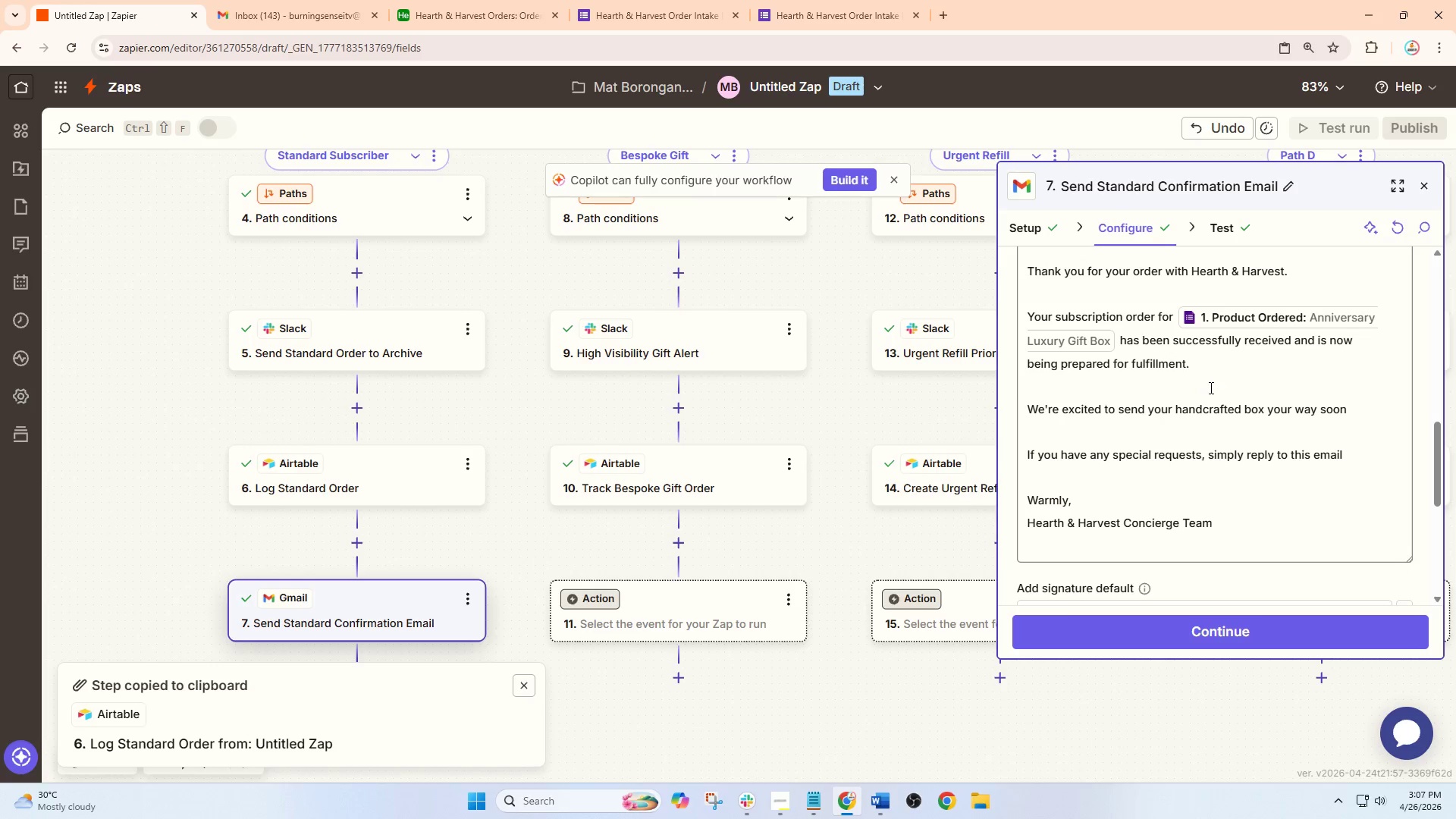 
scroll: coordinate [1221, 395], scroll_direction: up, amount: 1.0
 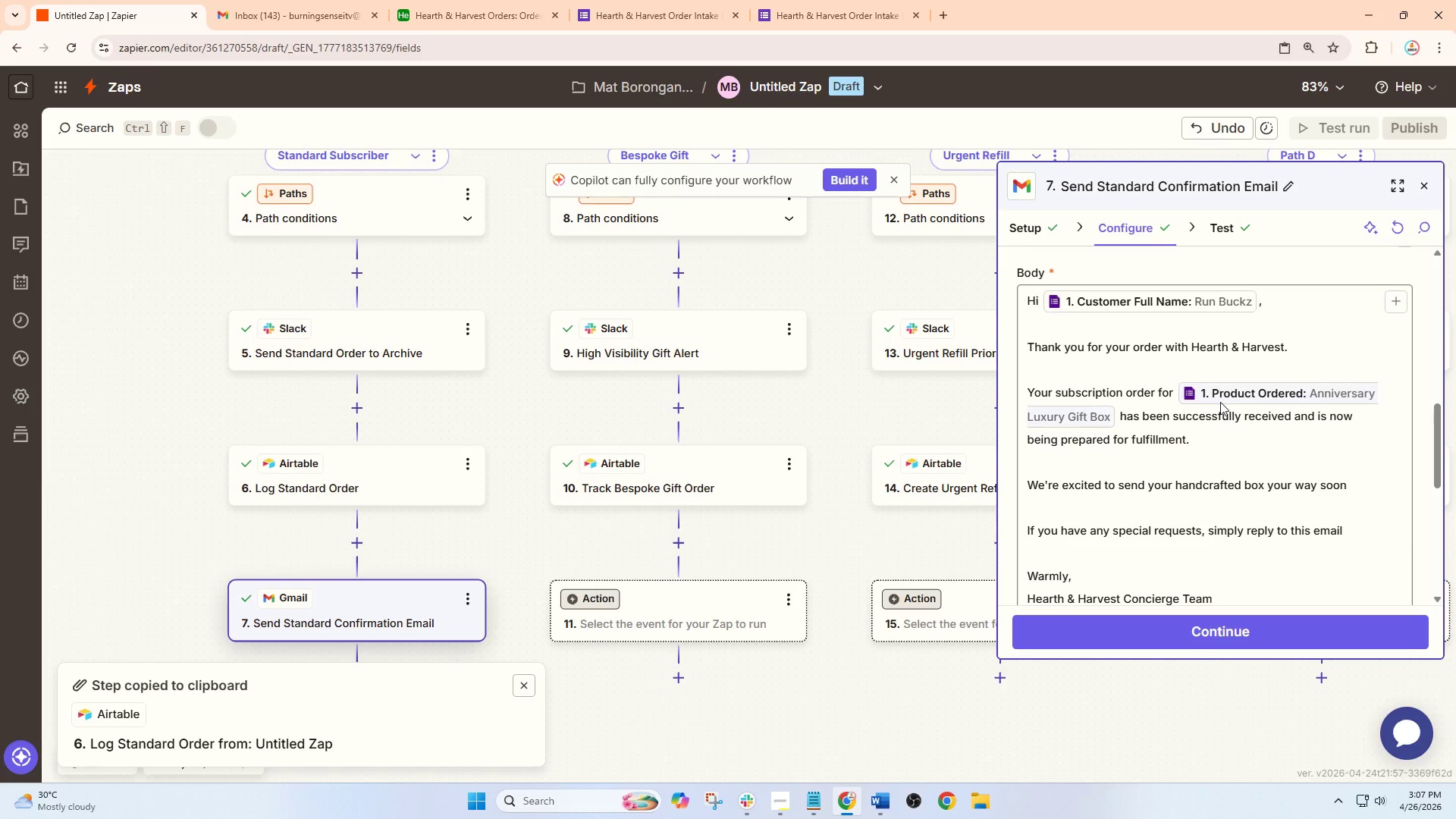 
scroll: coordinate [1206, 413], scroll_direction: down, amount: 3.0
 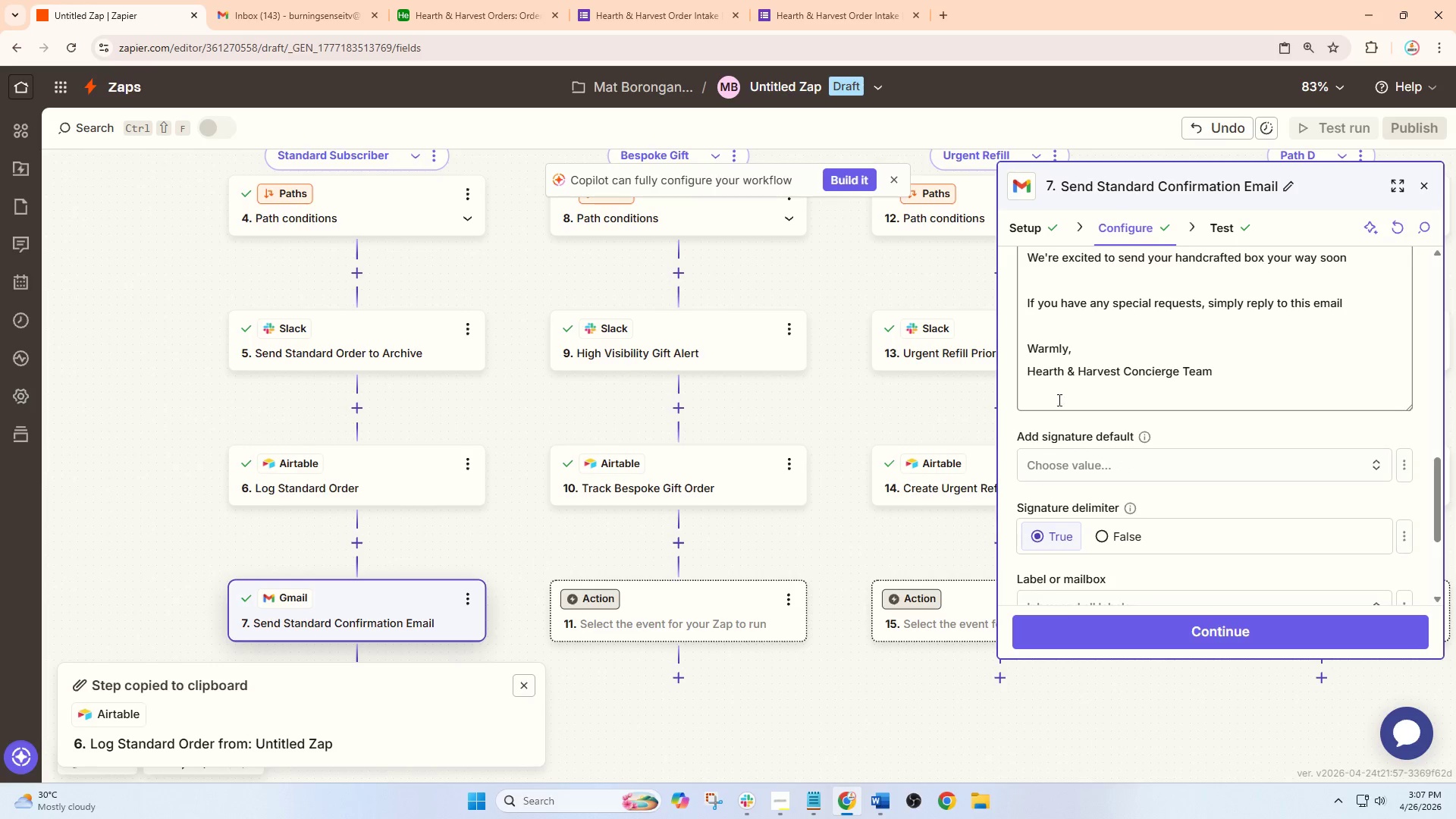 
double_click([1047, 397])
 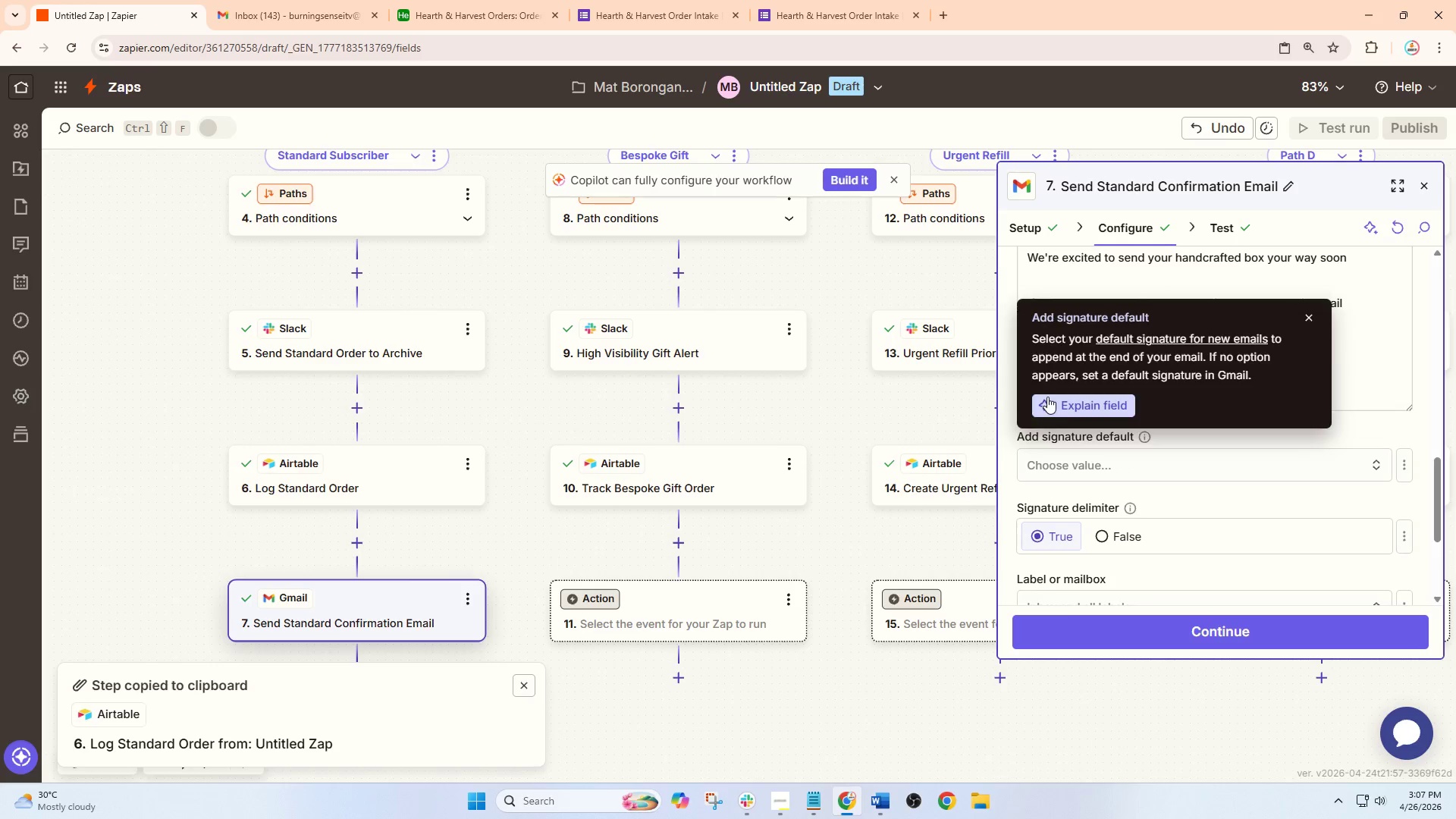 
left_click_drag(start_coordinate=[1047, 397], to_coordinate=[1059, 392])
 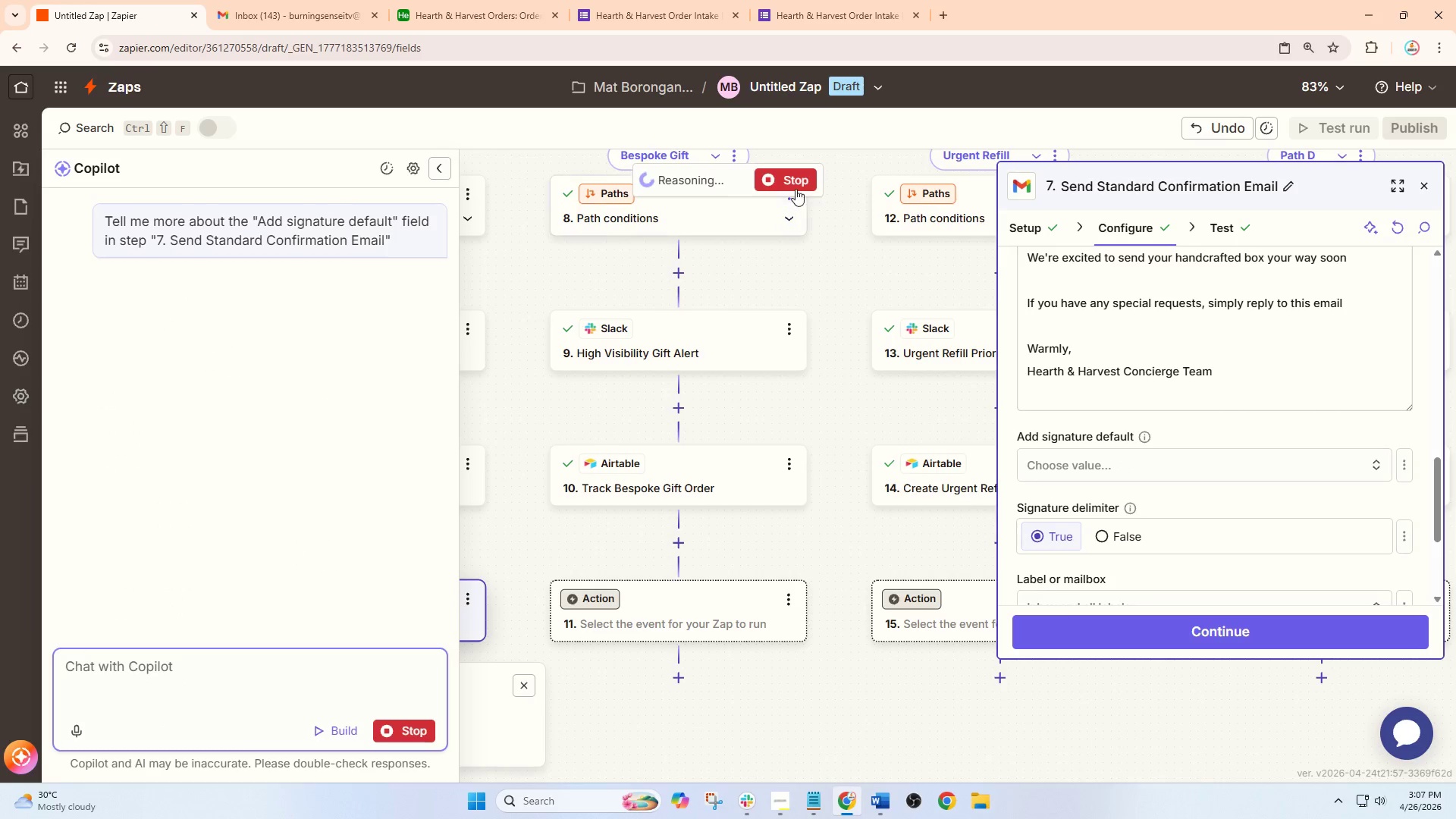 
left_click([797, 175])
 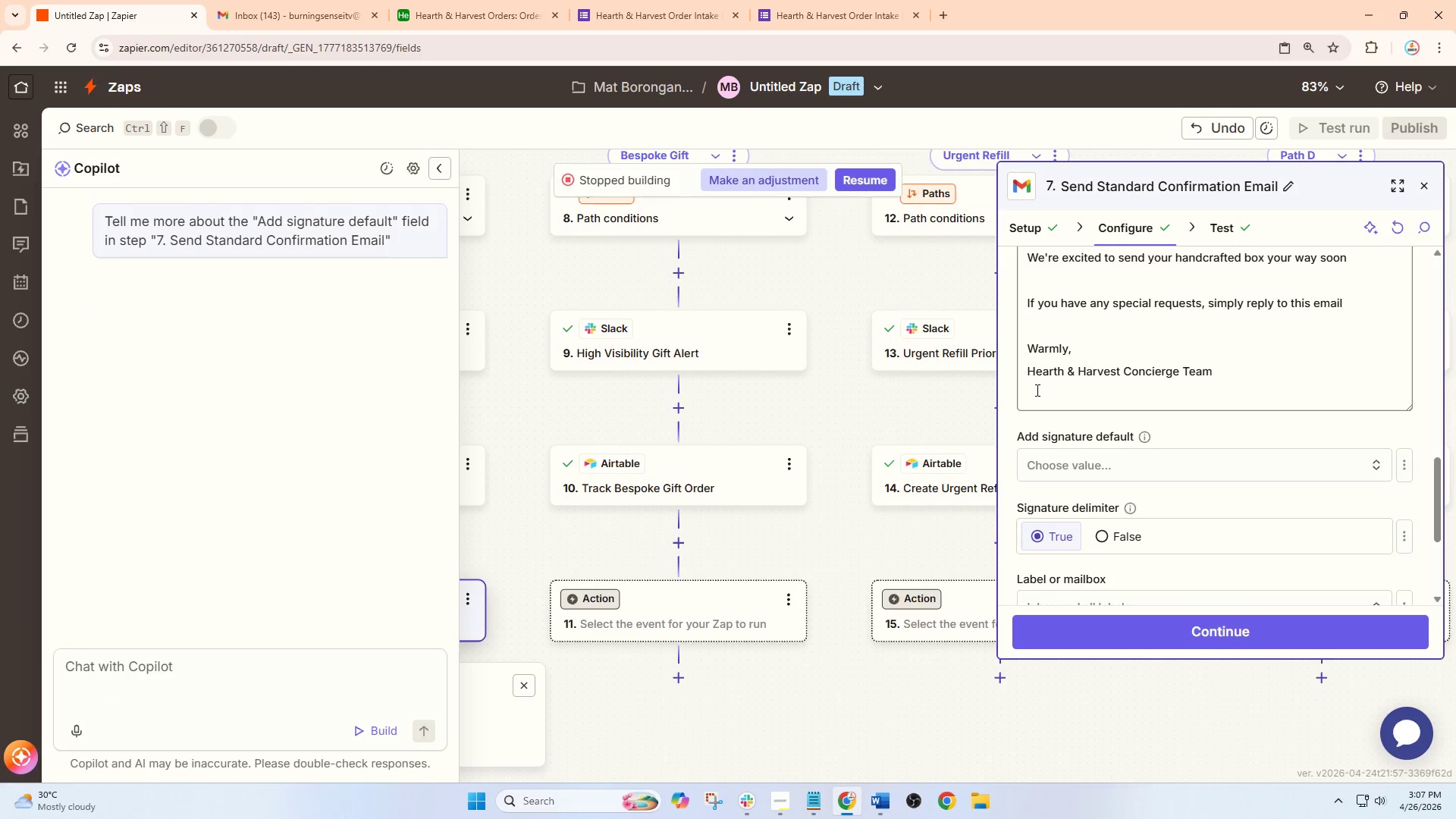 
left_click([1059, 396])
 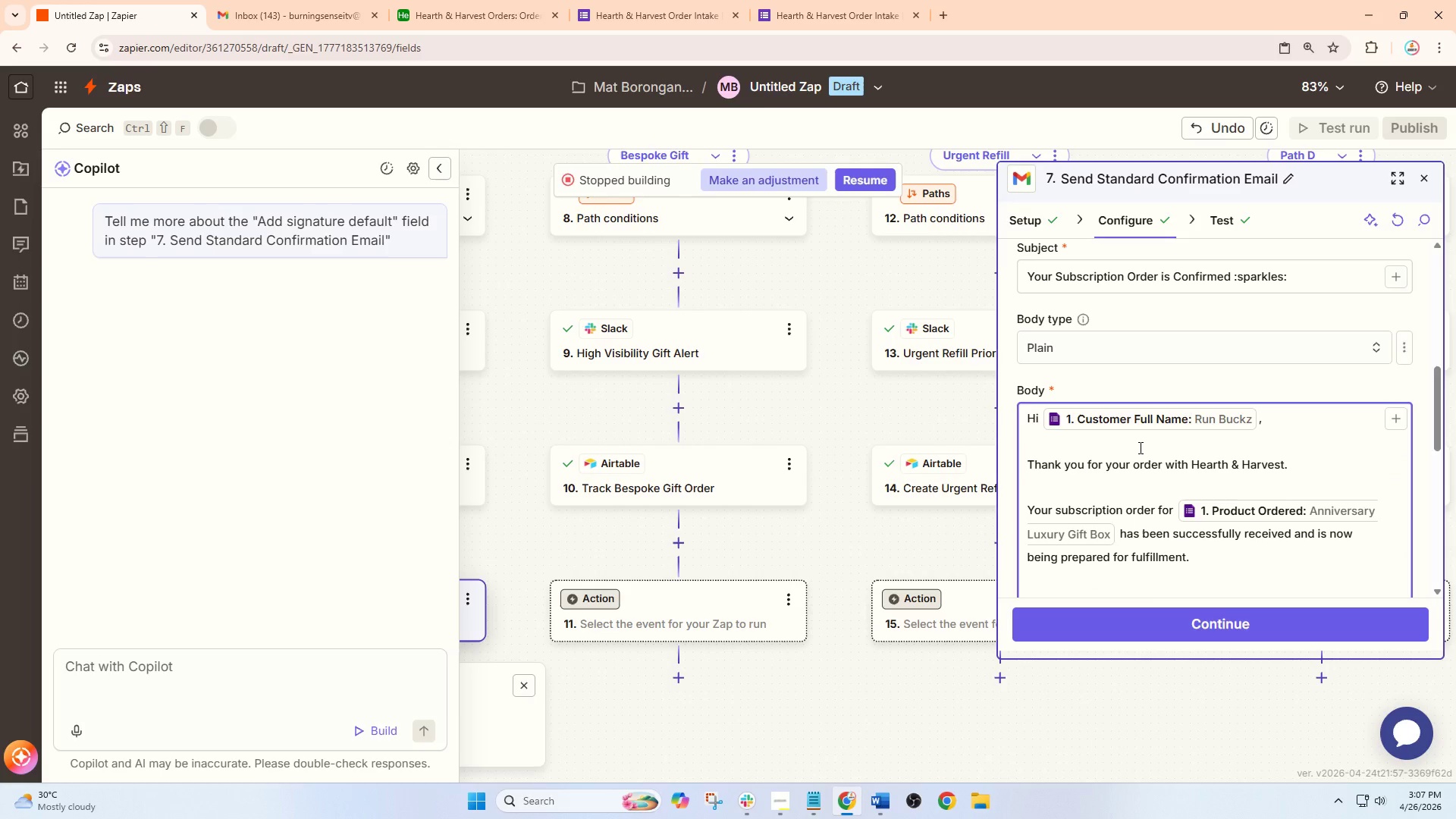 
scroll: coordinate [1072, 504], scroll_direction: down, amount: 5.0
 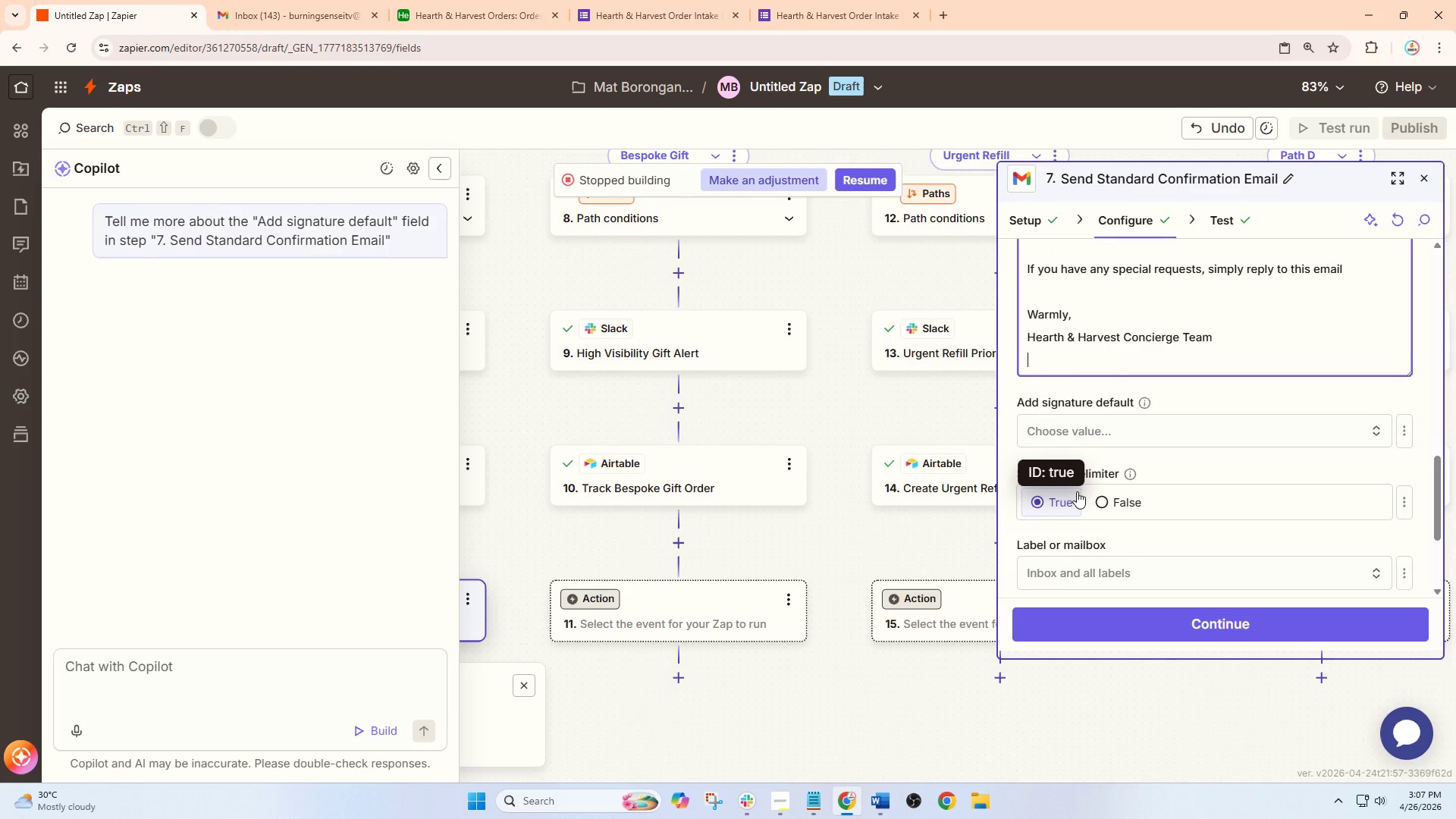 
key(Backspace)
 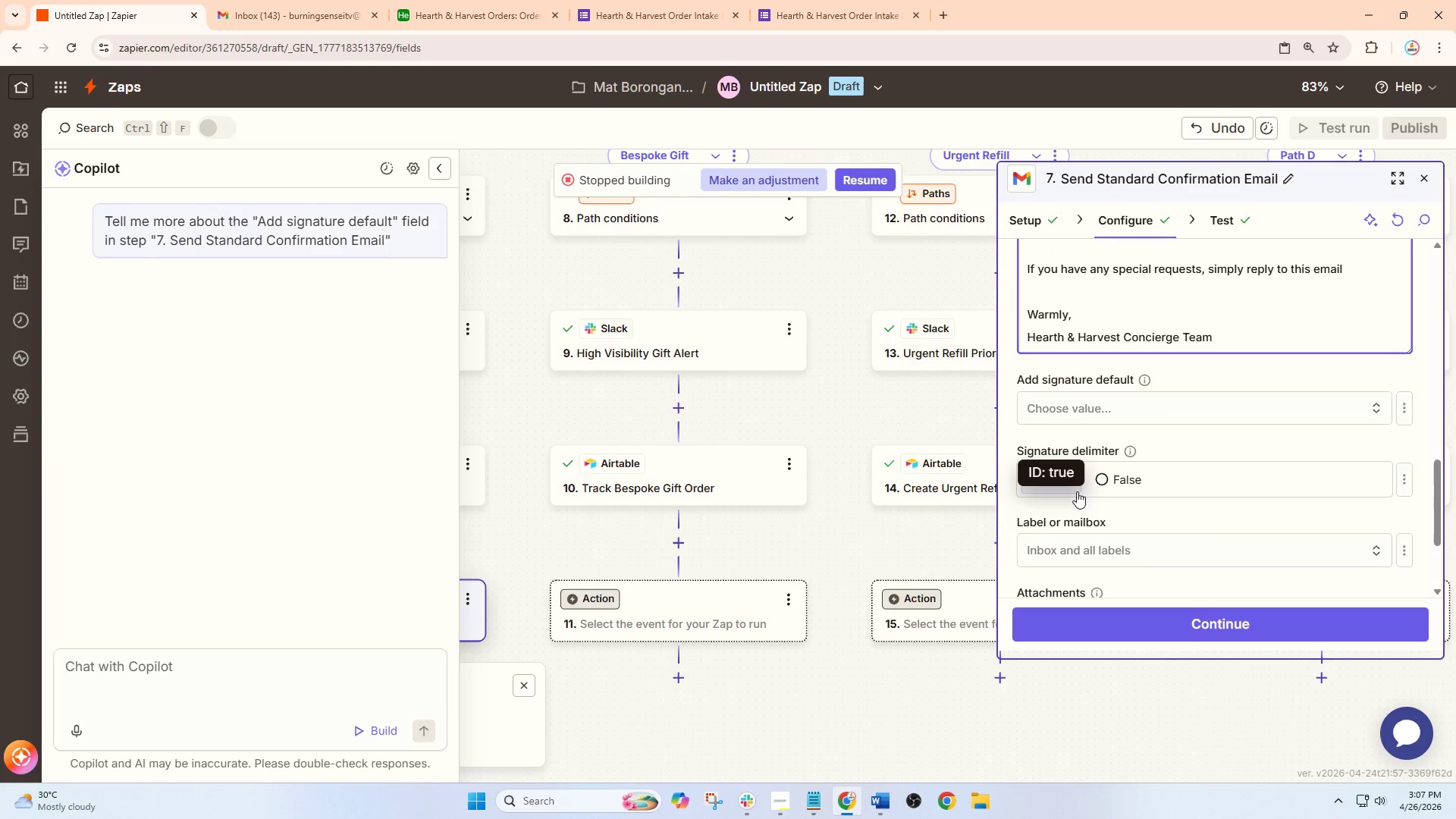 
scroll: coordinate [1097, 491], scroll_direction: up, amount: 2.0
 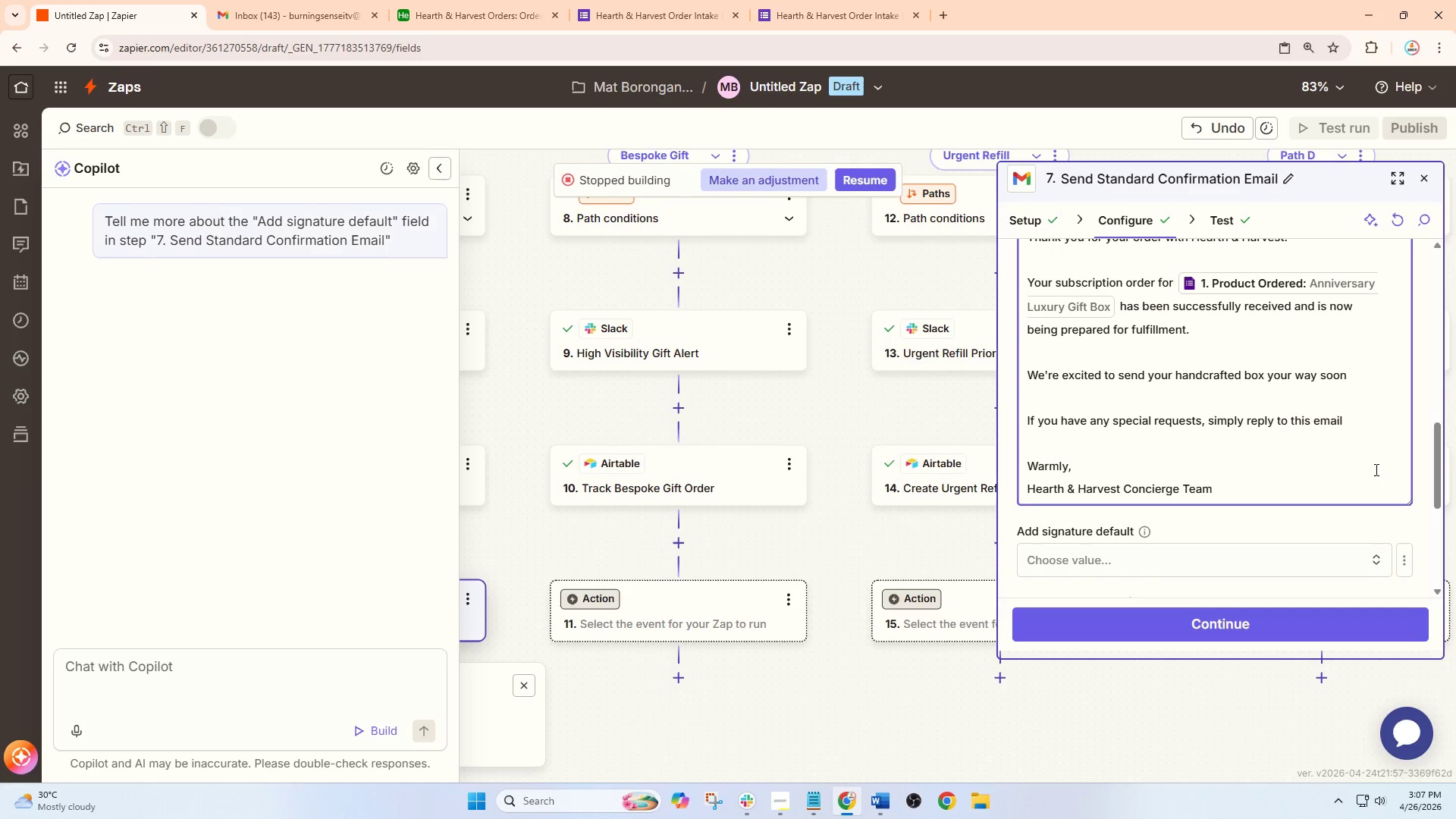 
left_click([1400, 469])
 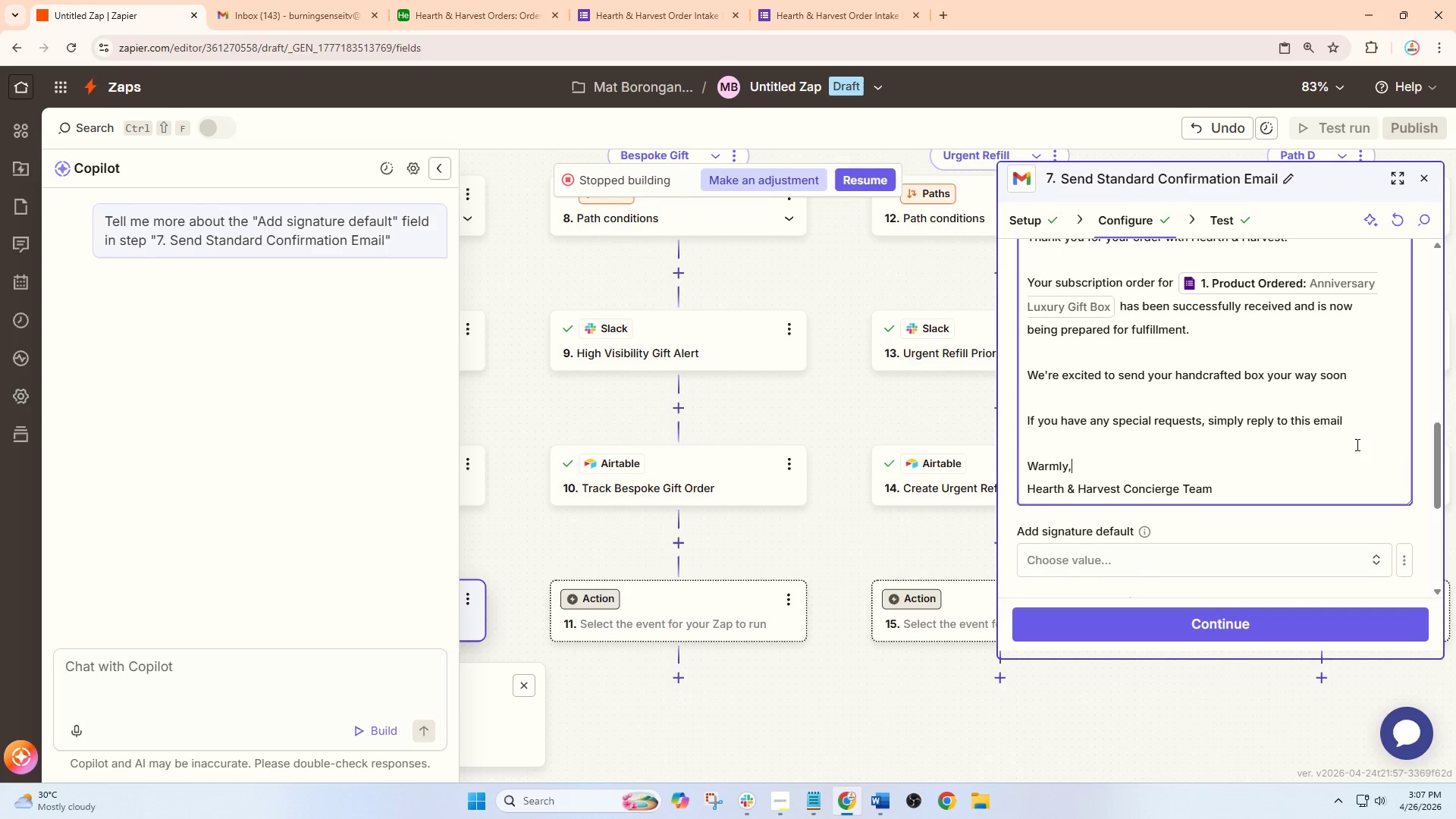 
left_click([1338, 428])
 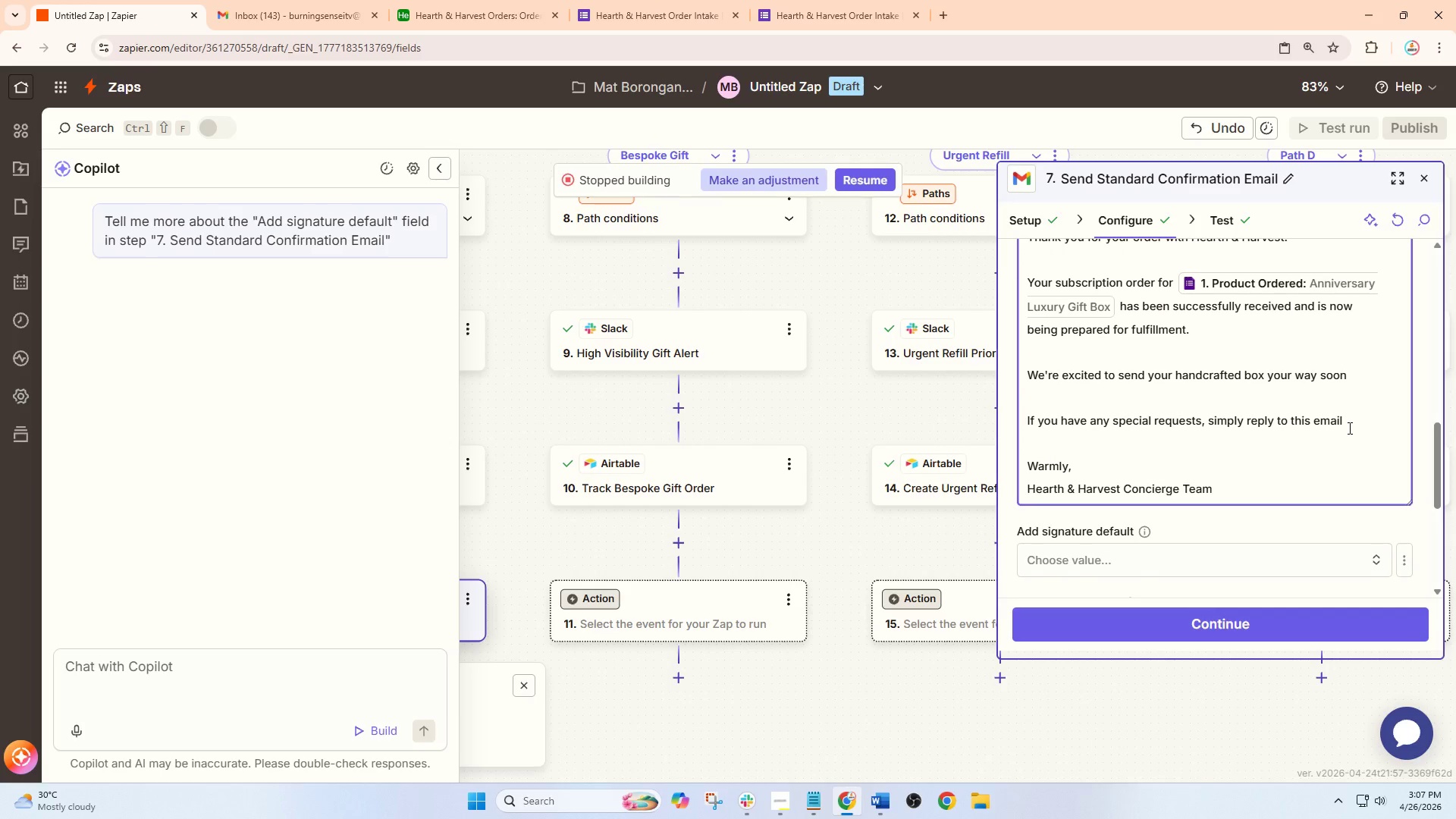 
key(Numpad0)
 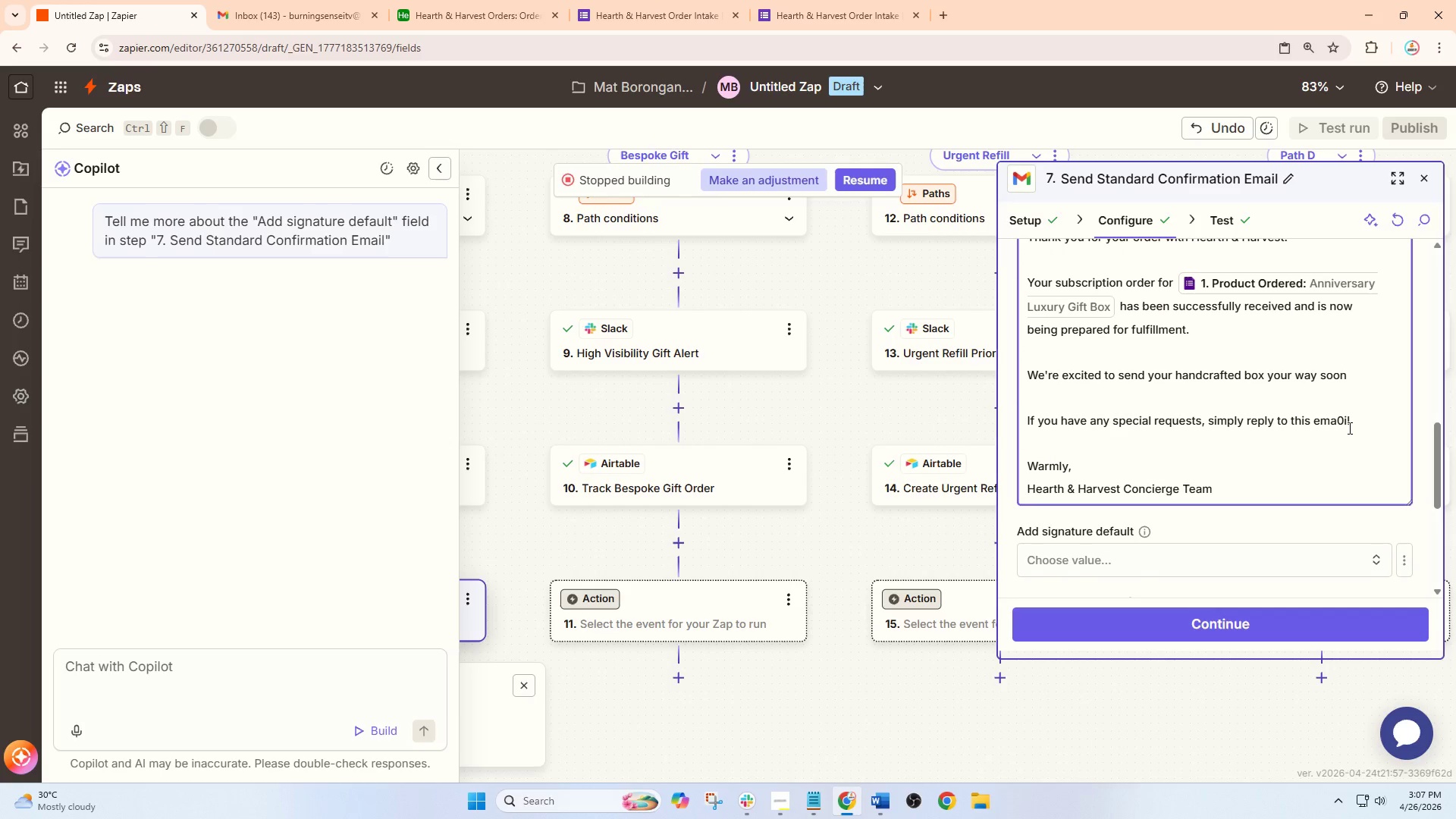 
key(Period)
 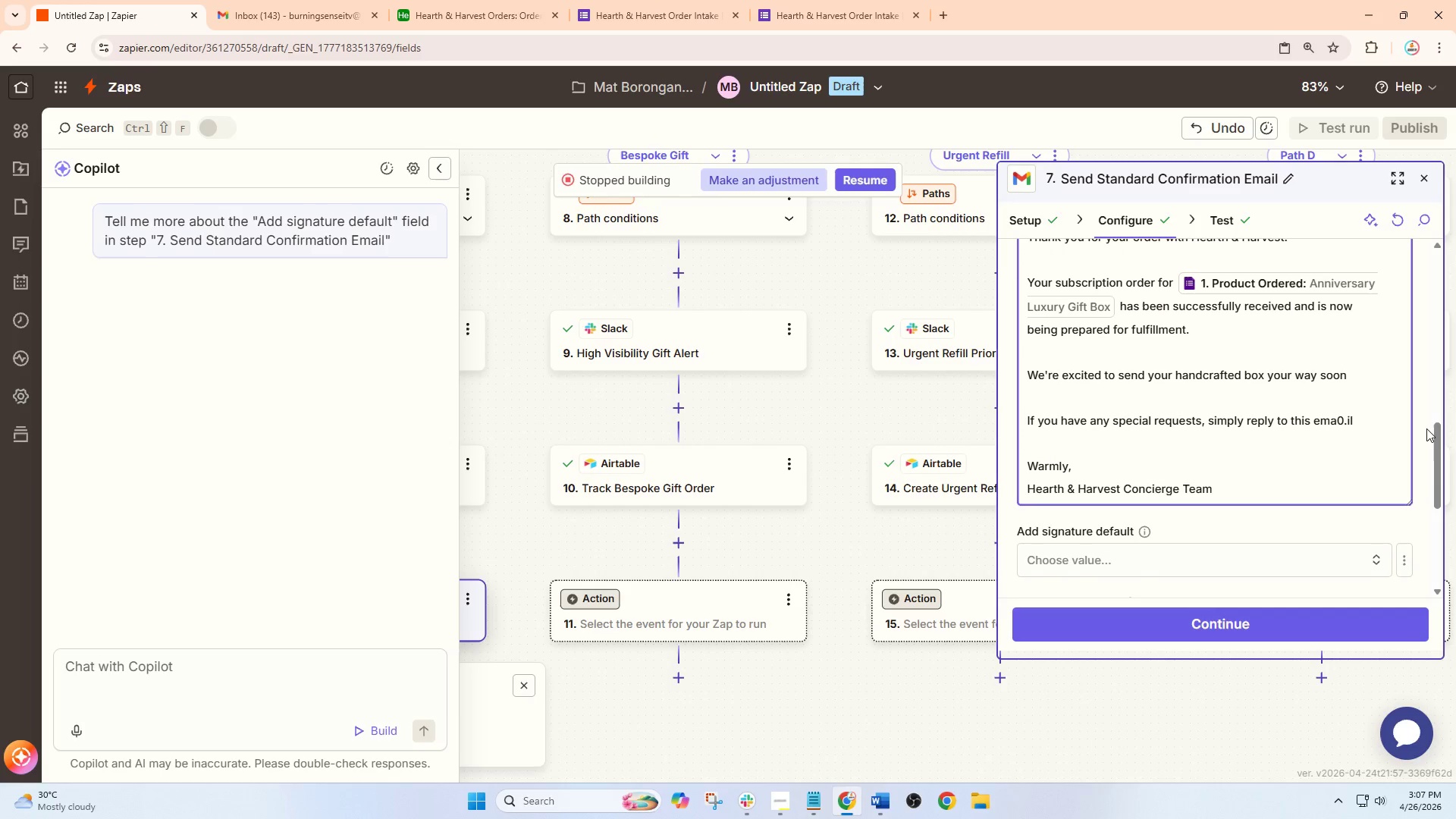 
key(Control+Z)
 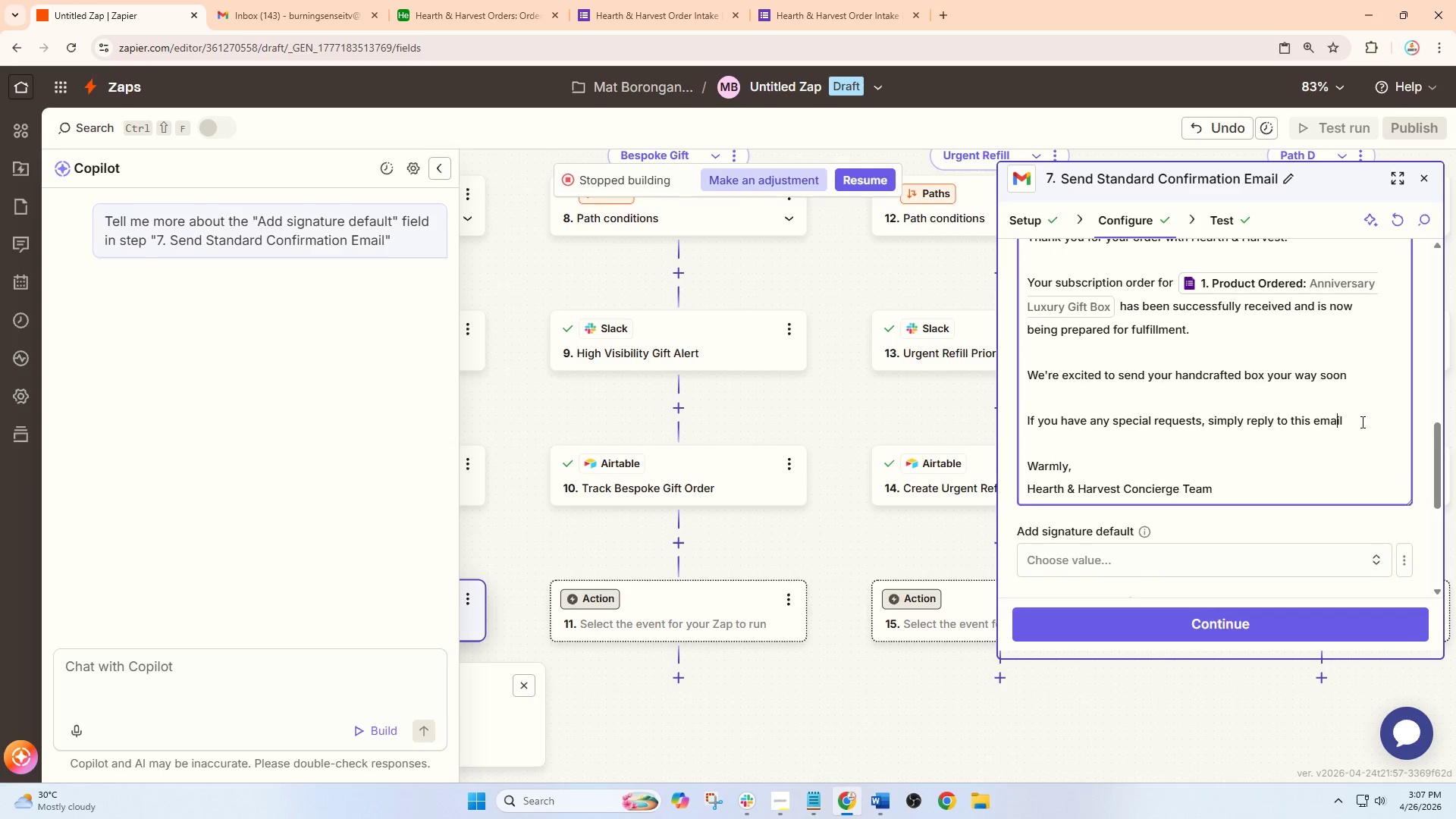 
left_click([1360, 421])
 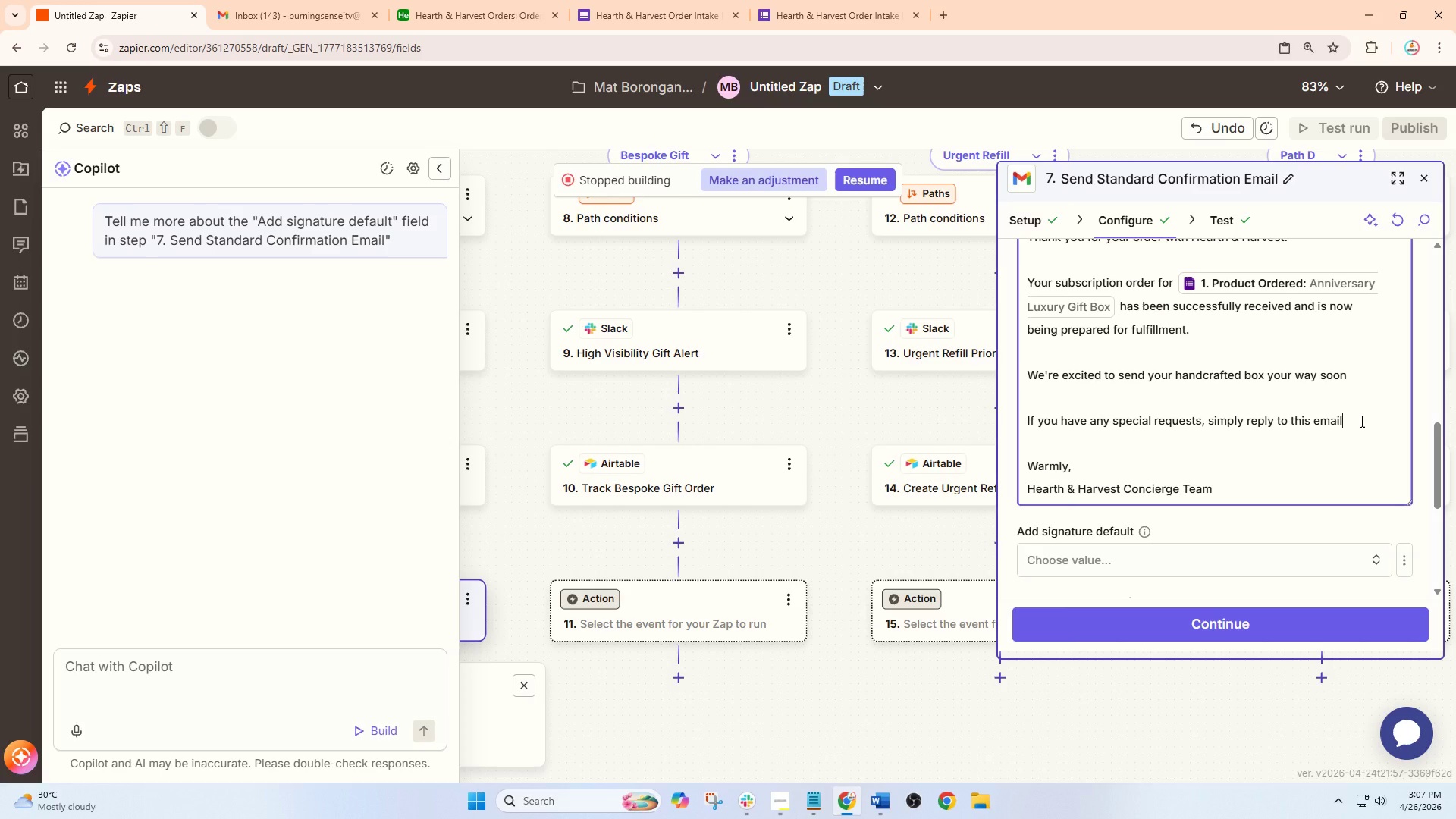 
key(Period)
 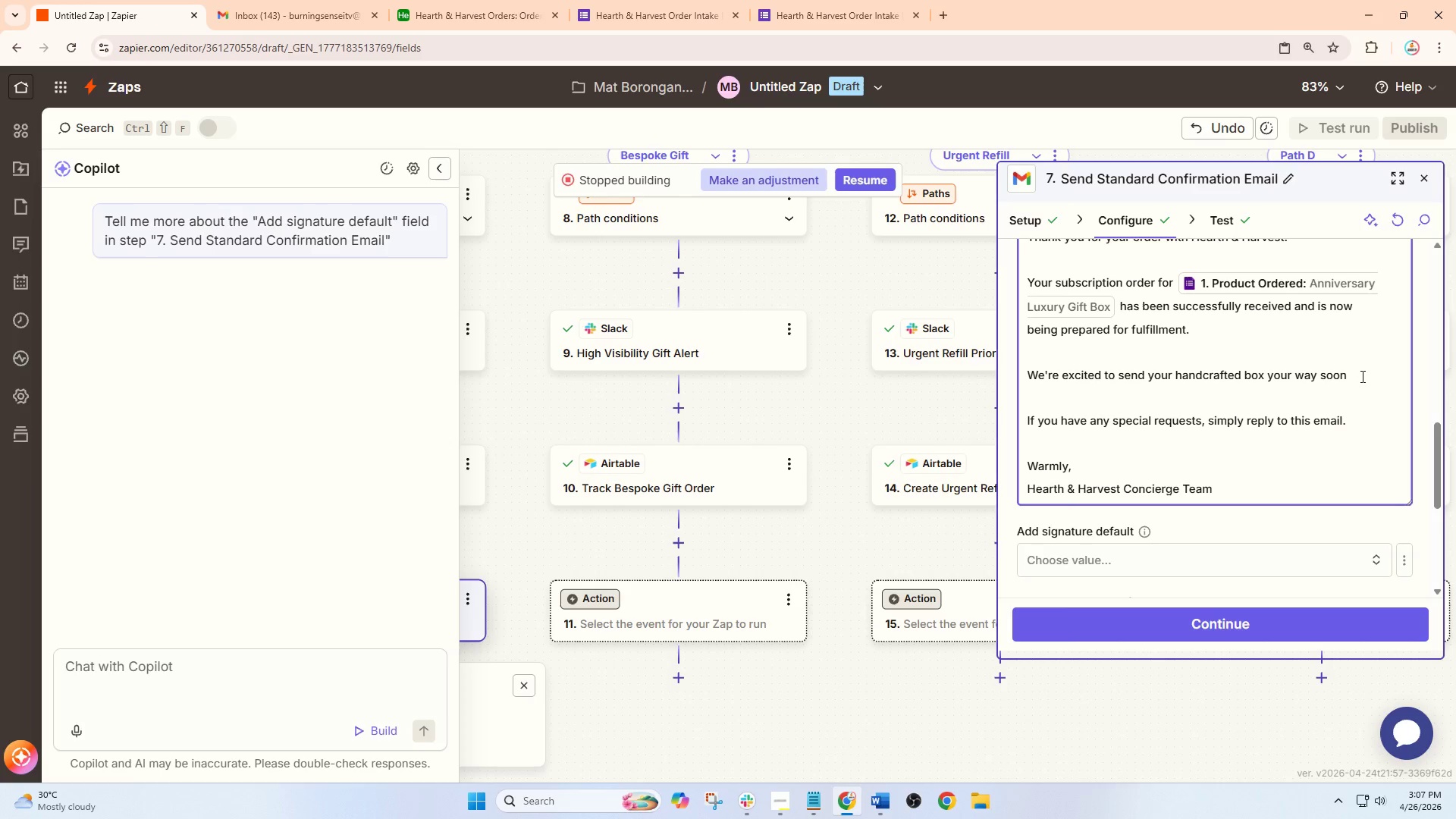 
left_click([1361, 376])
 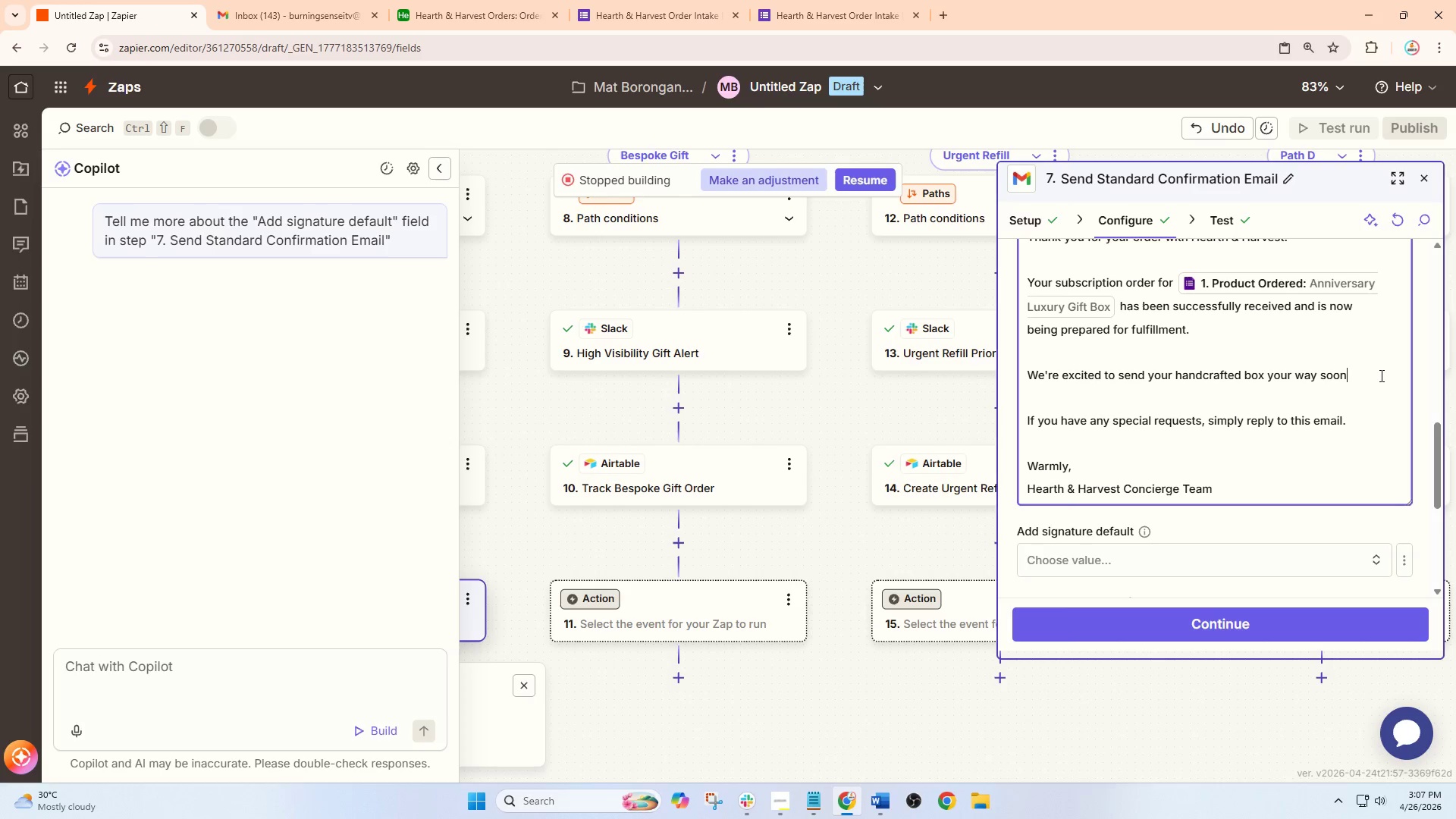 
key(Period)
 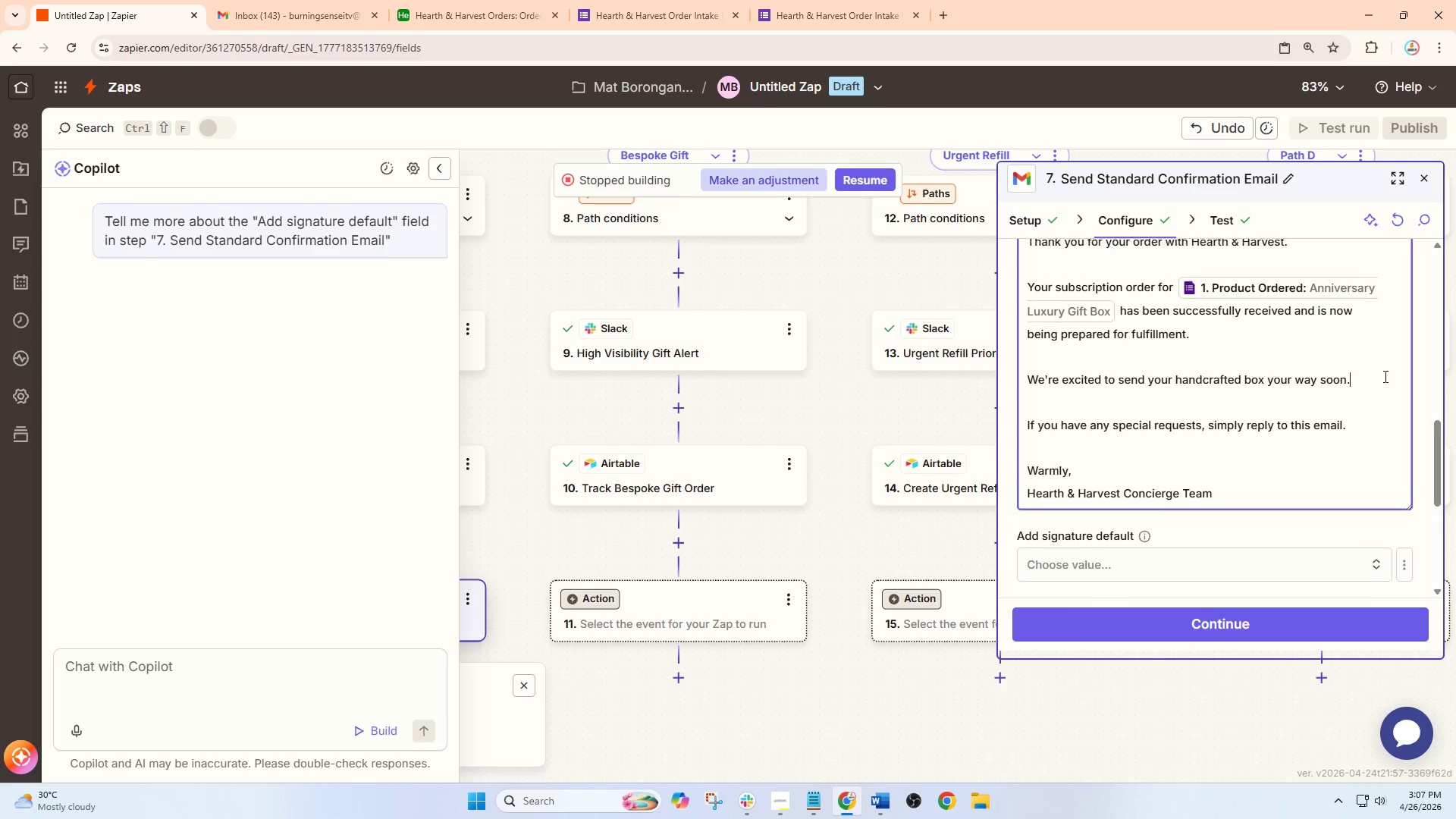 
scroll: coordinate [1352, 391], scroll_direction: up, amount: 2.0
 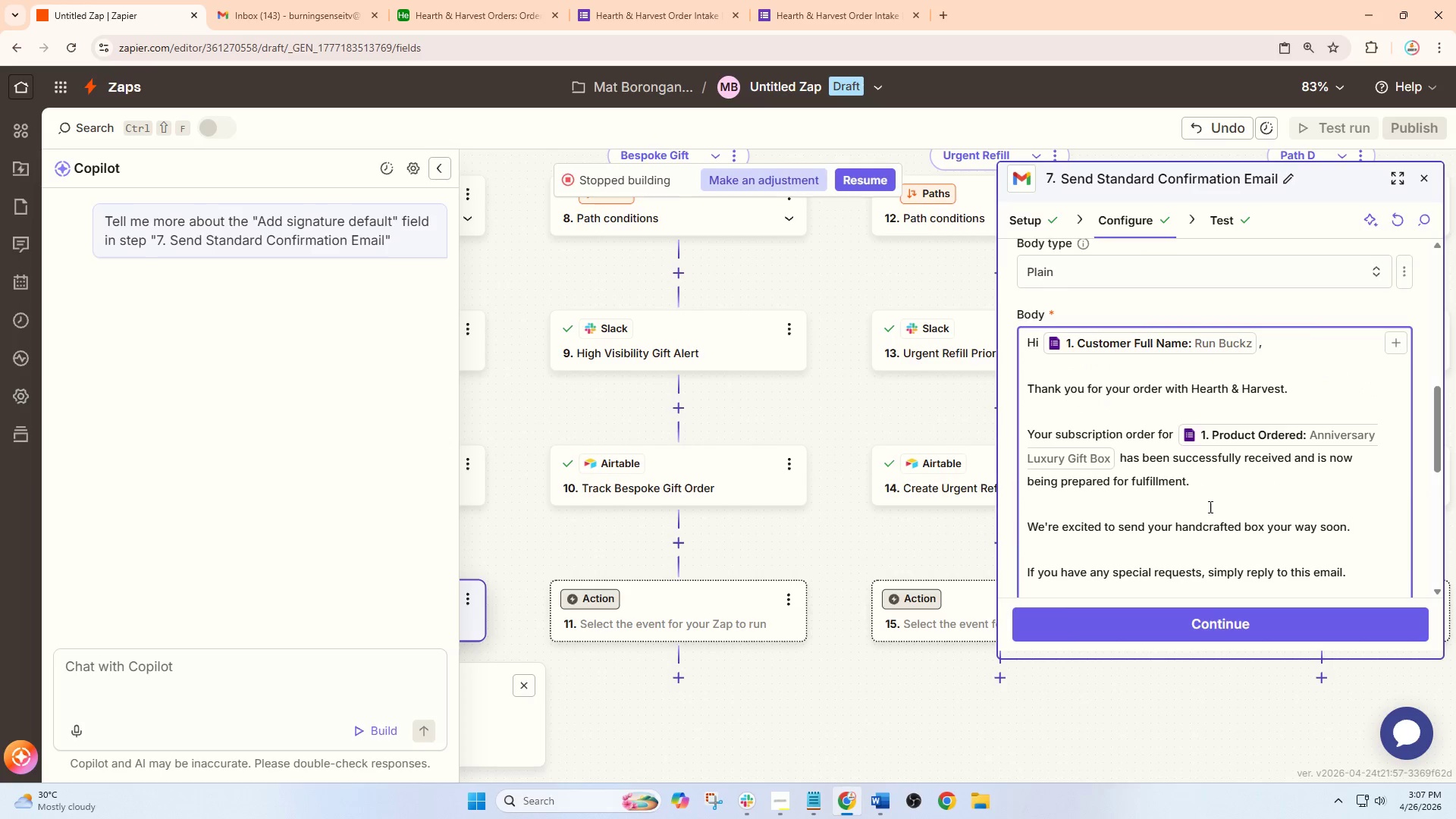 
scroll: coordinate [1133, 520], scroll_direction: down, amount: 8.0
 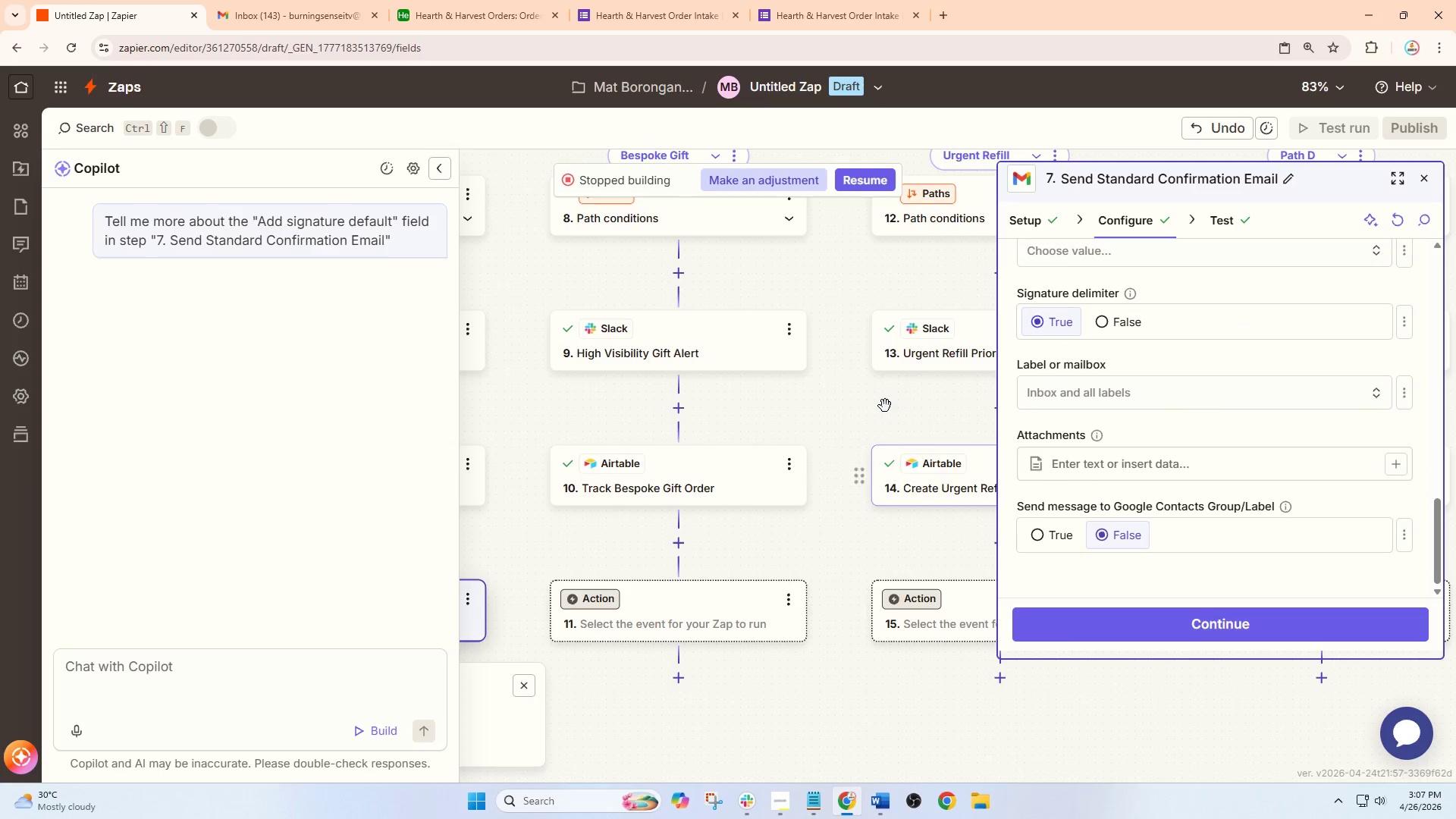 
scroll: coordinate [1047, 386], scroll_direction: up, amount: 2.0
 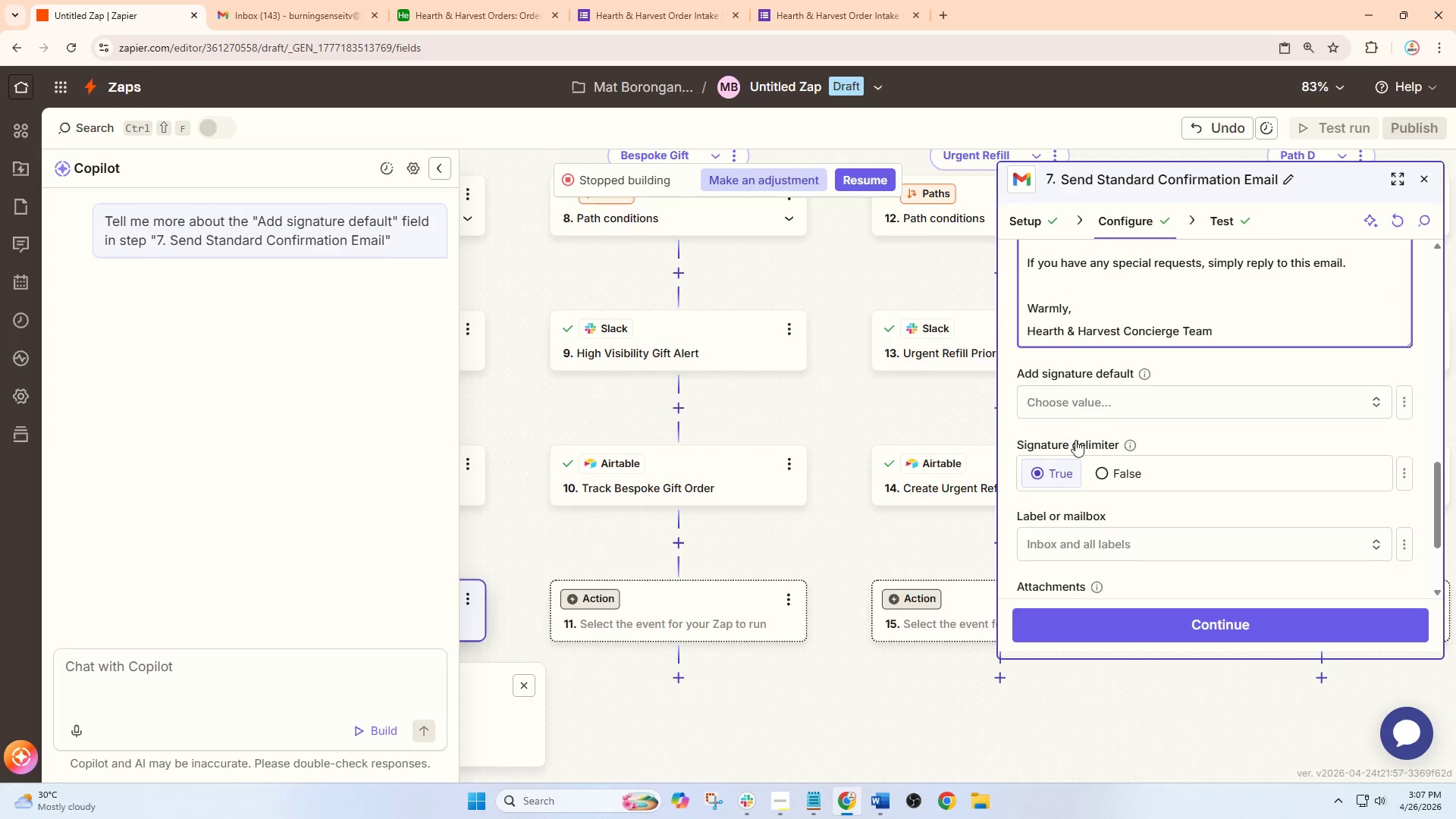 
scroll: coordinate [1040, 470], scroll_direction: down, amount: 9.0
 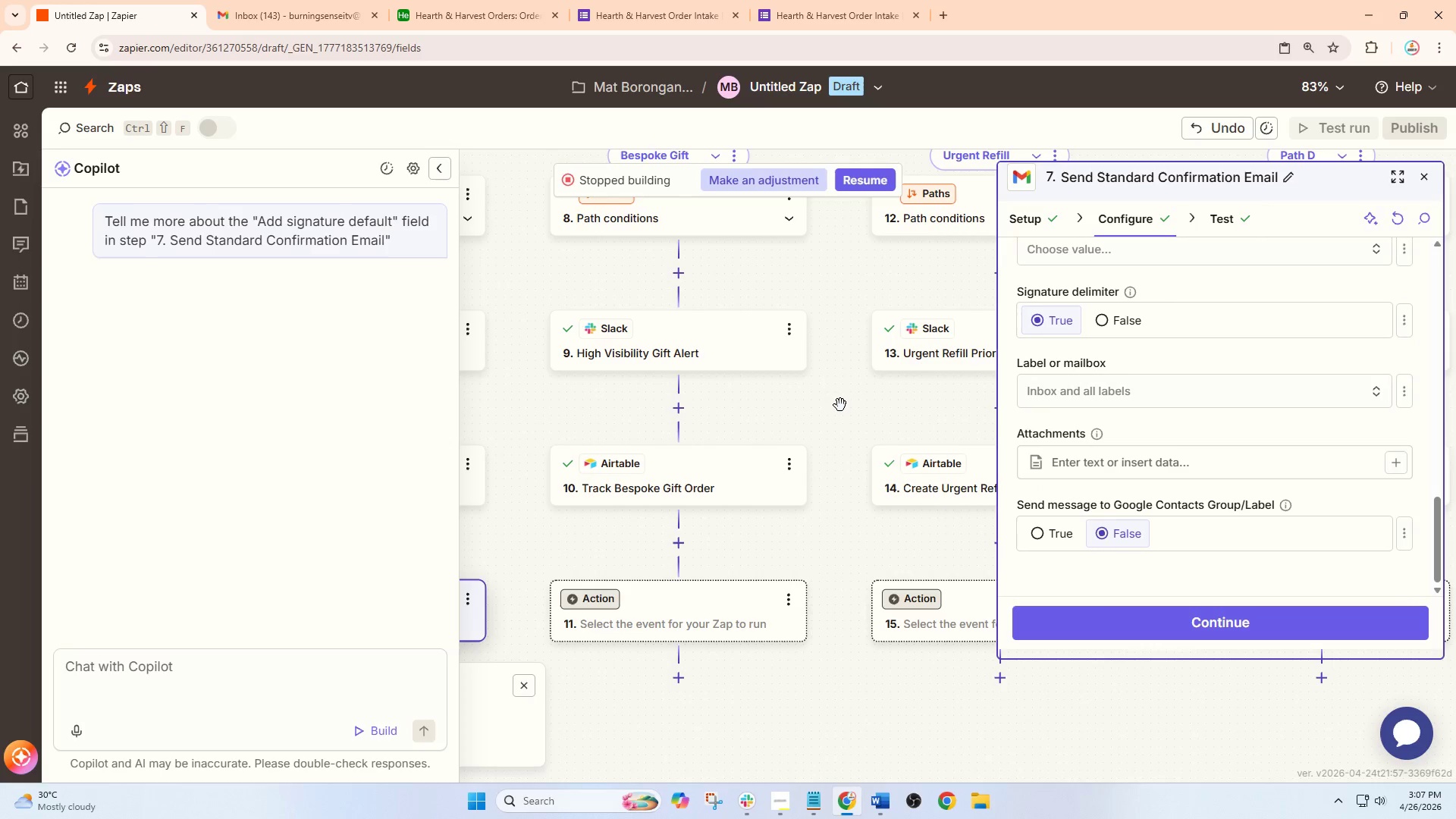 
left_click_drag(start_coordinate=[840, 405], to_coordinate=[852, 400])
 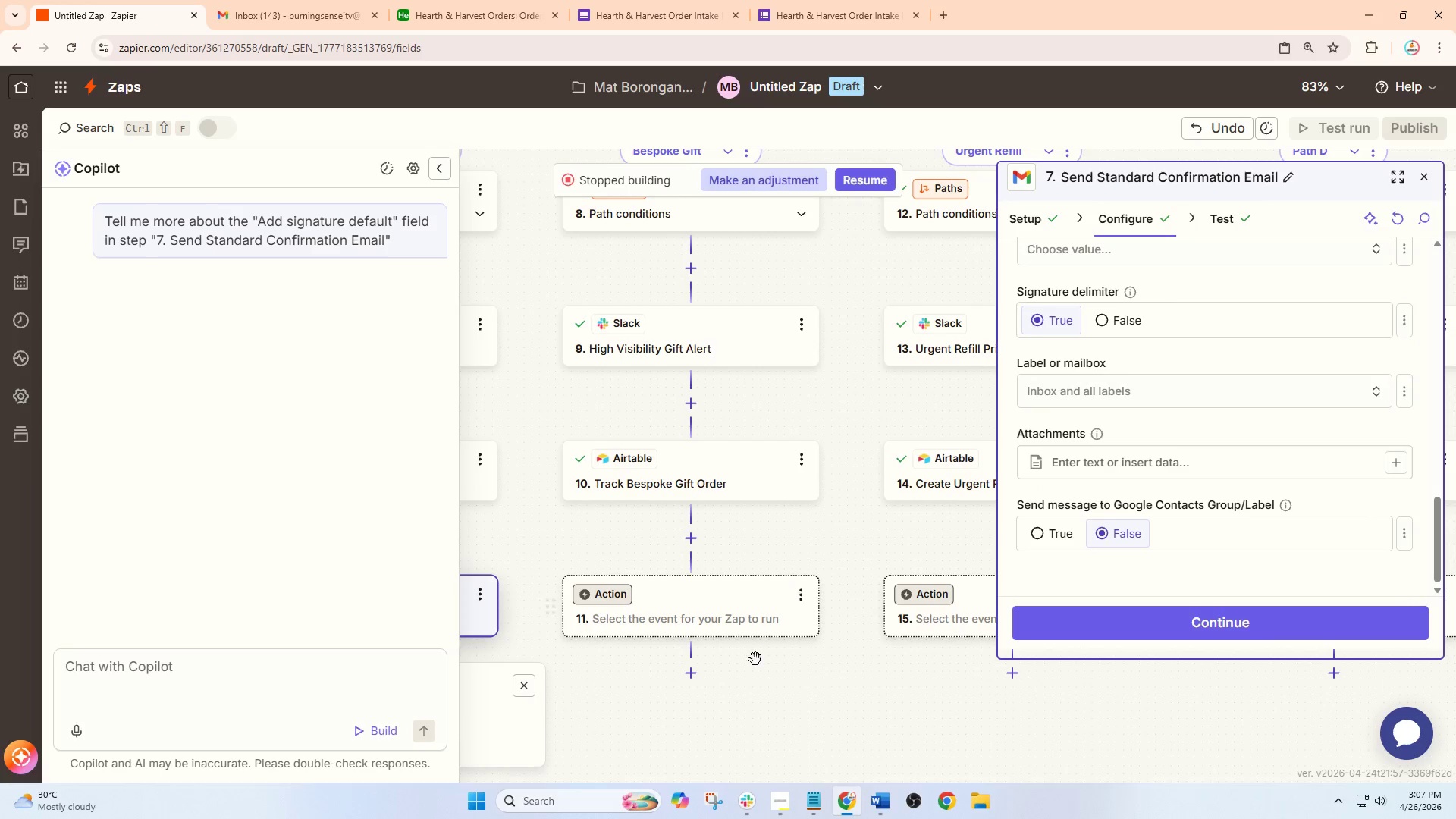 
left_click_drag(start_coordinate=[756, 668], to_coordinate=[877, 632])
 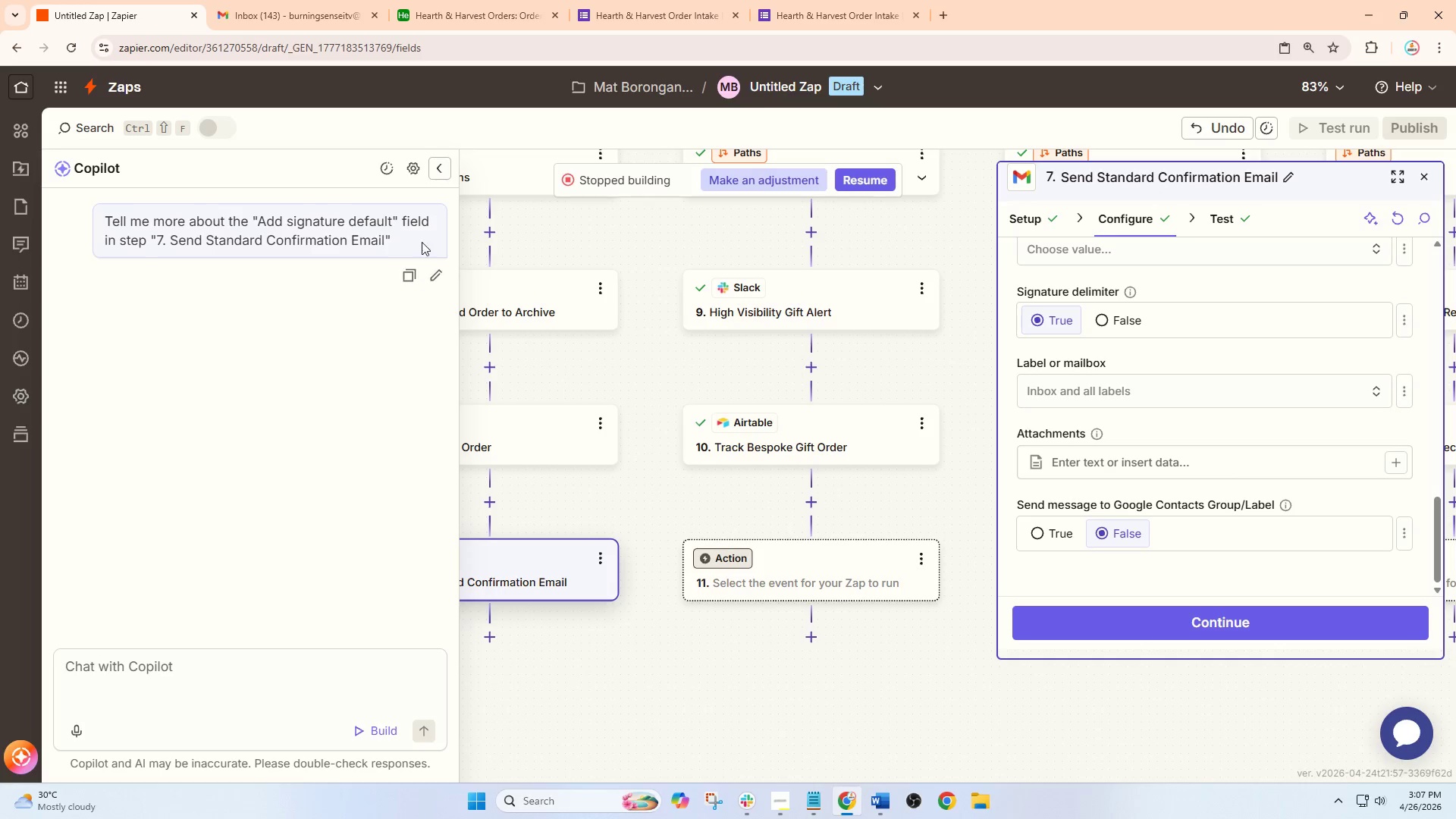 
left_click([431, 166])
 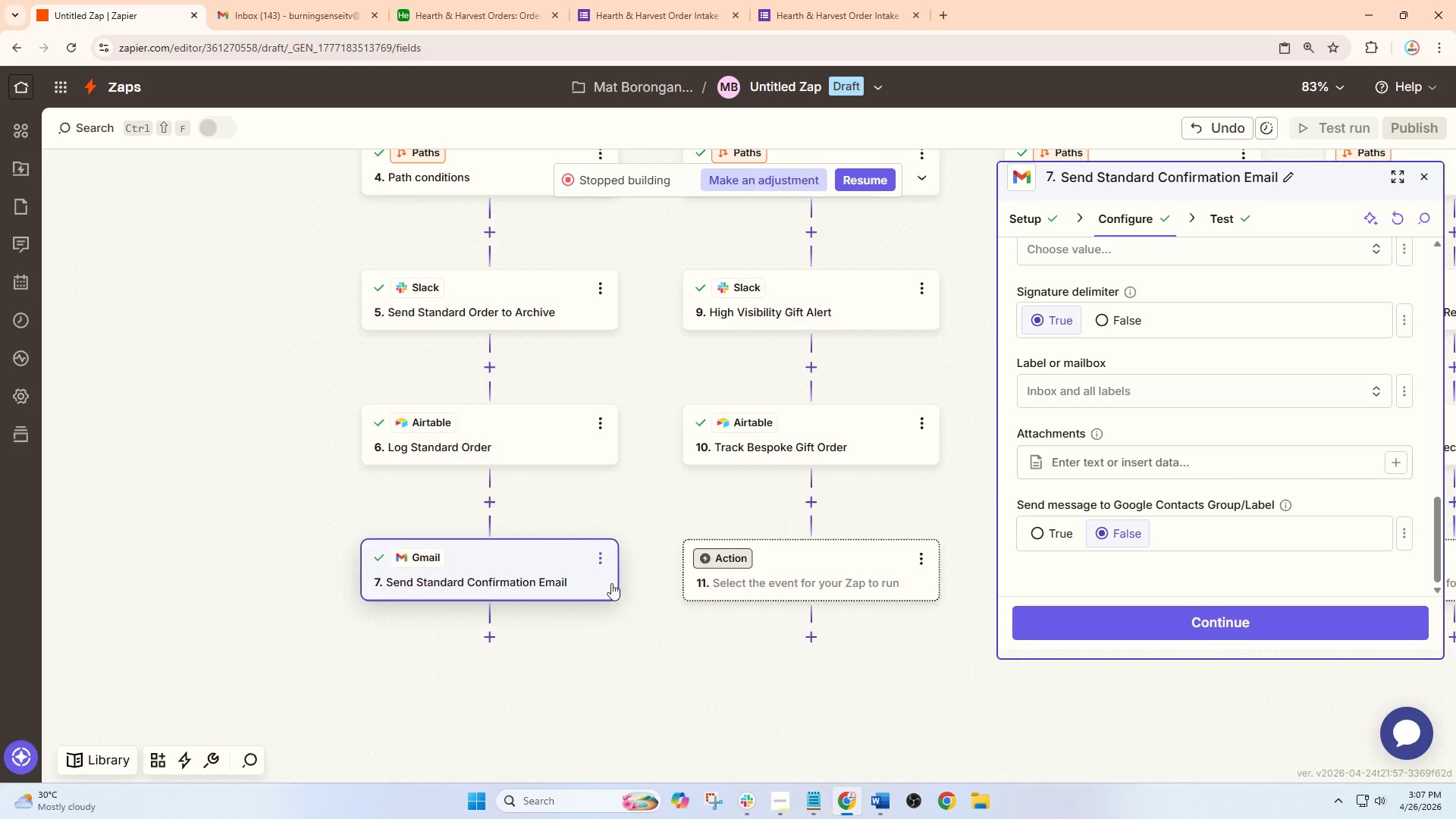 
left_click_drag(start_coordinate=[615, 651], to_coordinate=[596, 606])
 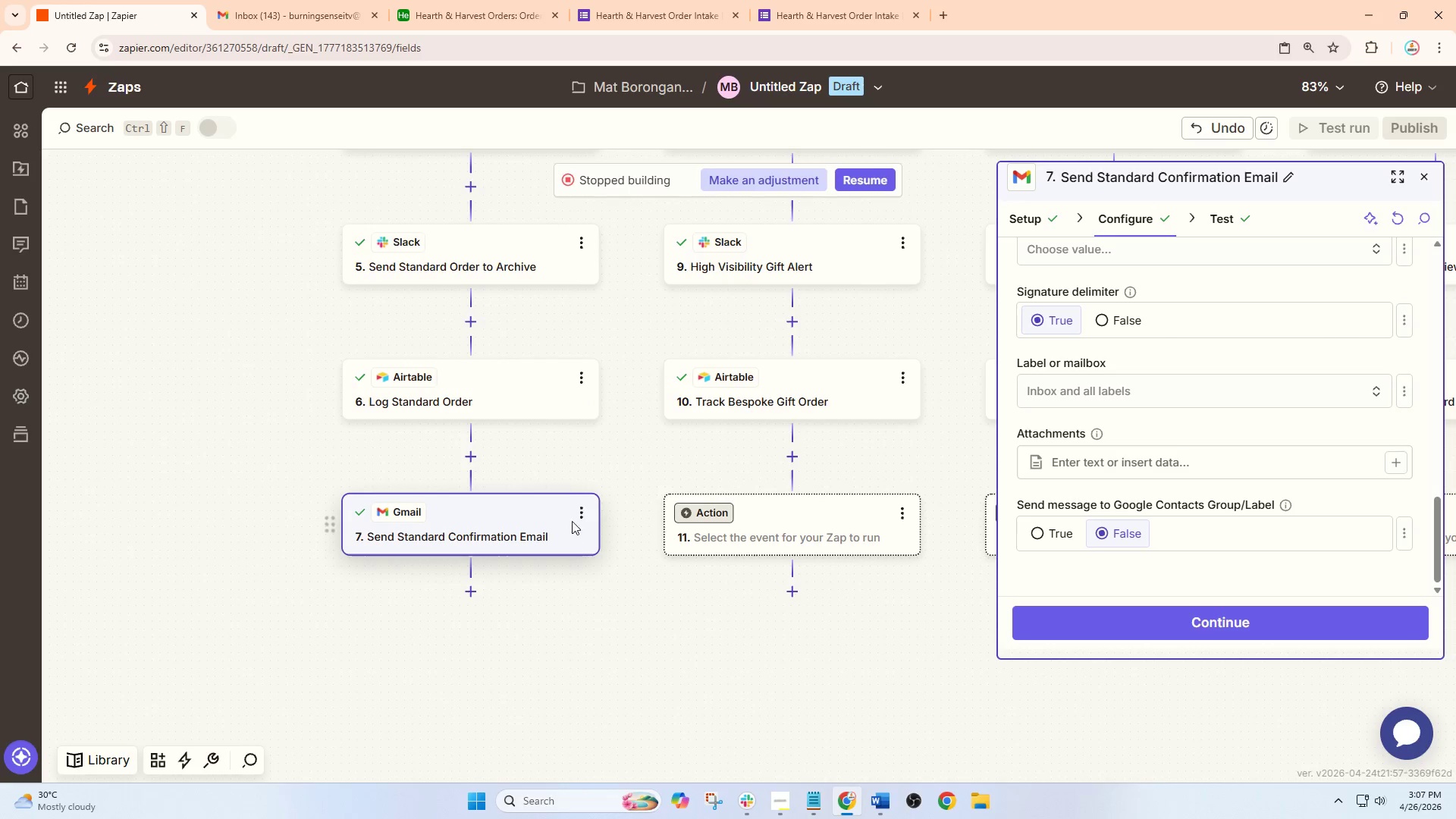 
left_click([579, 508])
 